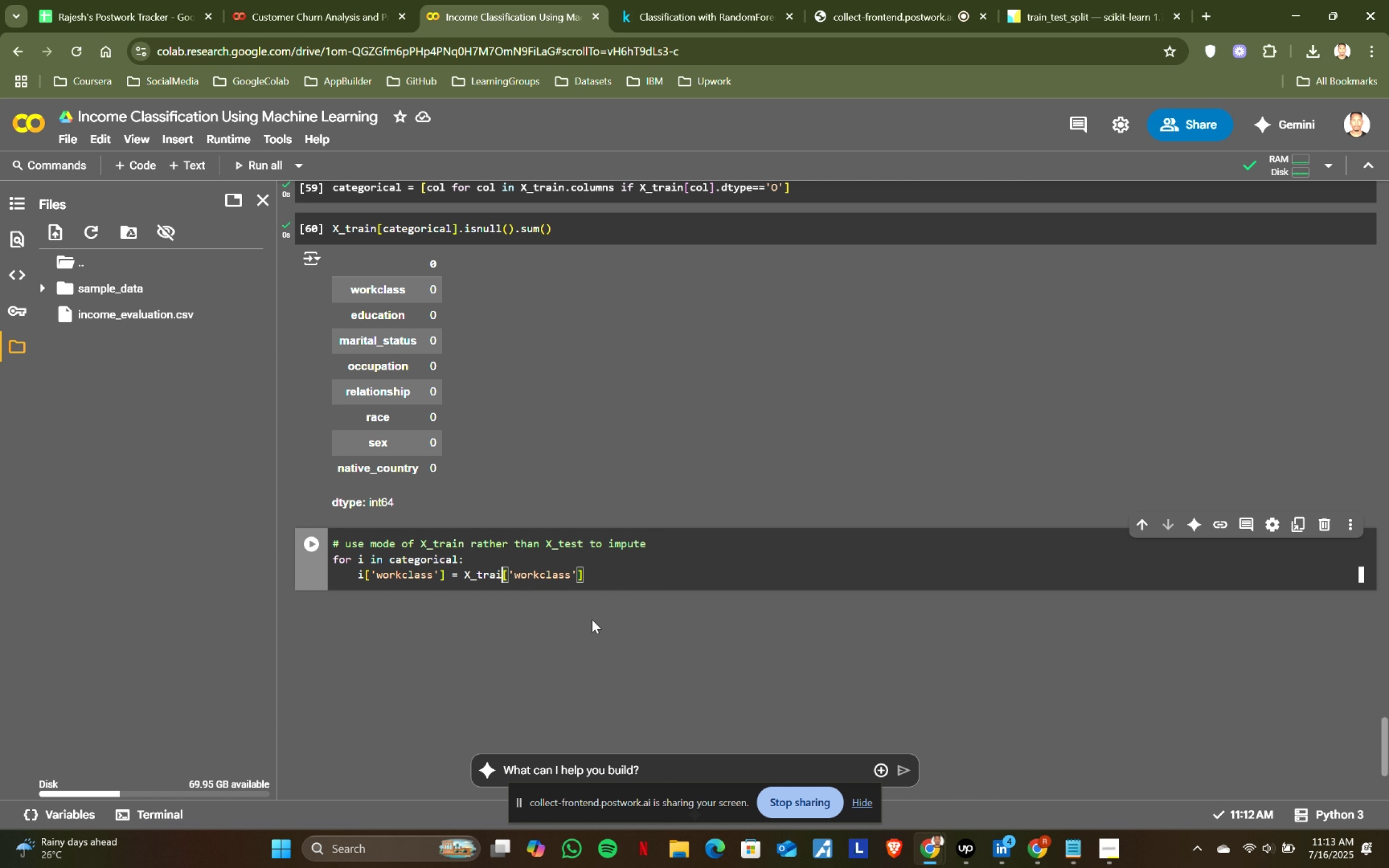 
key(Backspace)
 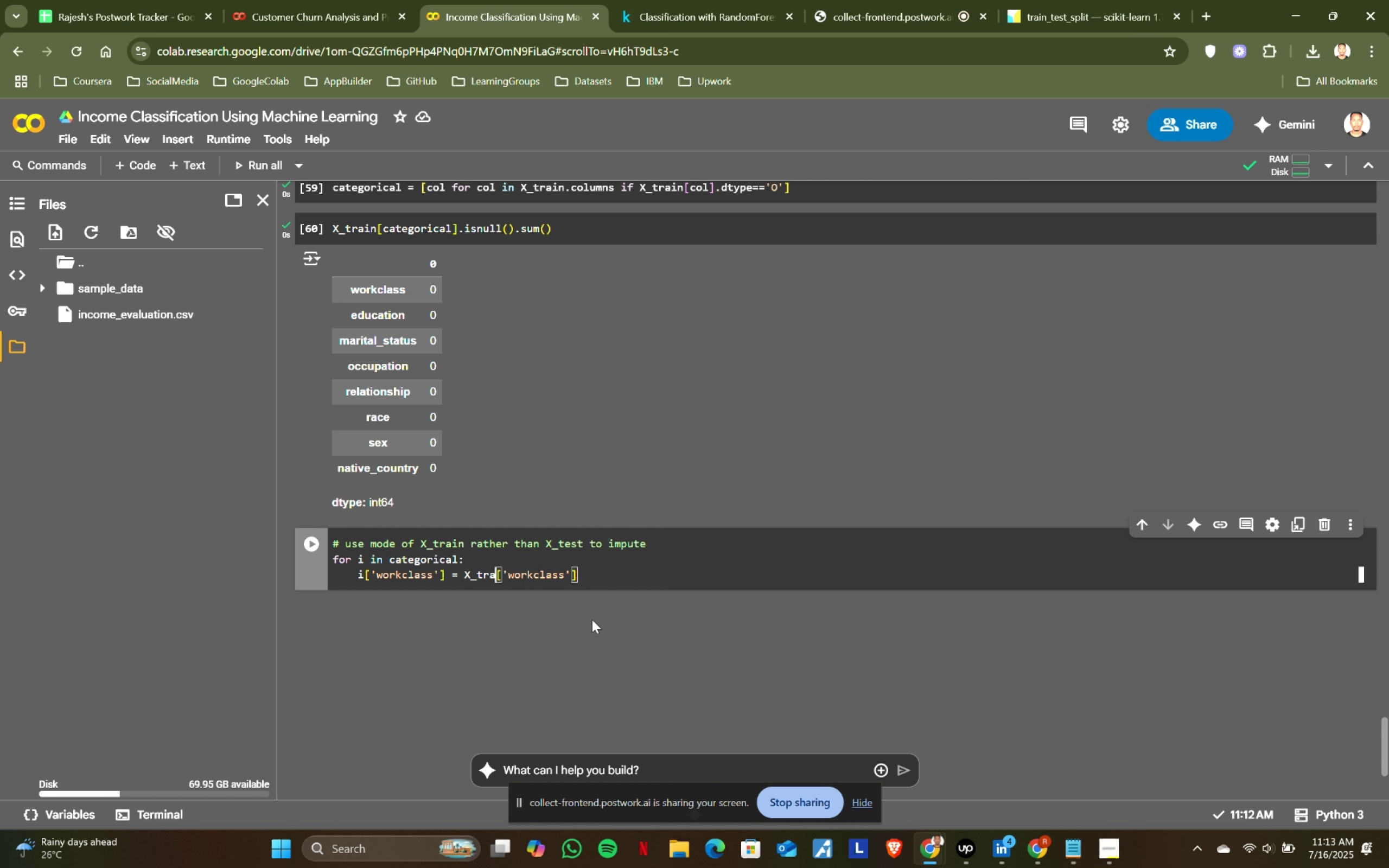 
key(Backspace)
 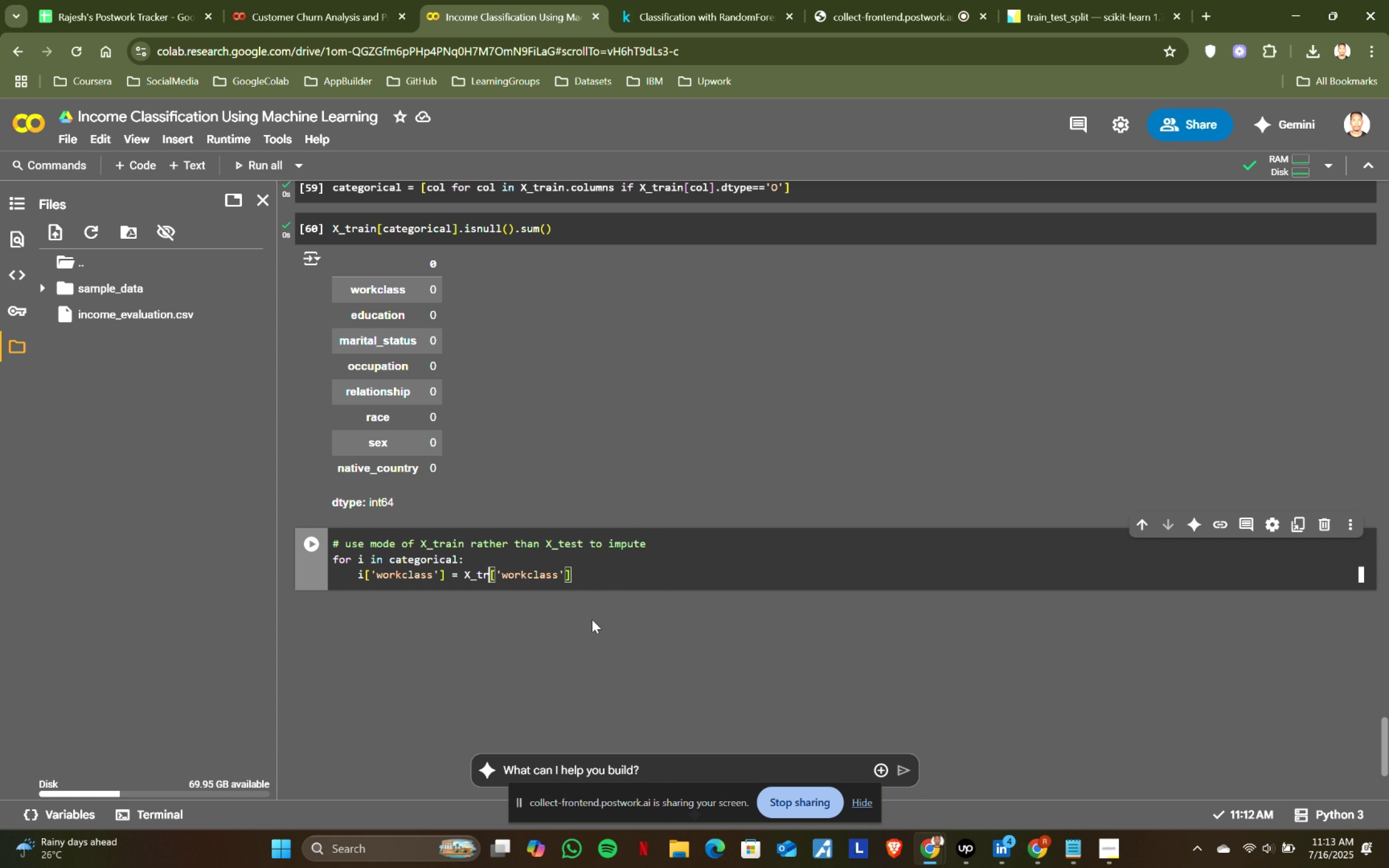 
key(Backspace)
 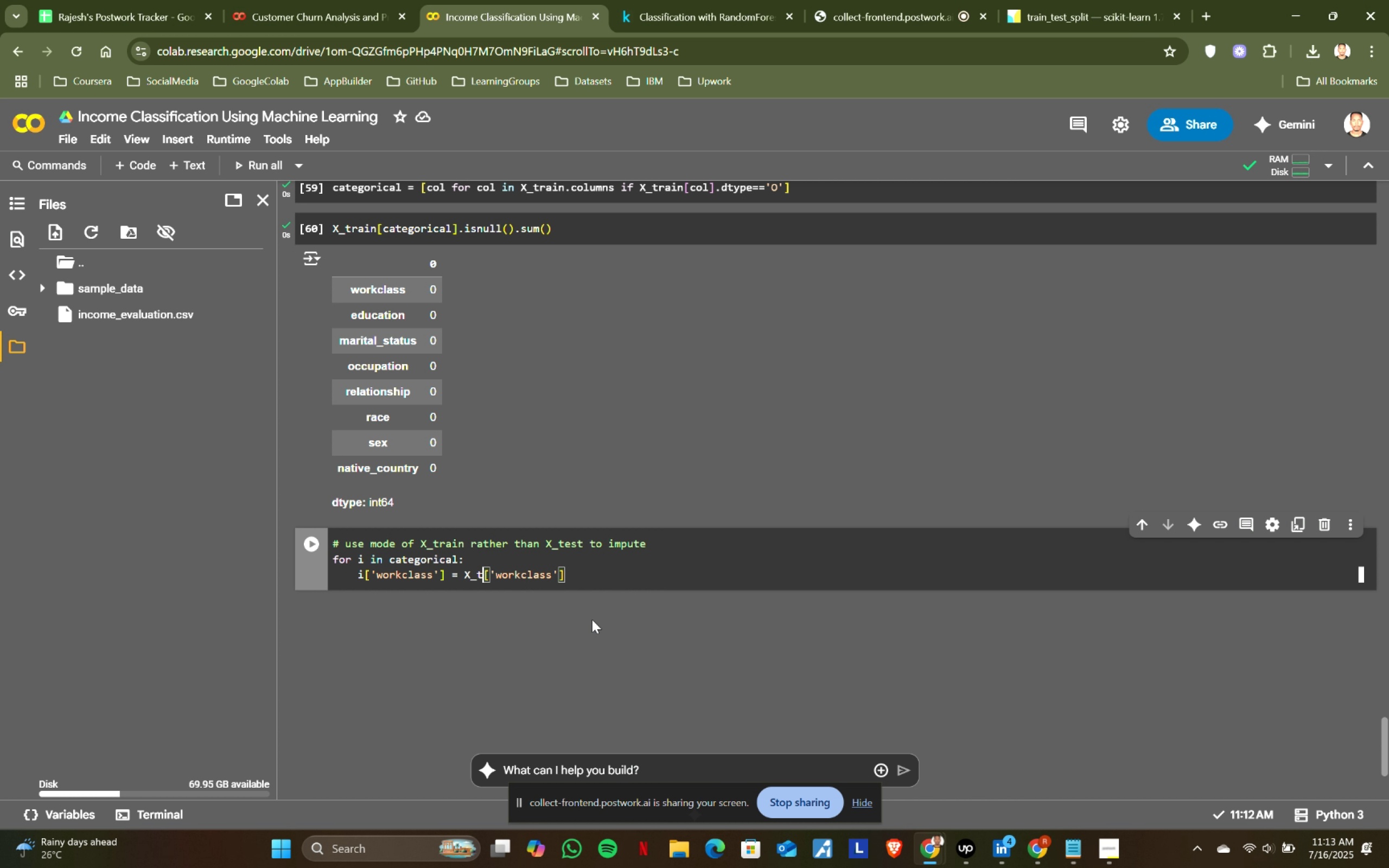 
key(Backspace)
 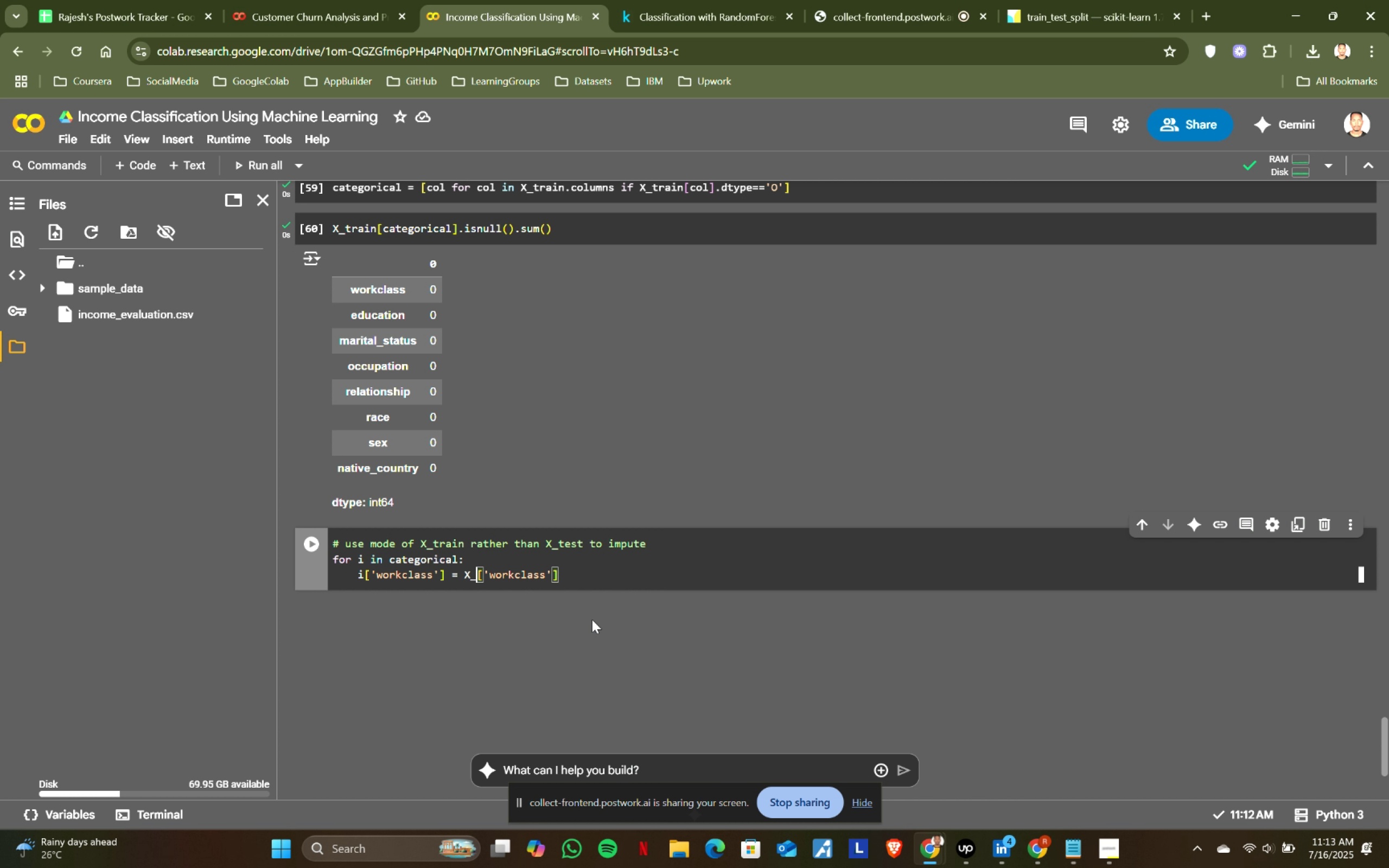 
key(Backspace)
 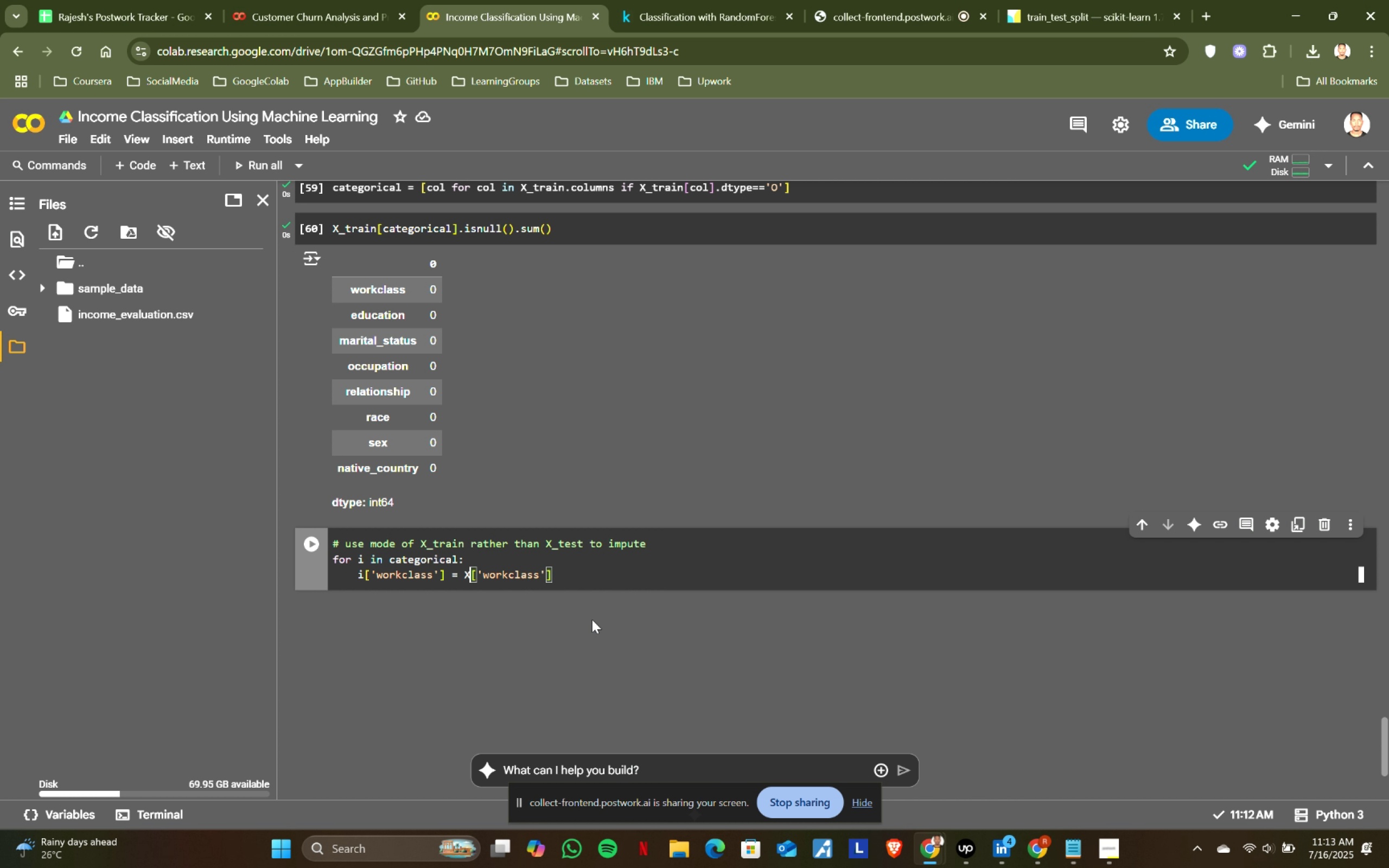 
key(Backspace)
 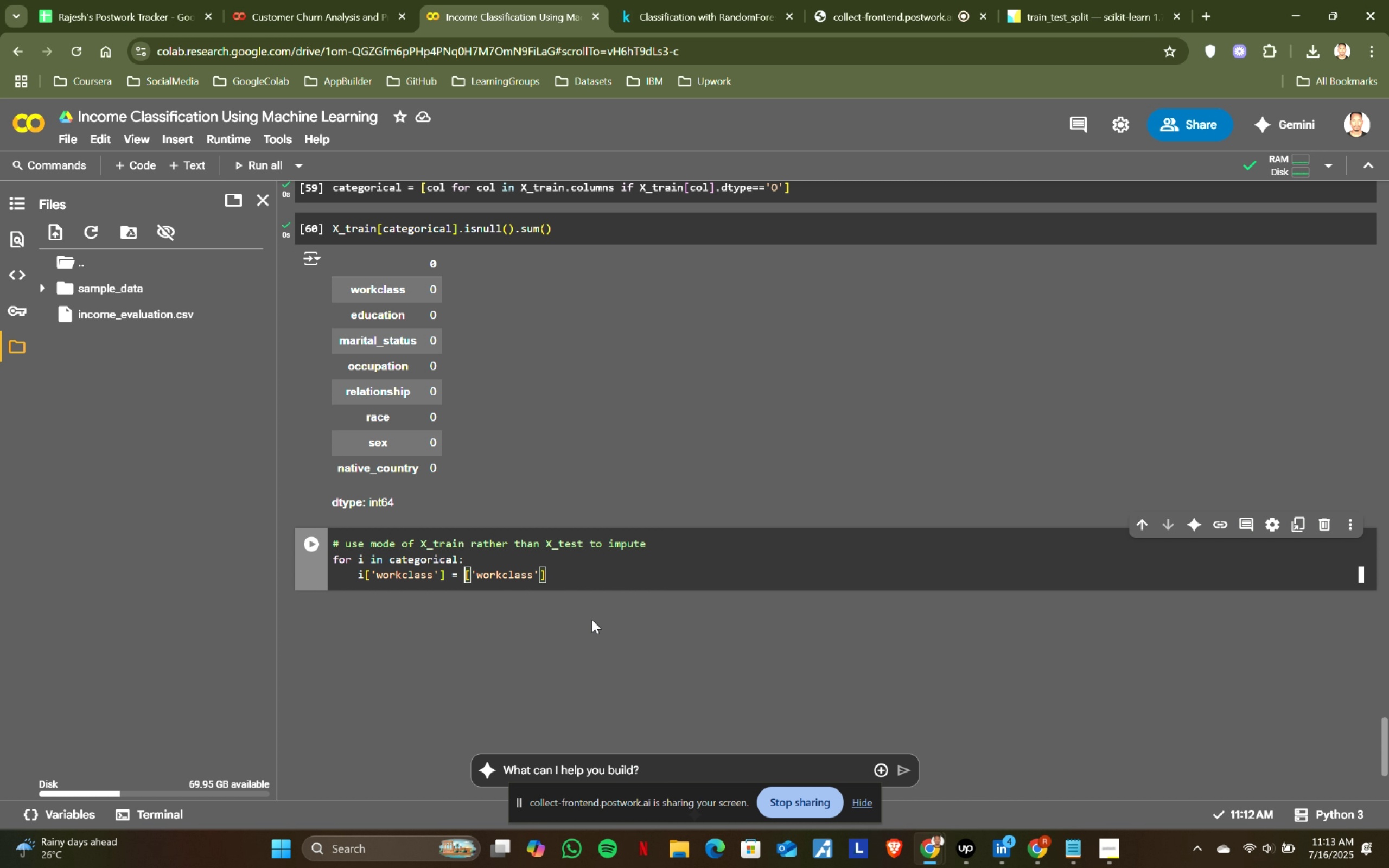 
key(I)
 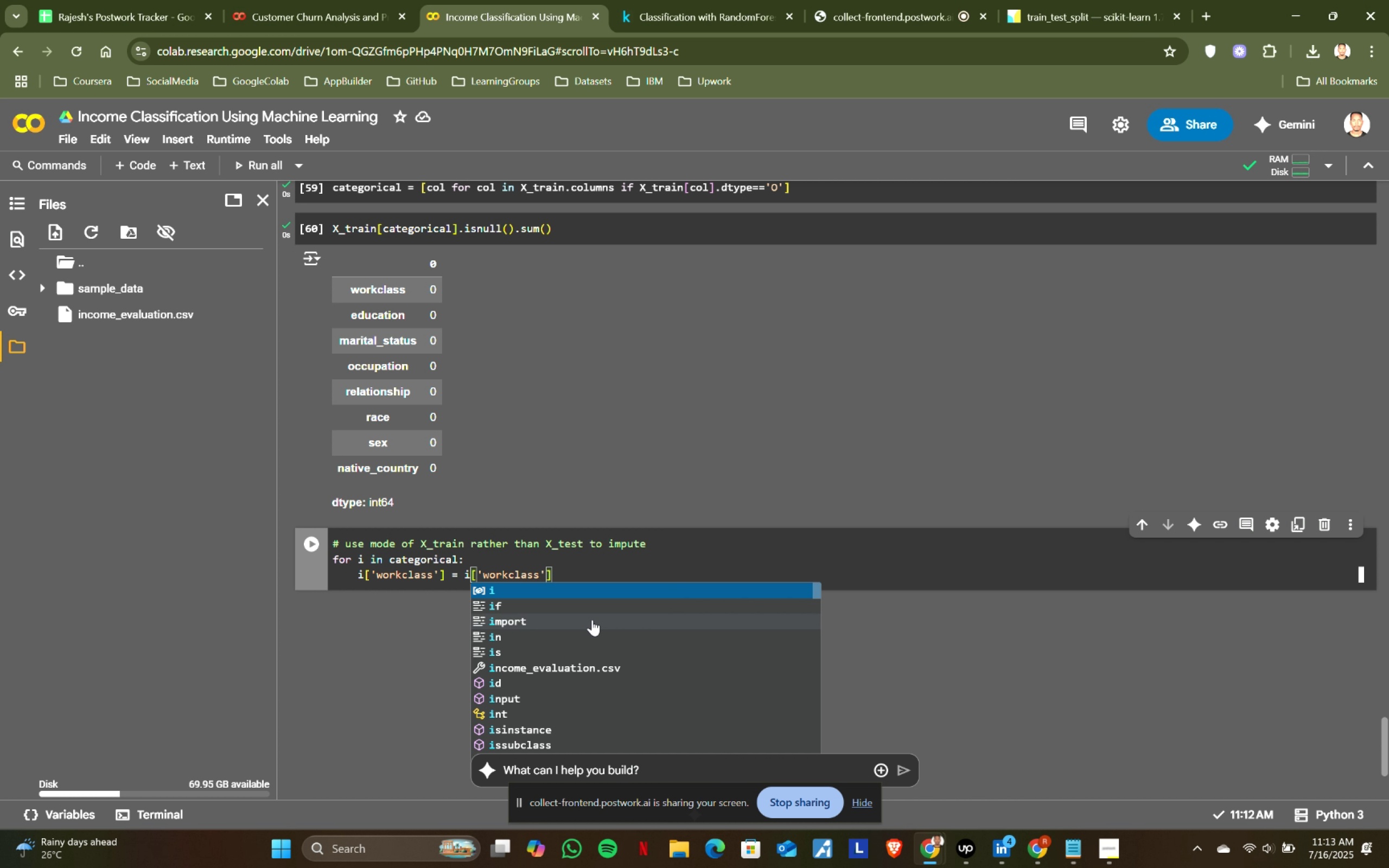 
hold_key(key=ArrowRight, duration=0.92)
 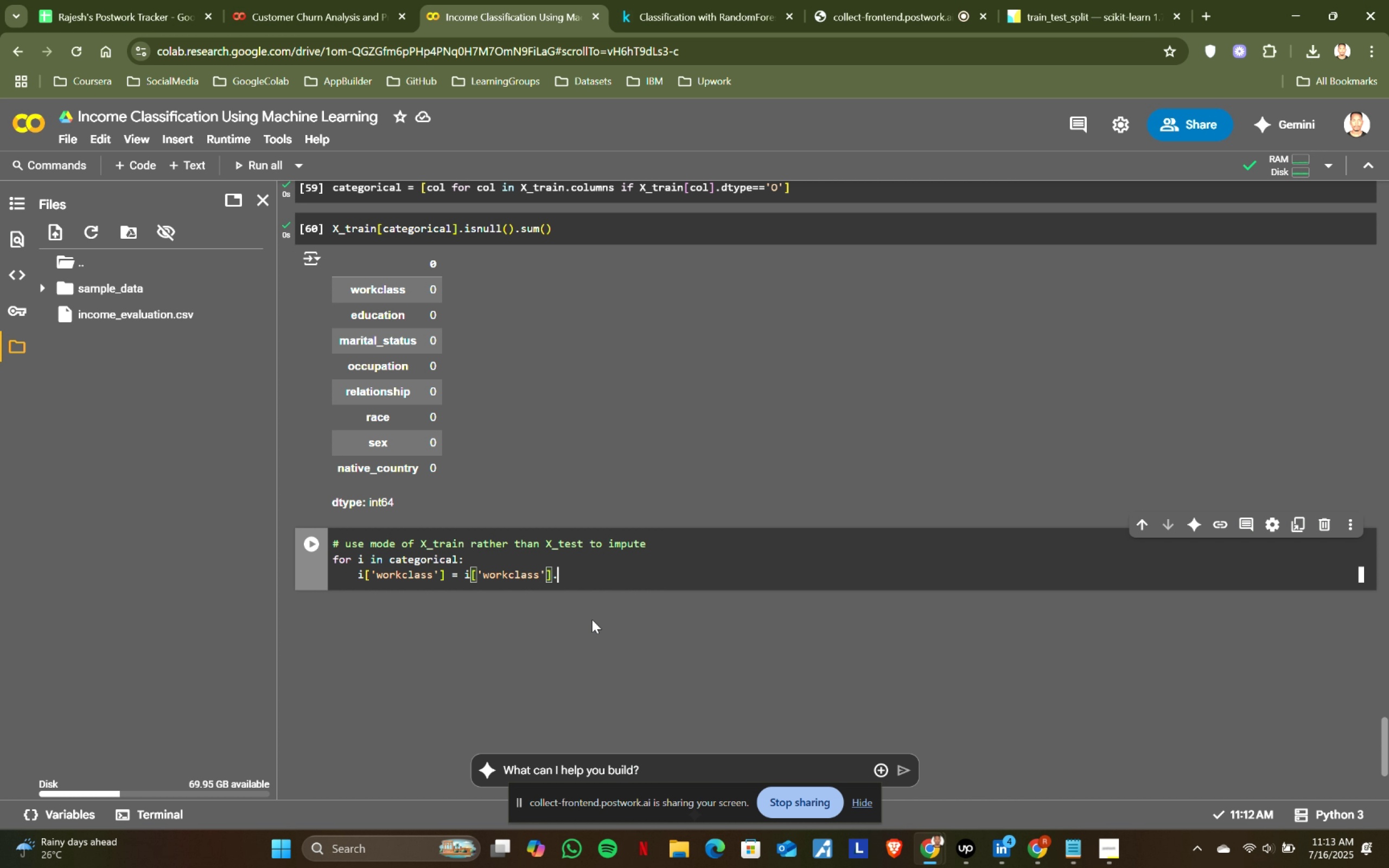 
key(Period)
 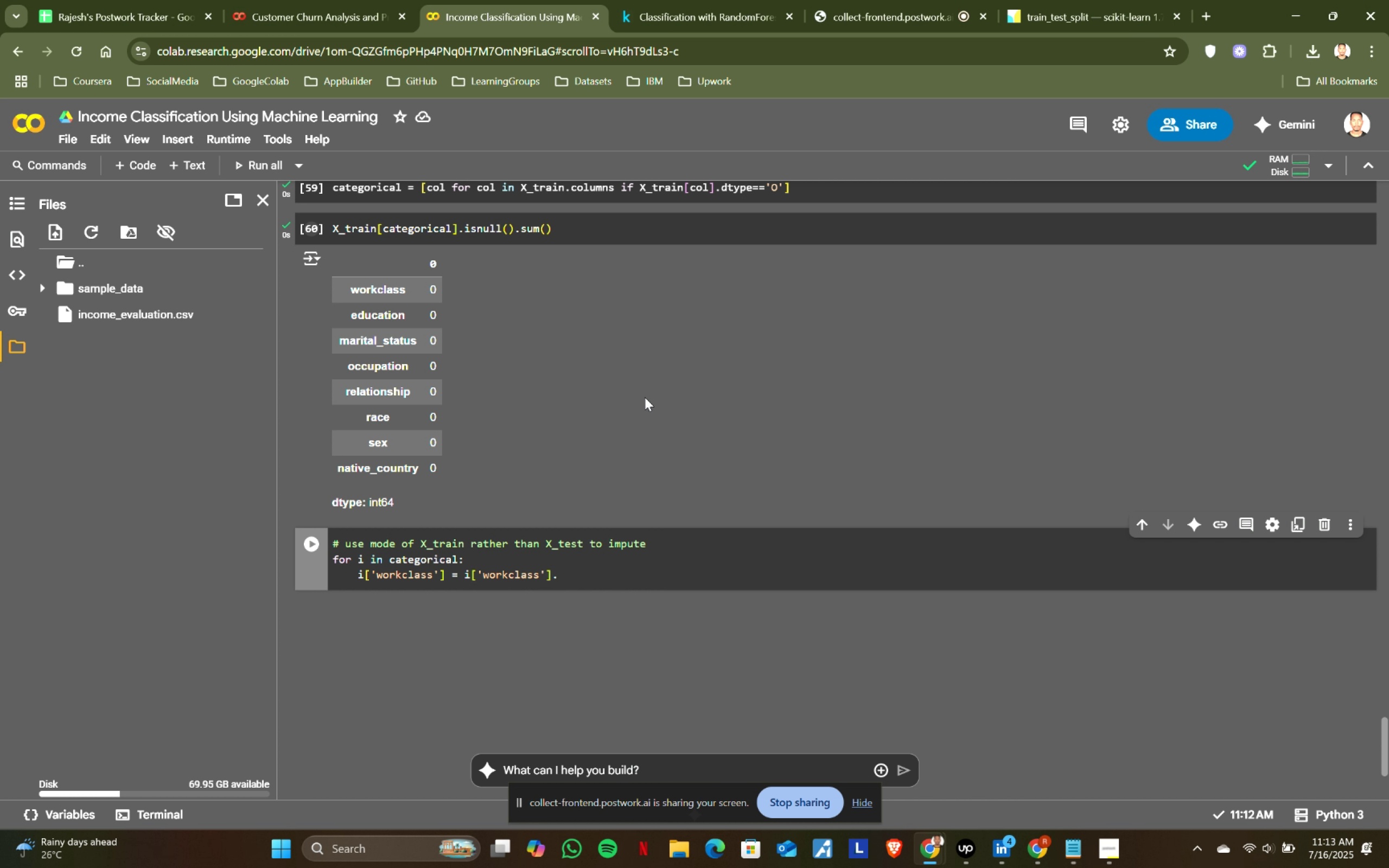 
left_click([703, 11])
 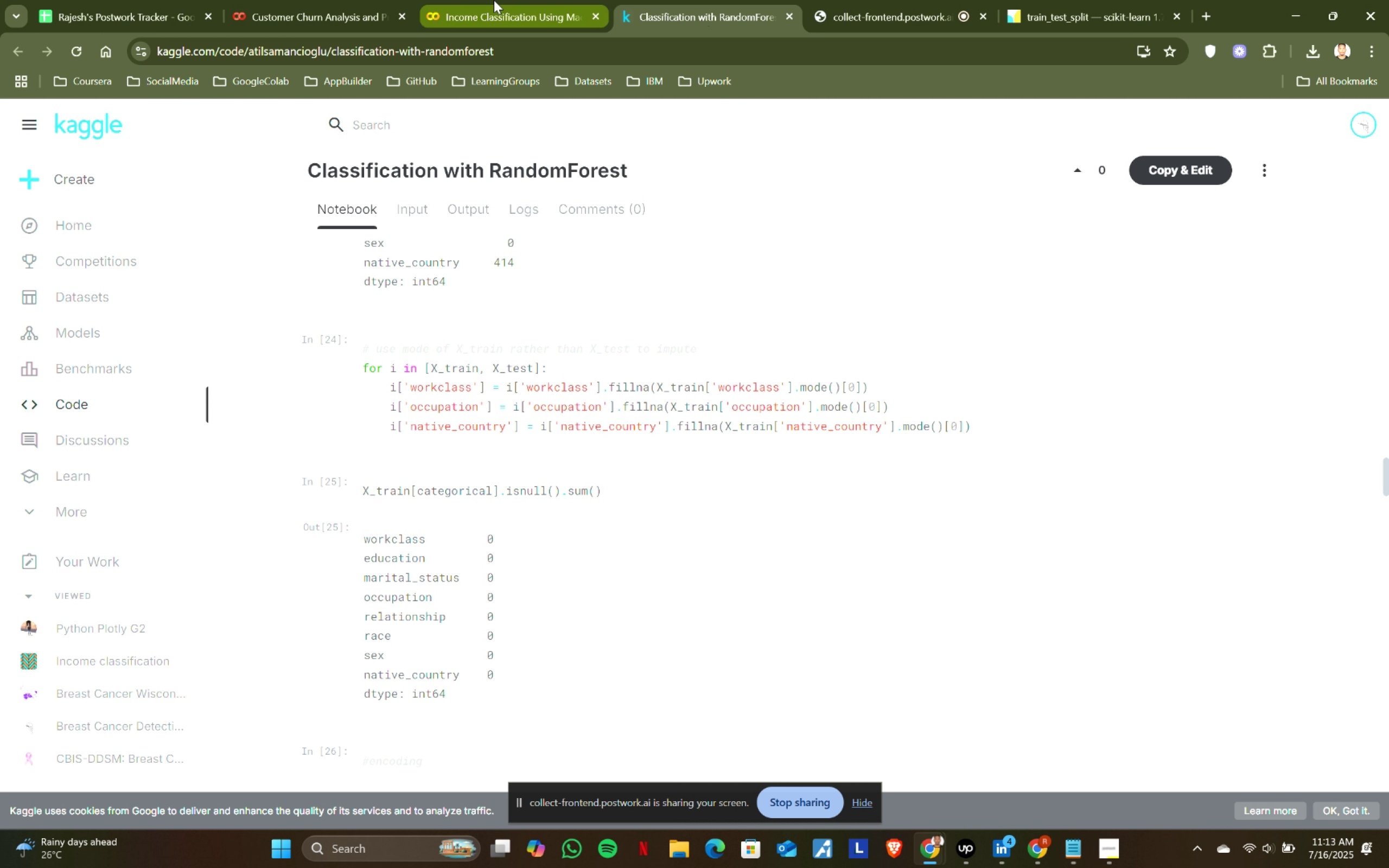 
left_click([494, 0])
 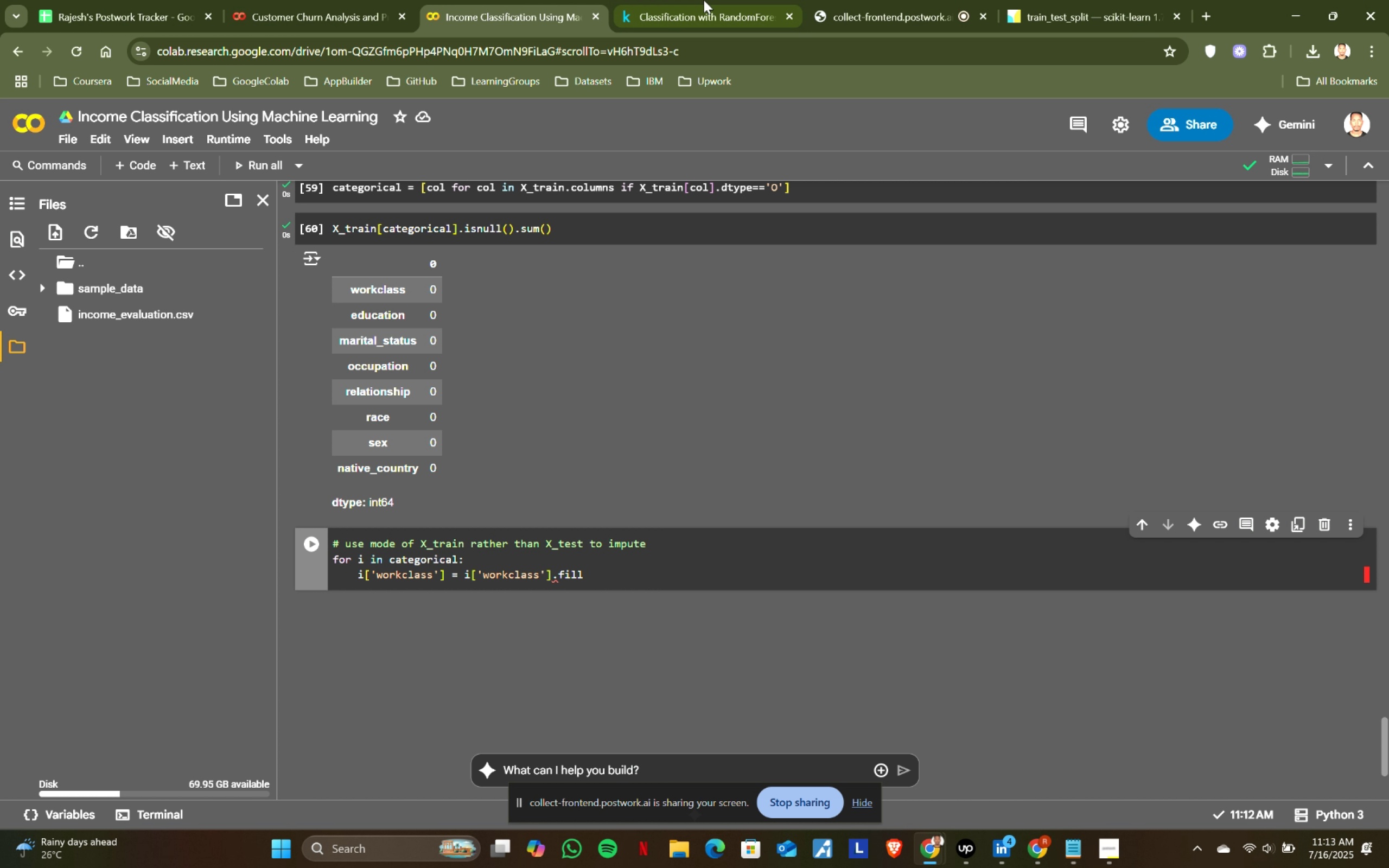 
type(fill)
 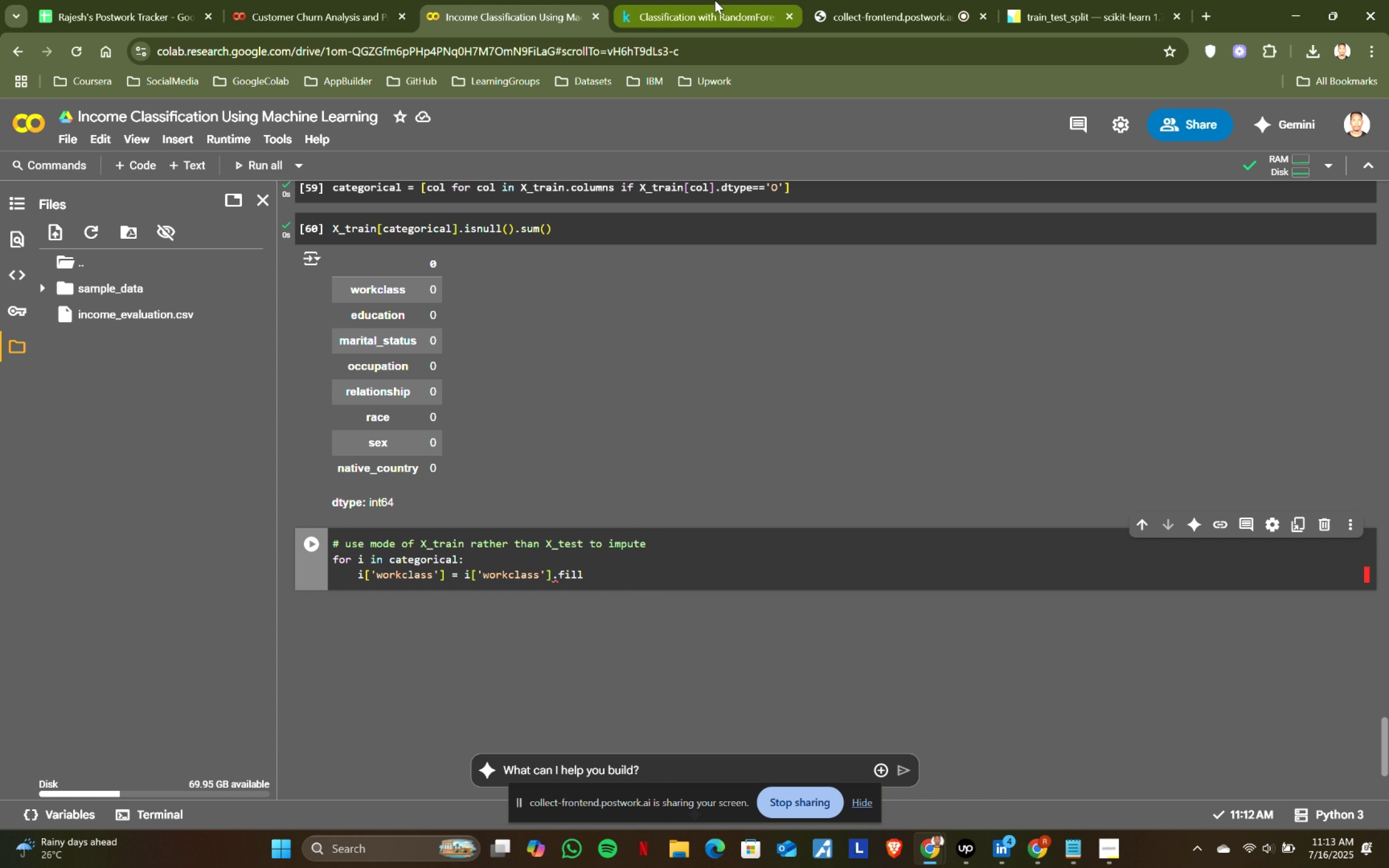 
left_click([715, 0])
 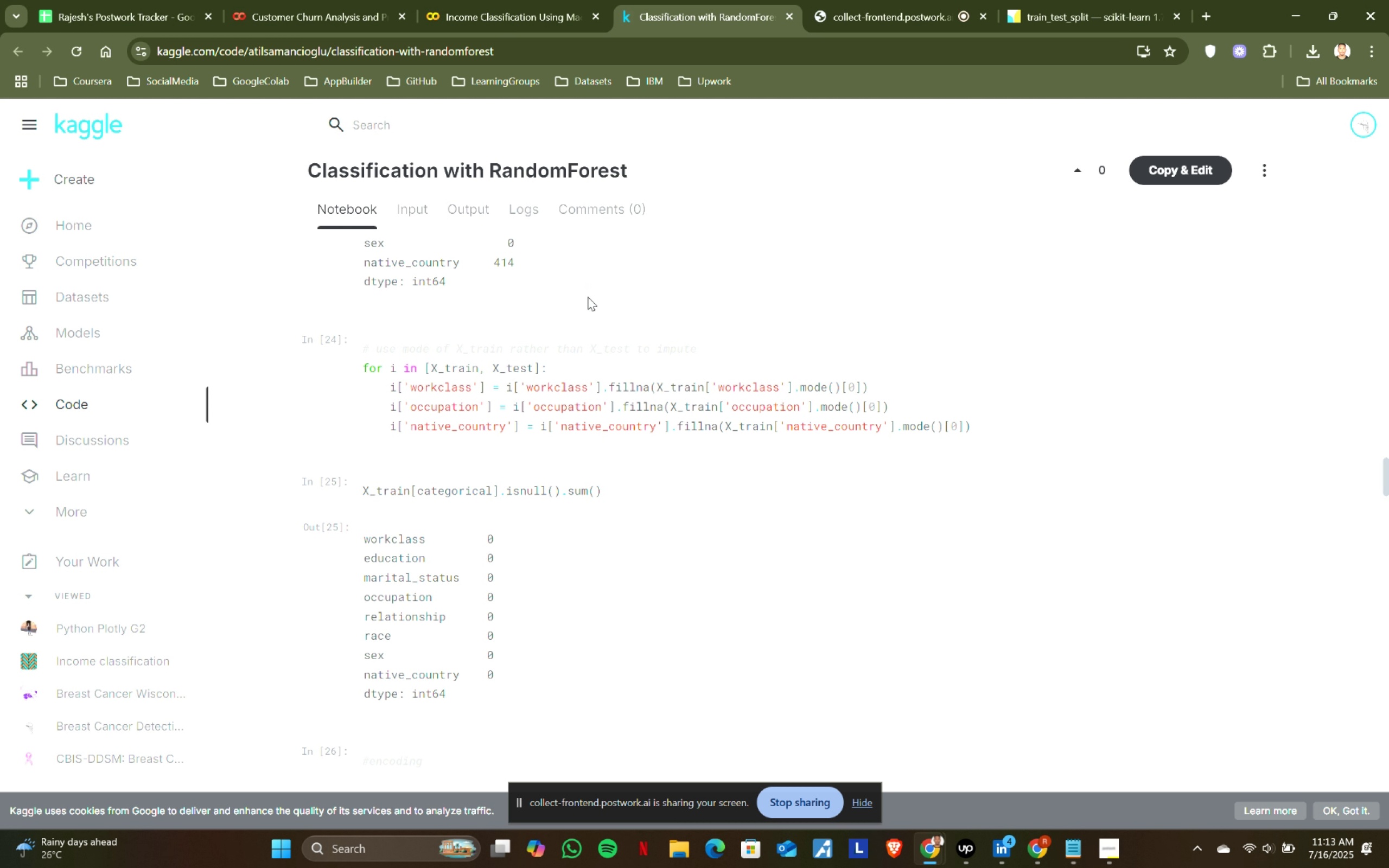 
scroll: coordinate [568, 353], scroll_direction: up, amount: 2.0
 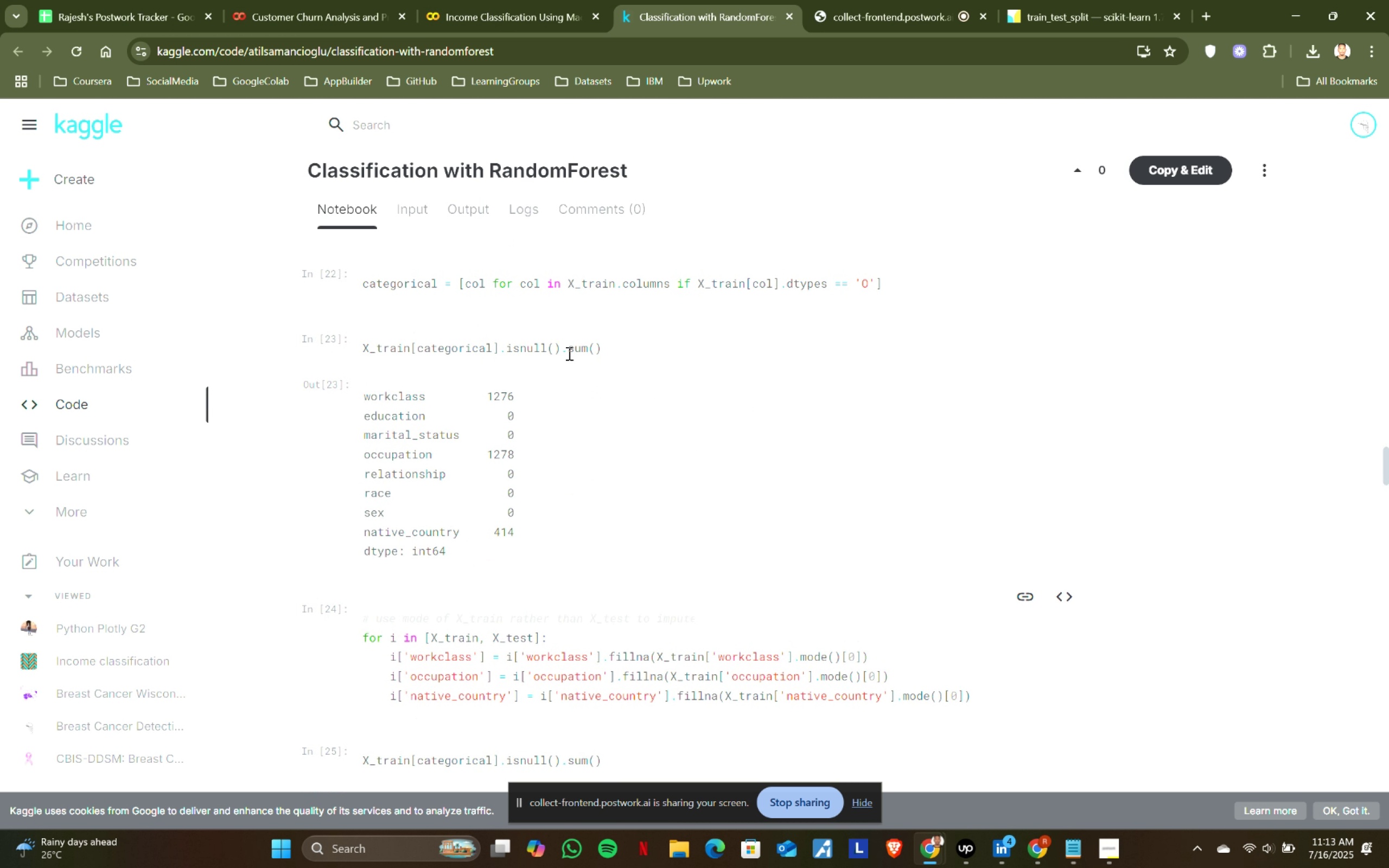 
scroll: coordinate [541, 527], scroll_direction: down, amount: 3.0
 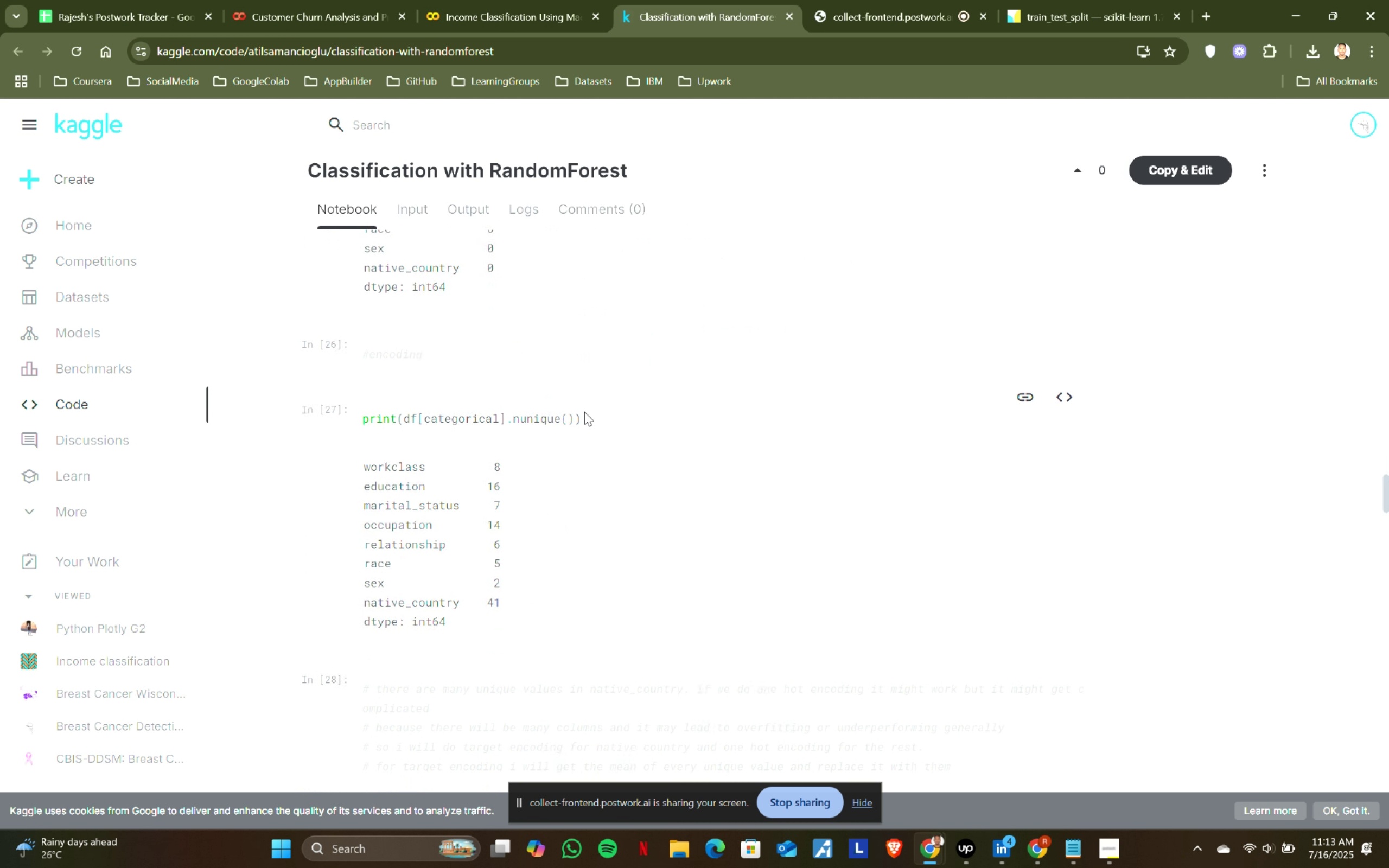 
left_click([493, 0])
 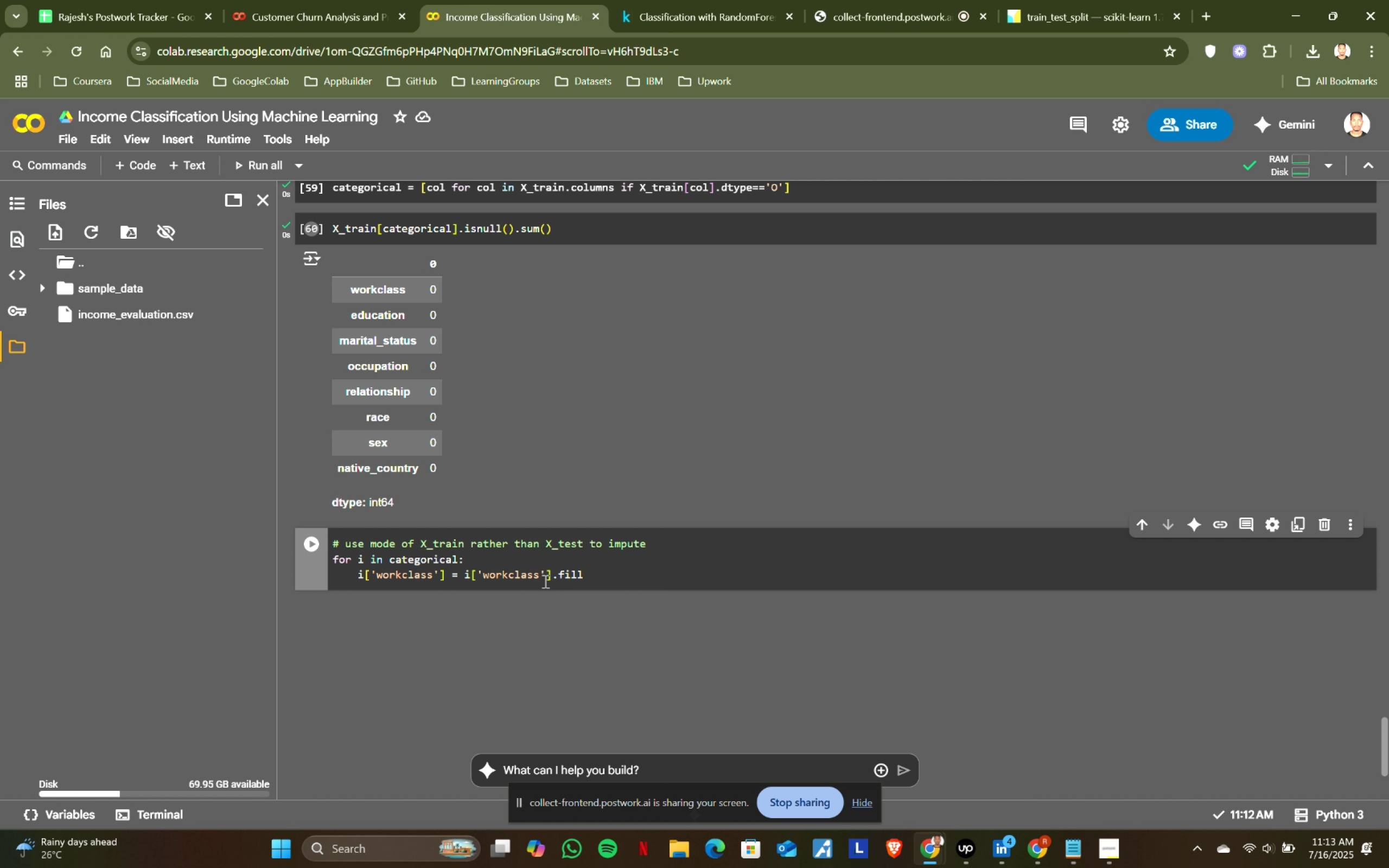 
left_click([606, 579])
 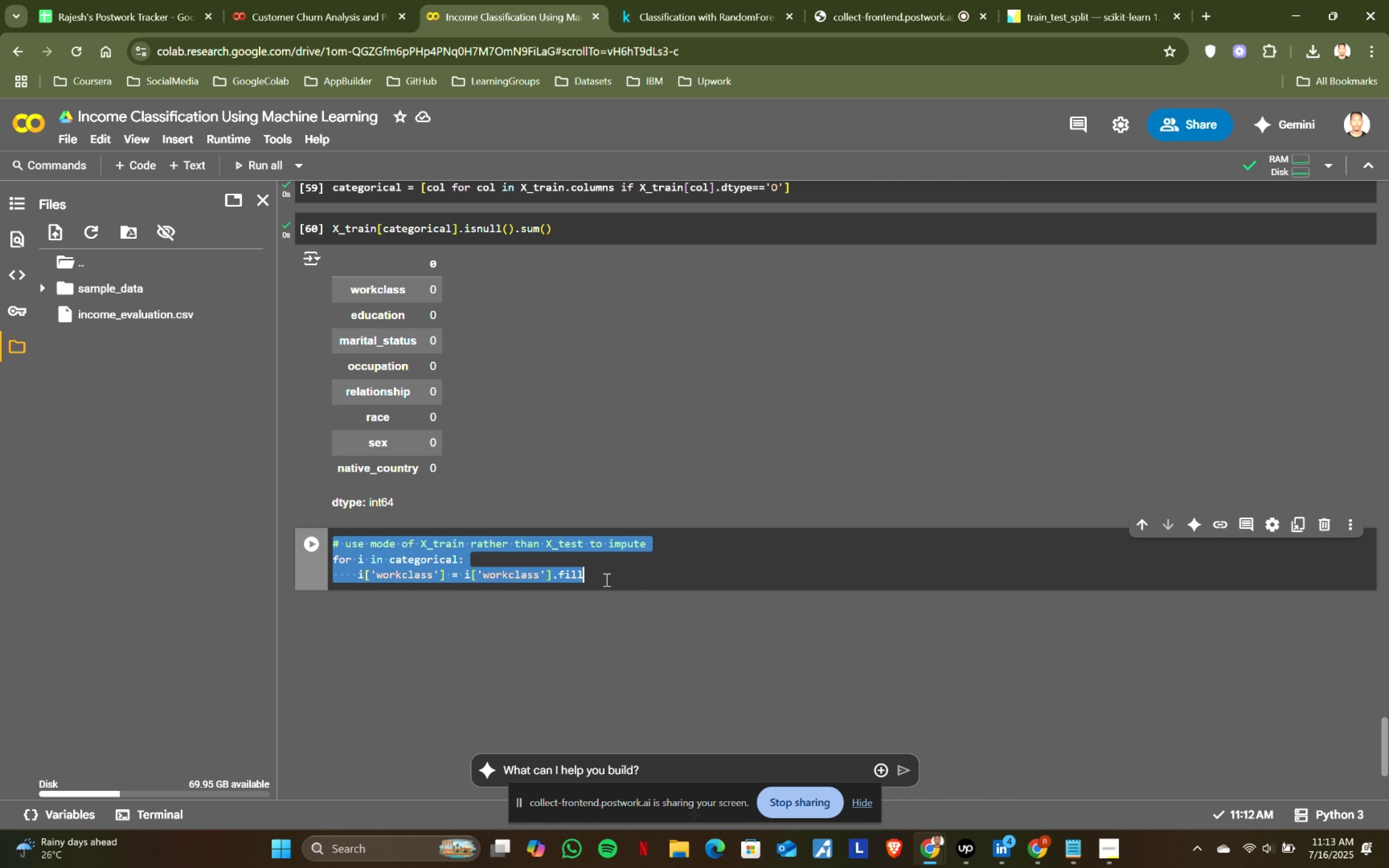 
key(Control+ControlLeft)
 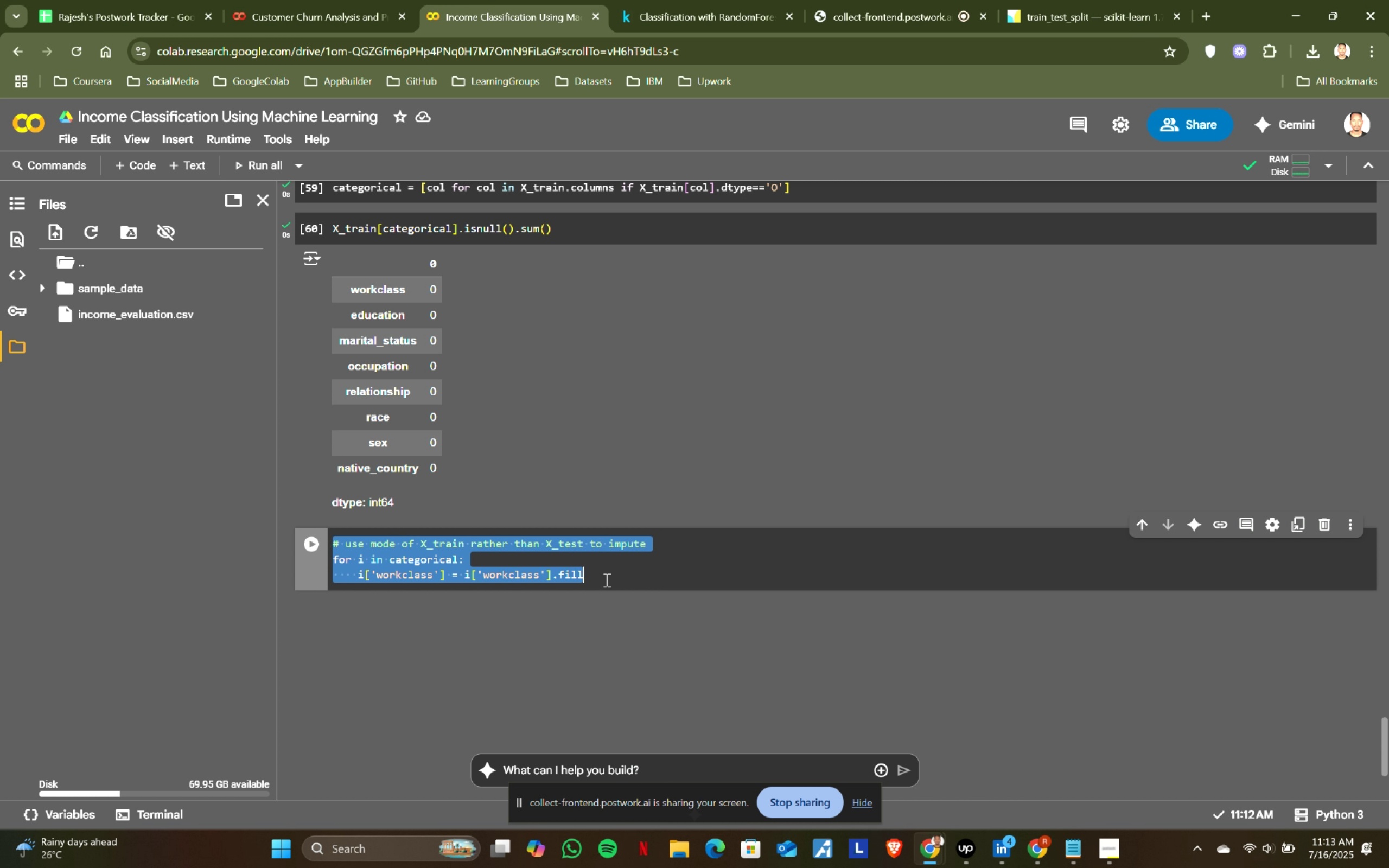 
key(Control+A)
 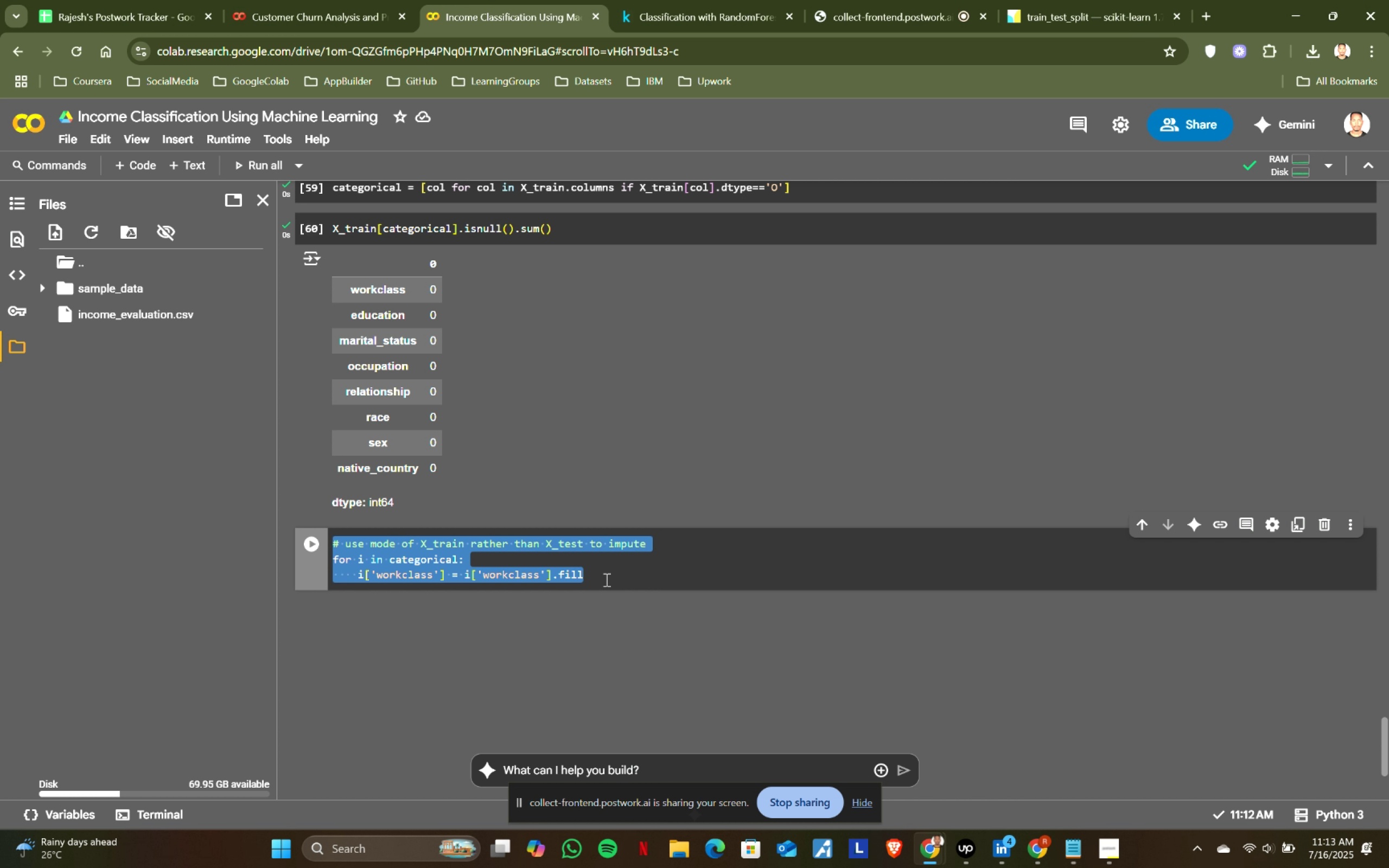 
key(Backspace)
 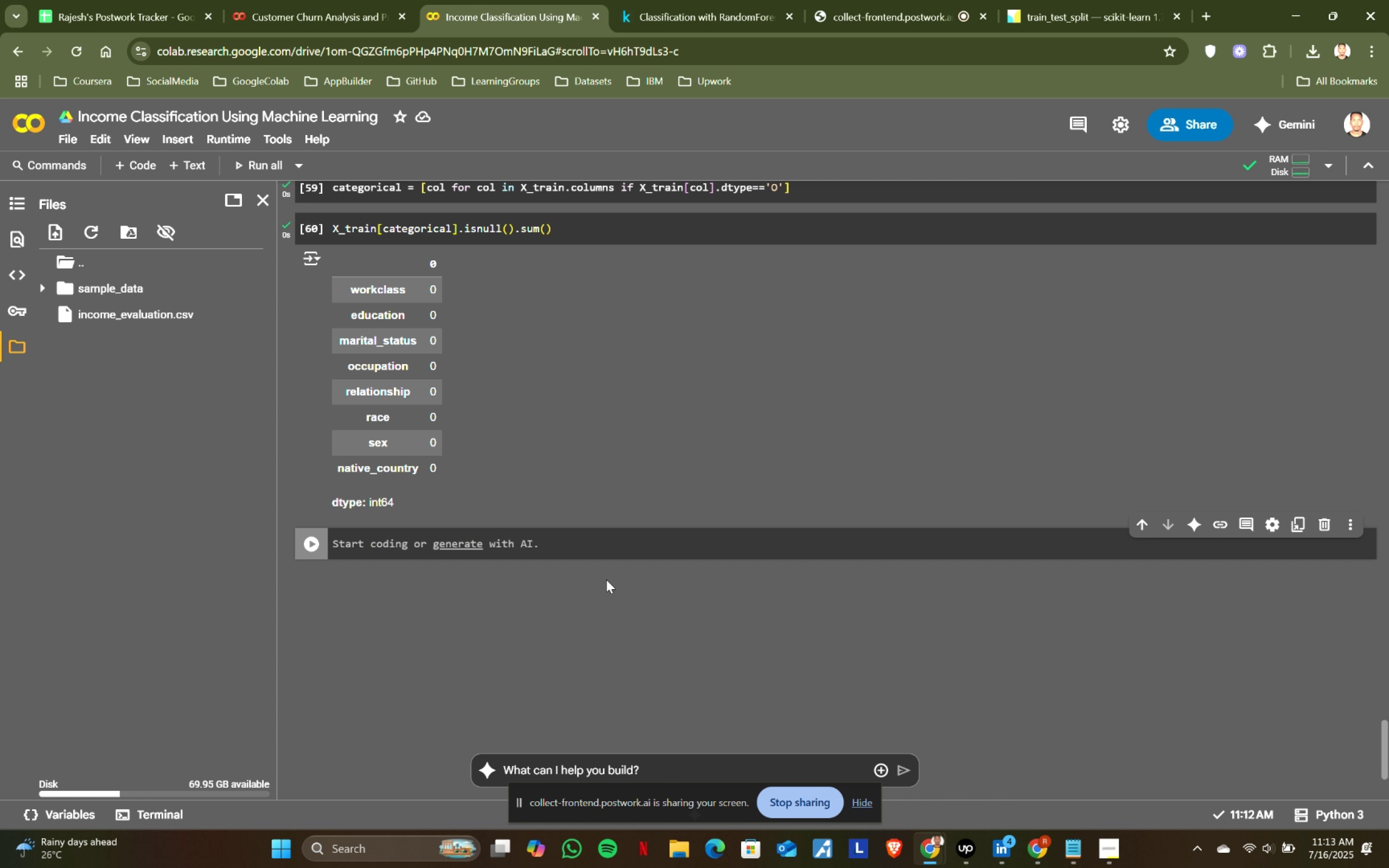 
left_click([642, 0])
 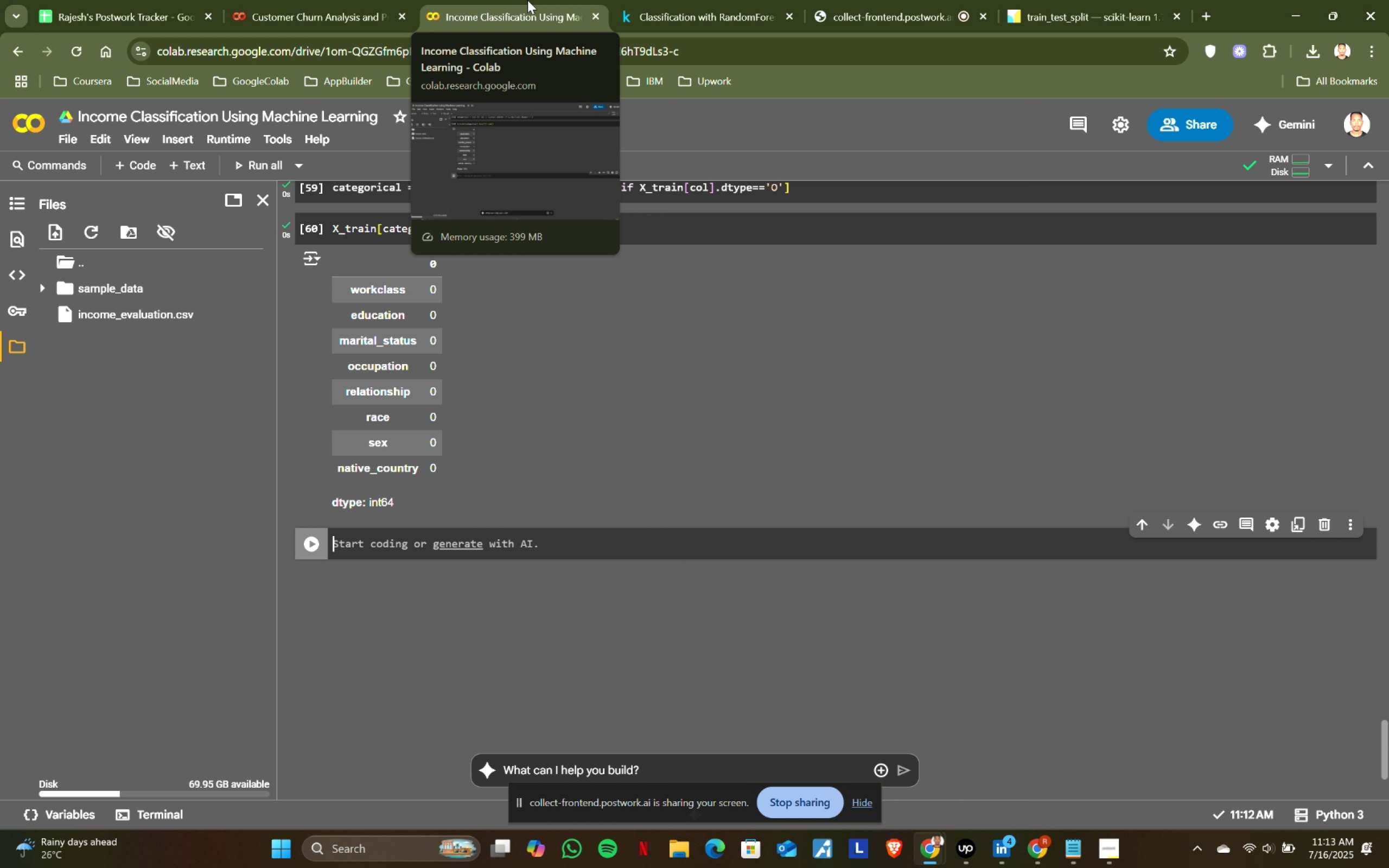 
left_click([527, 0])
 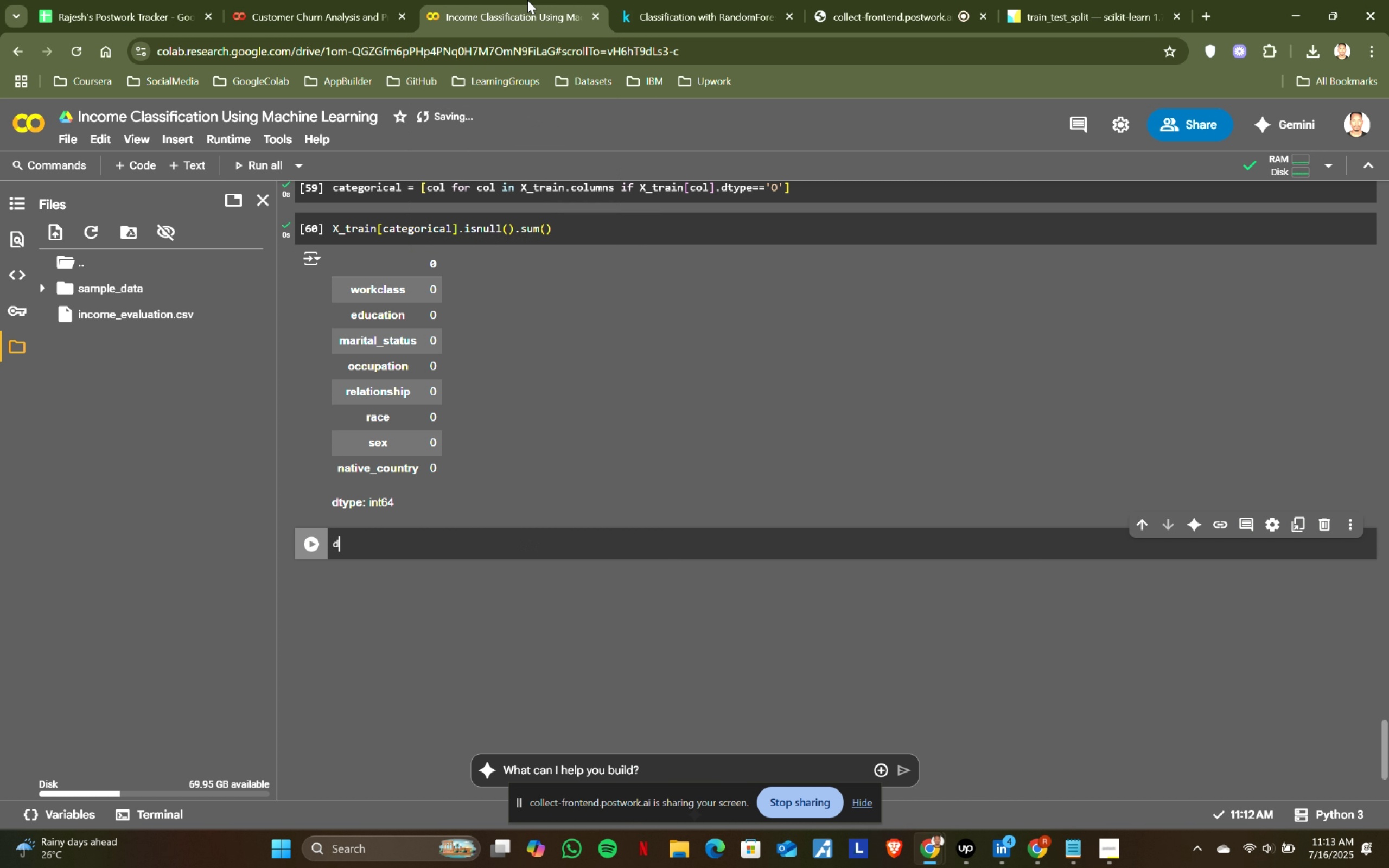 
type(df[cat)
key(Tab)
 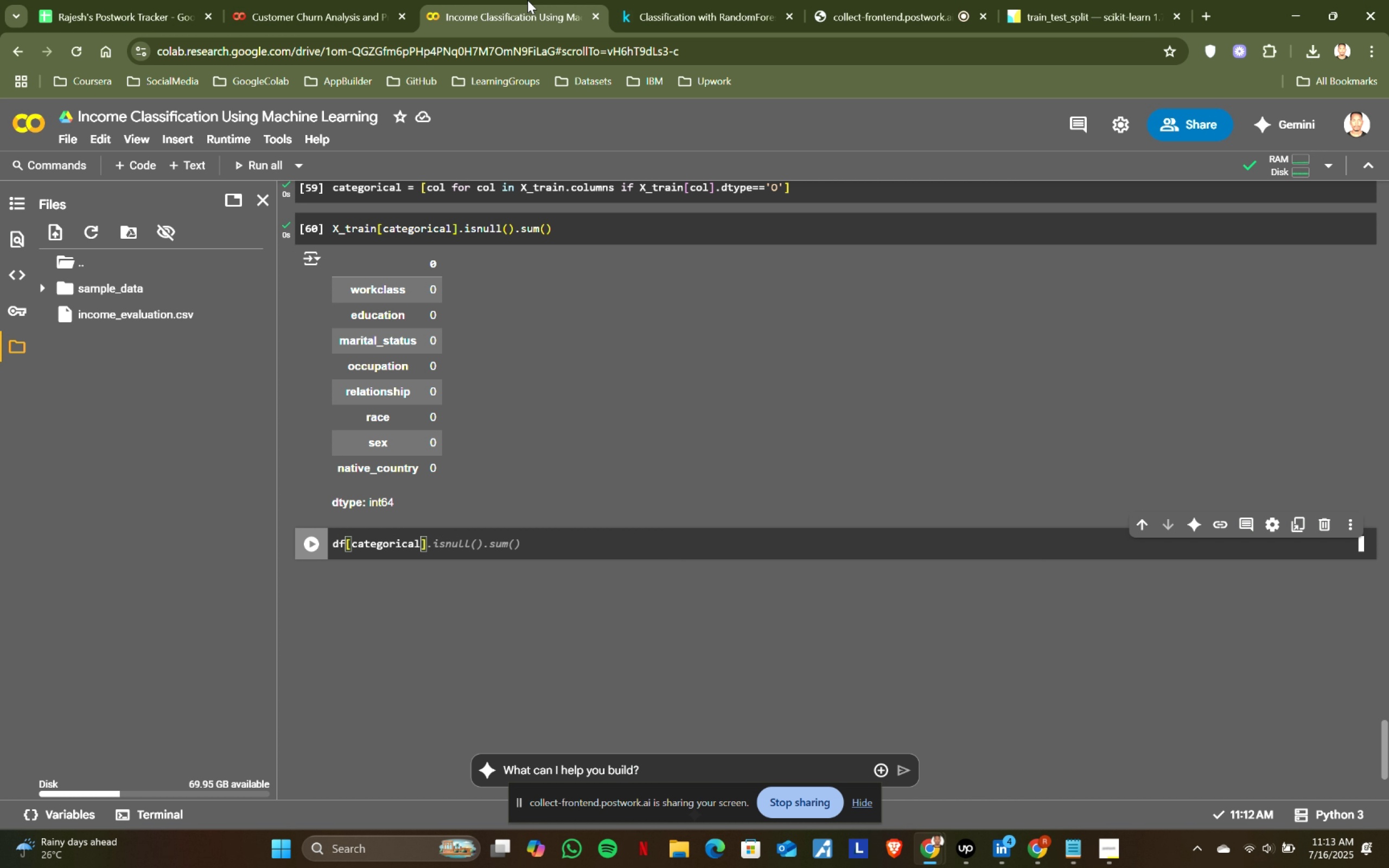 
key(ArrowRight)
 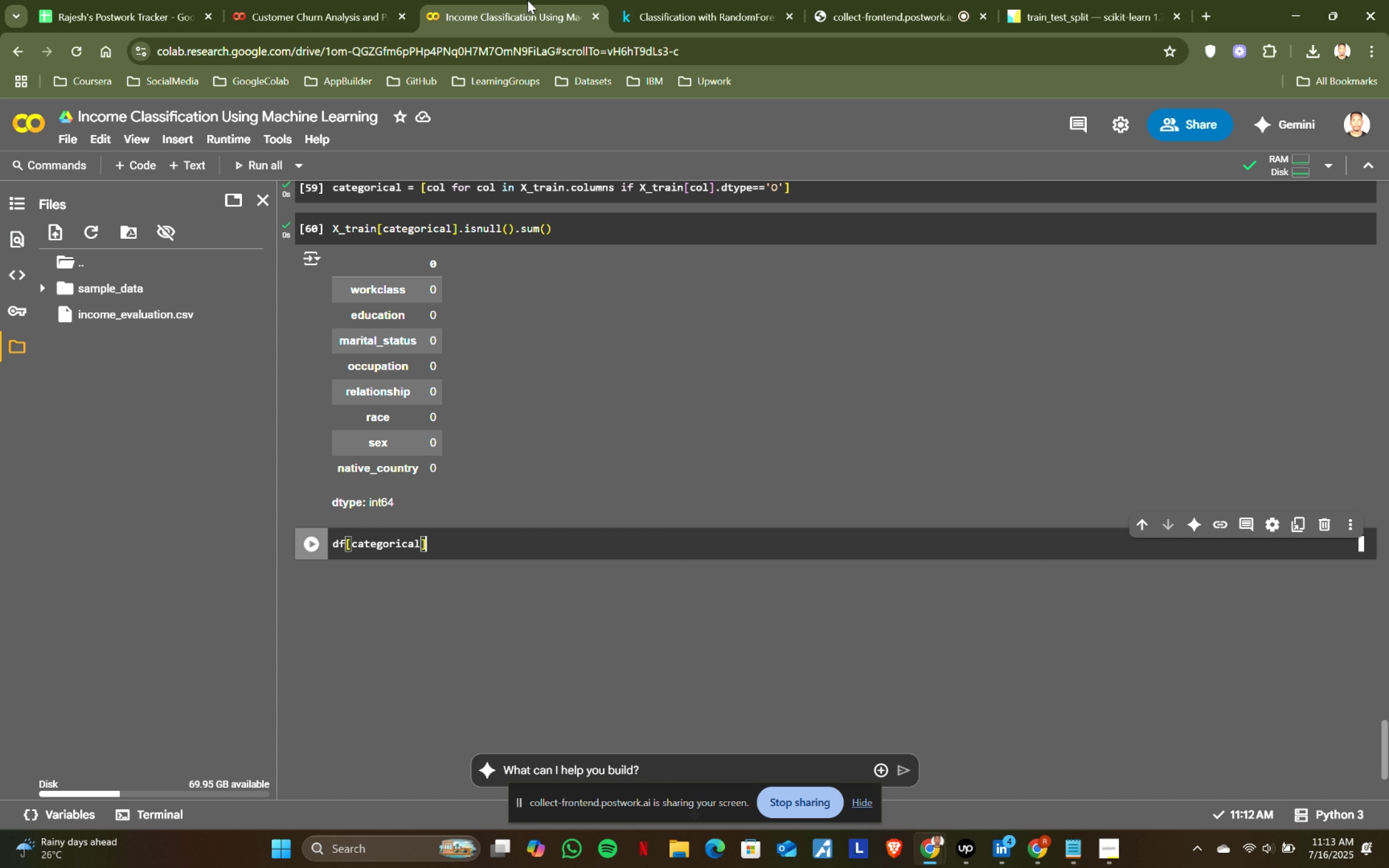 
type(.nunique()
 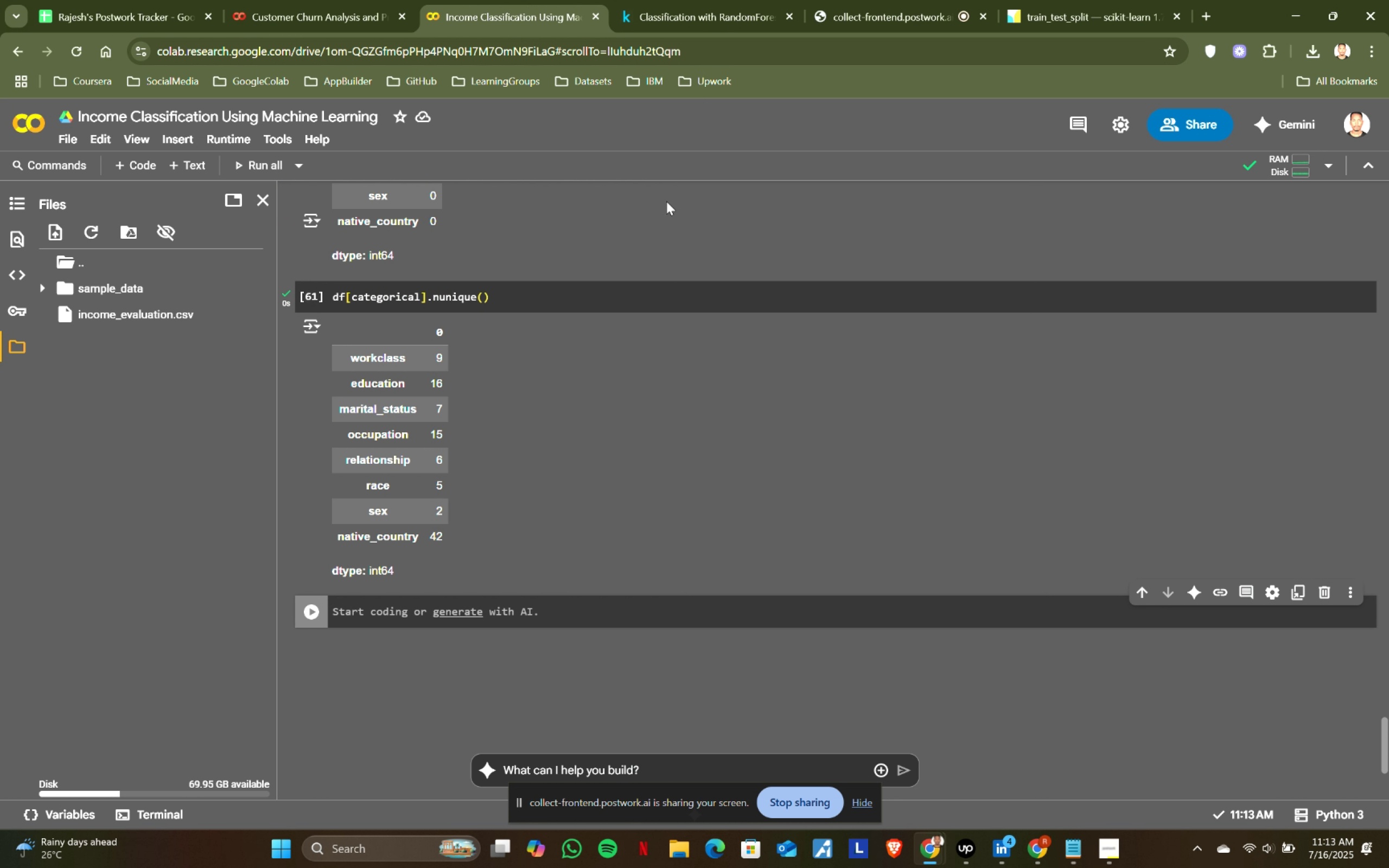 
 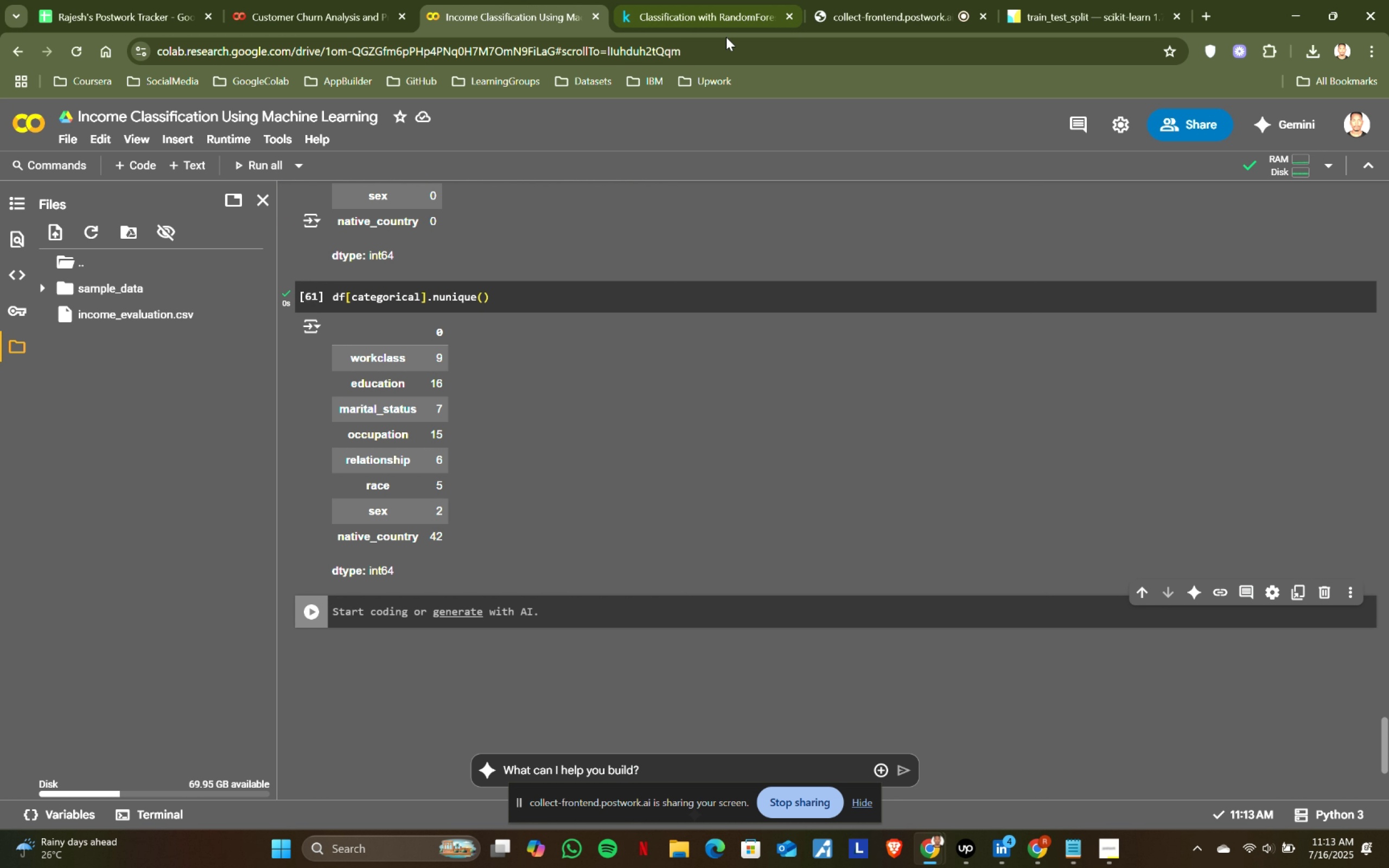 
key(Shift+Enter)
 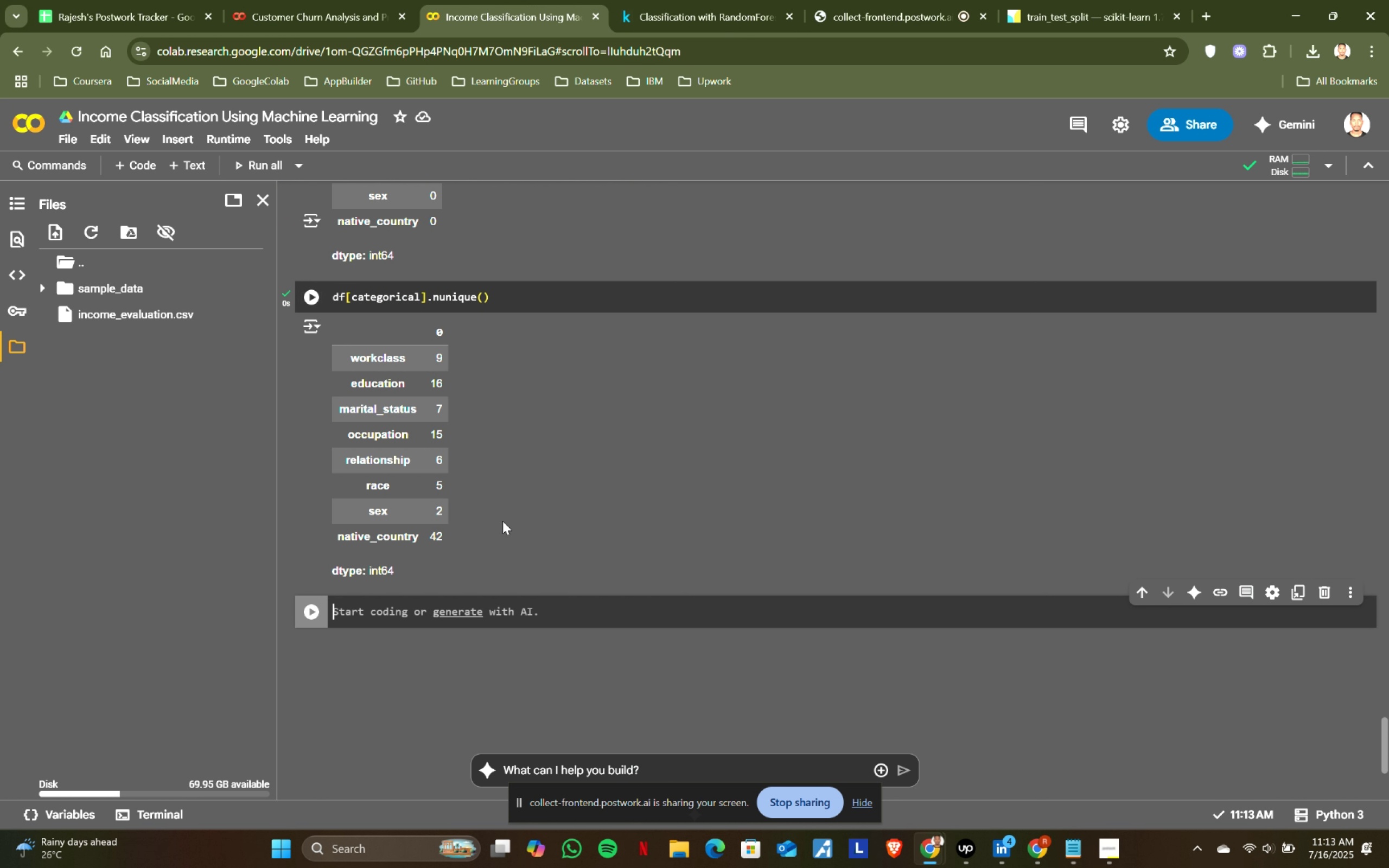 
left_click([660, 0])
 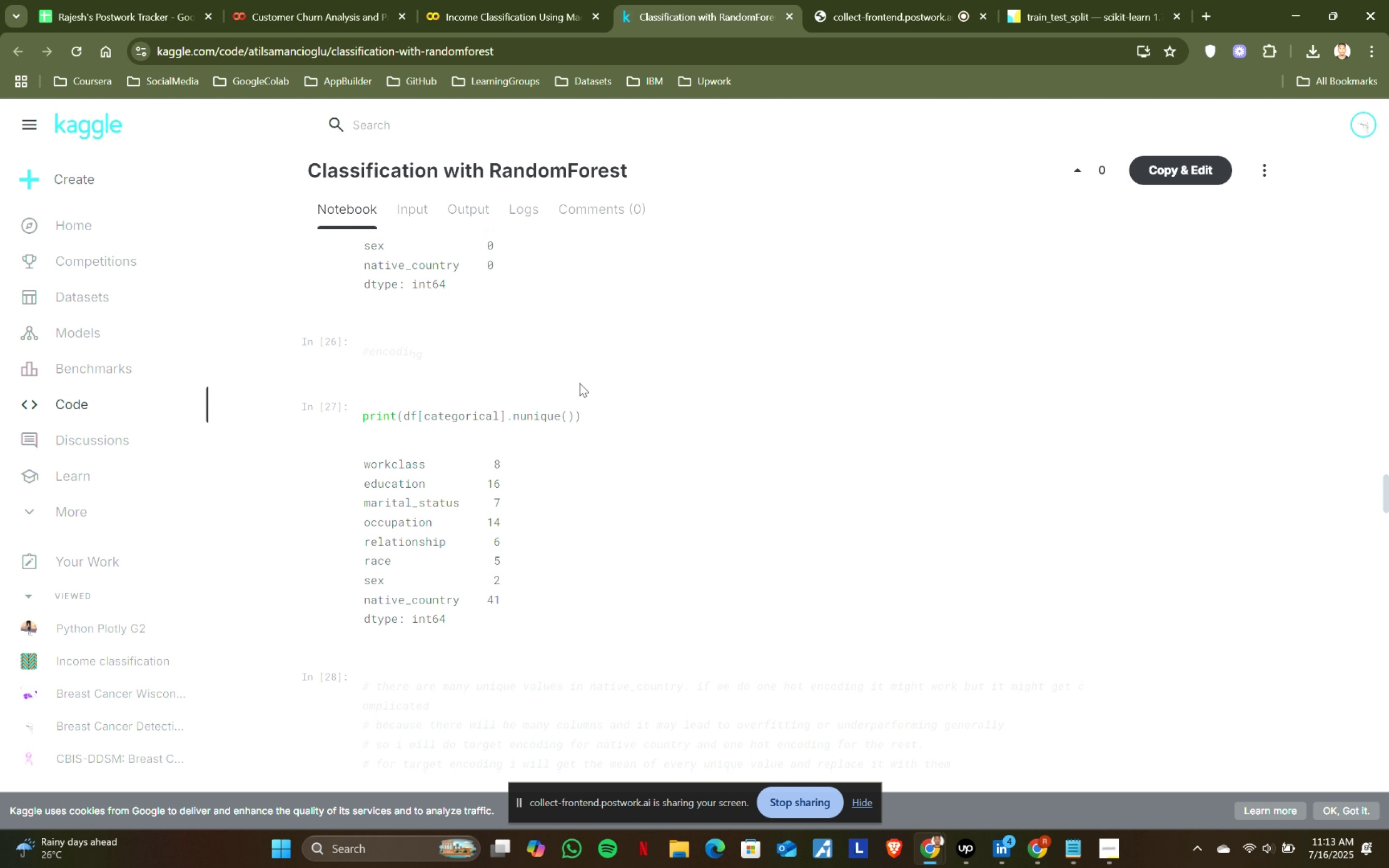 
scroll: coordinate [579, 383], scroll_direction: down, amount: 4.0
 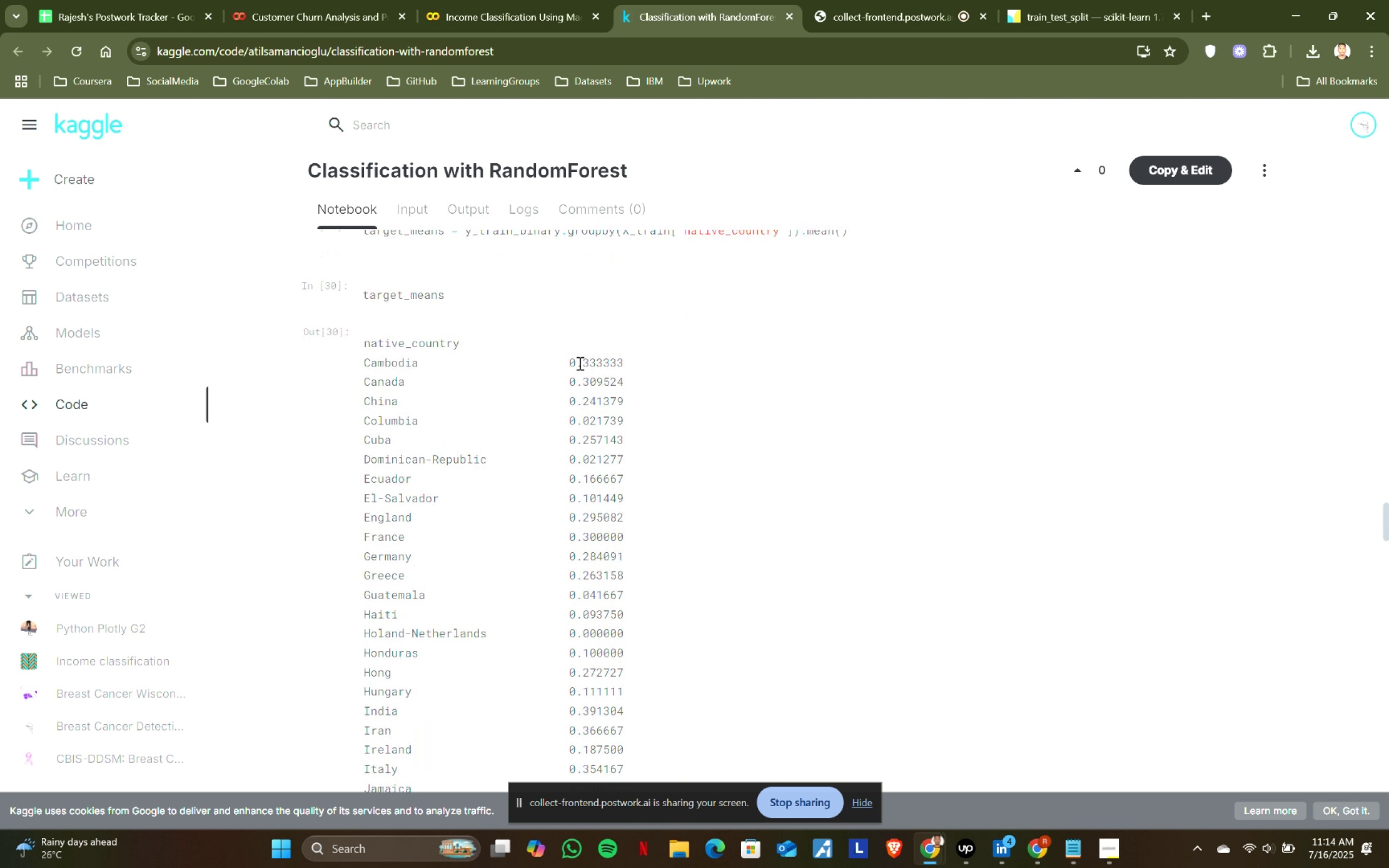 
left_click([544, 0])
 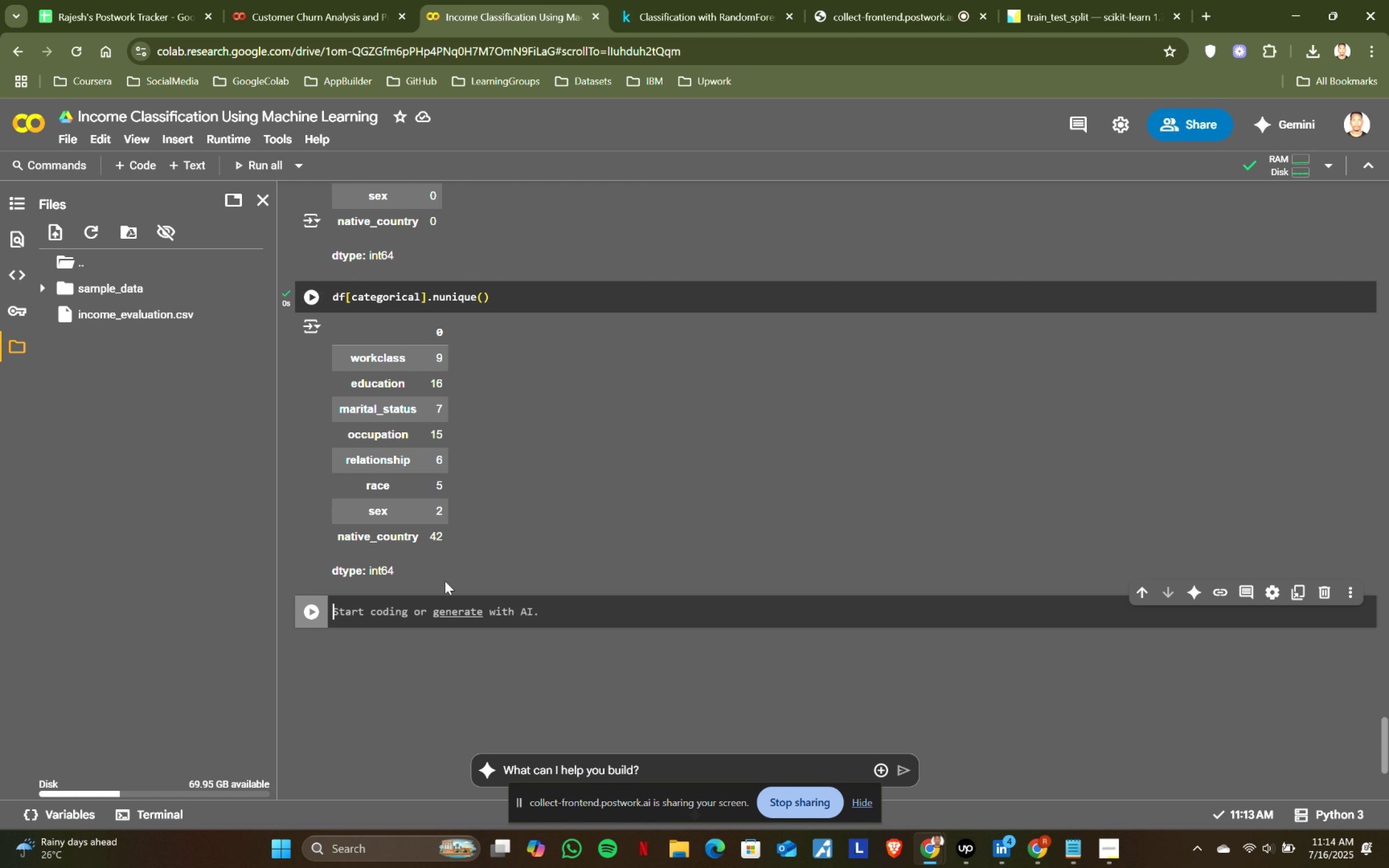 
type(target_means)
 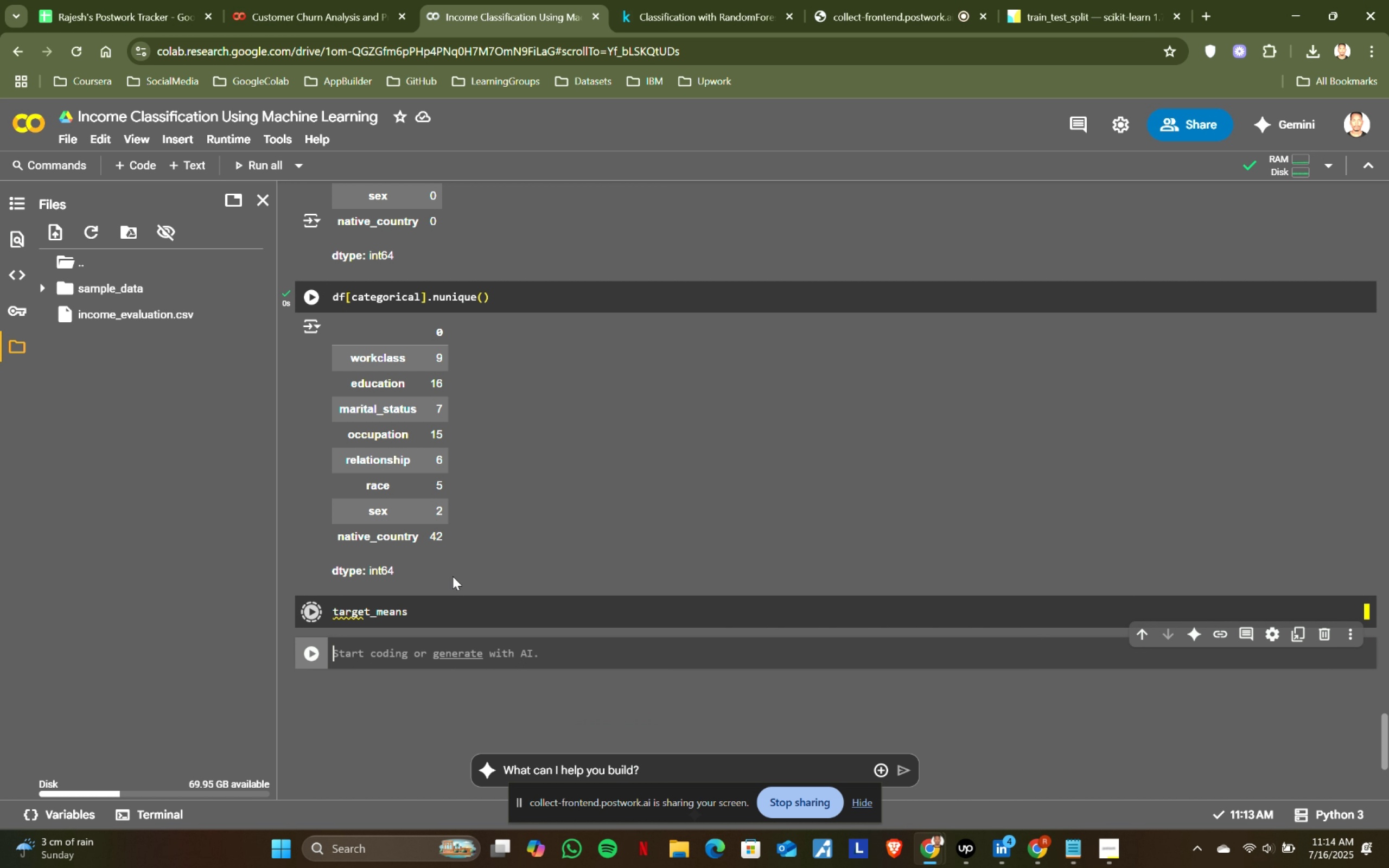 
 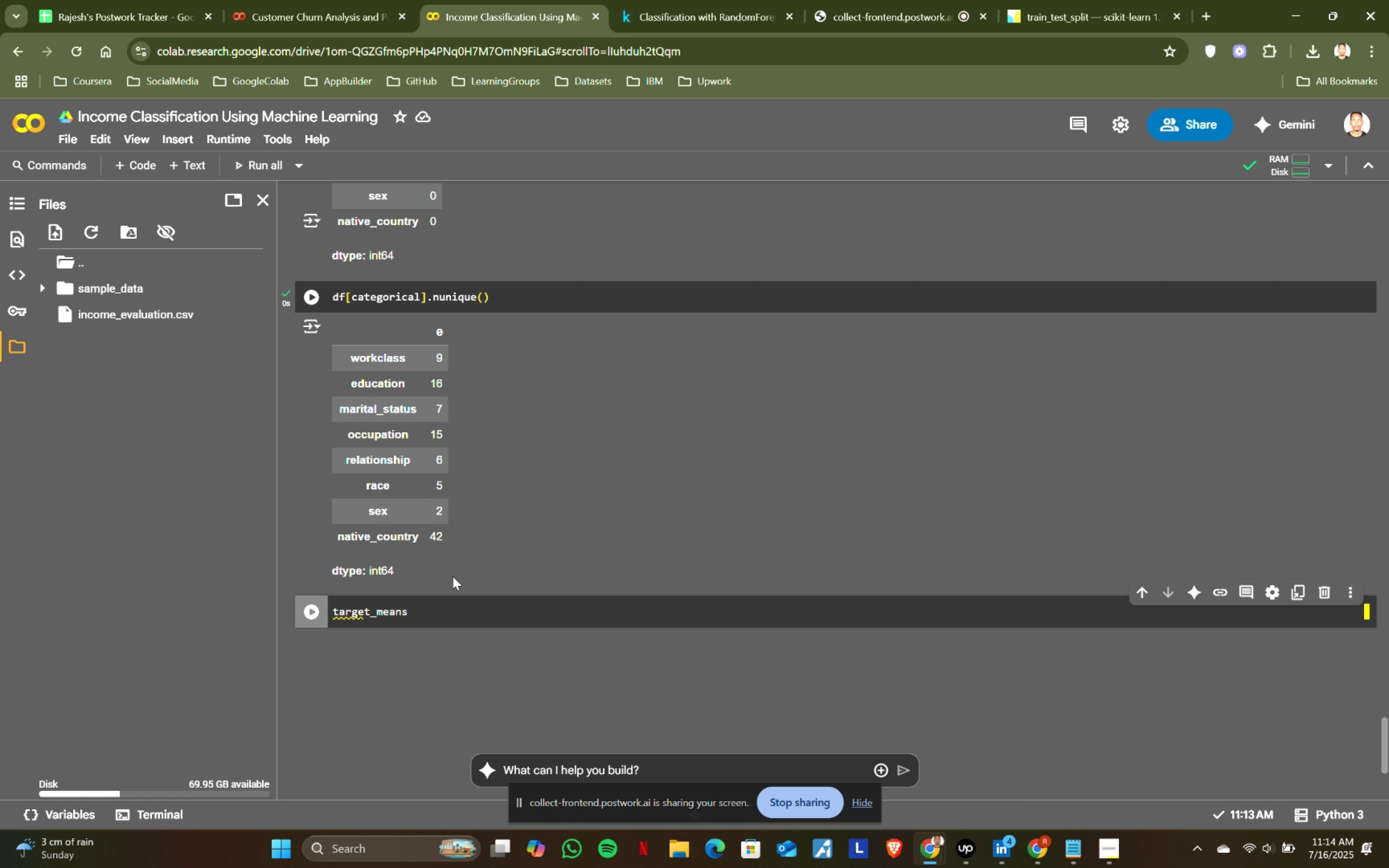 
key(Shift+Enter)
 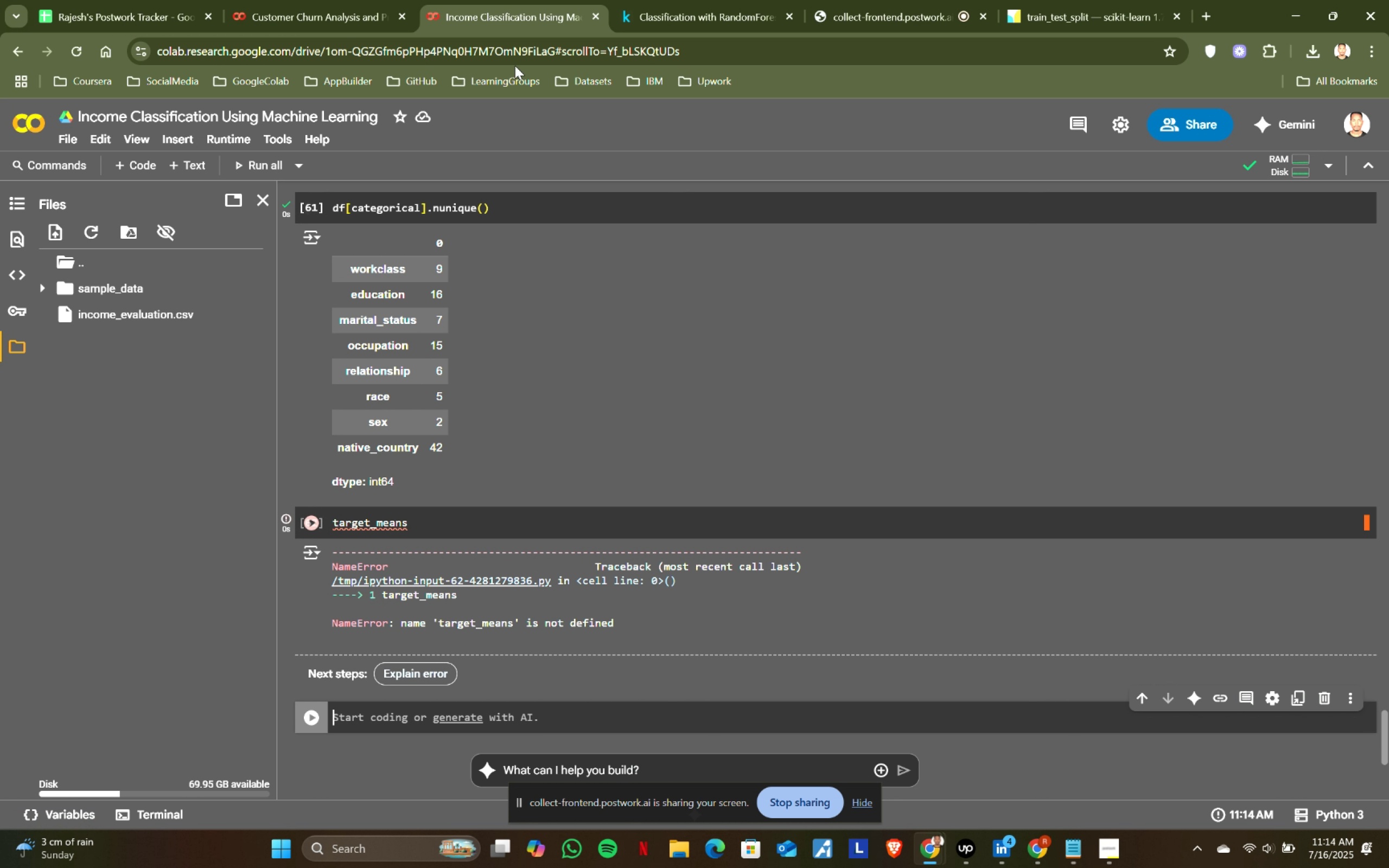 
left_click([627, 0])
 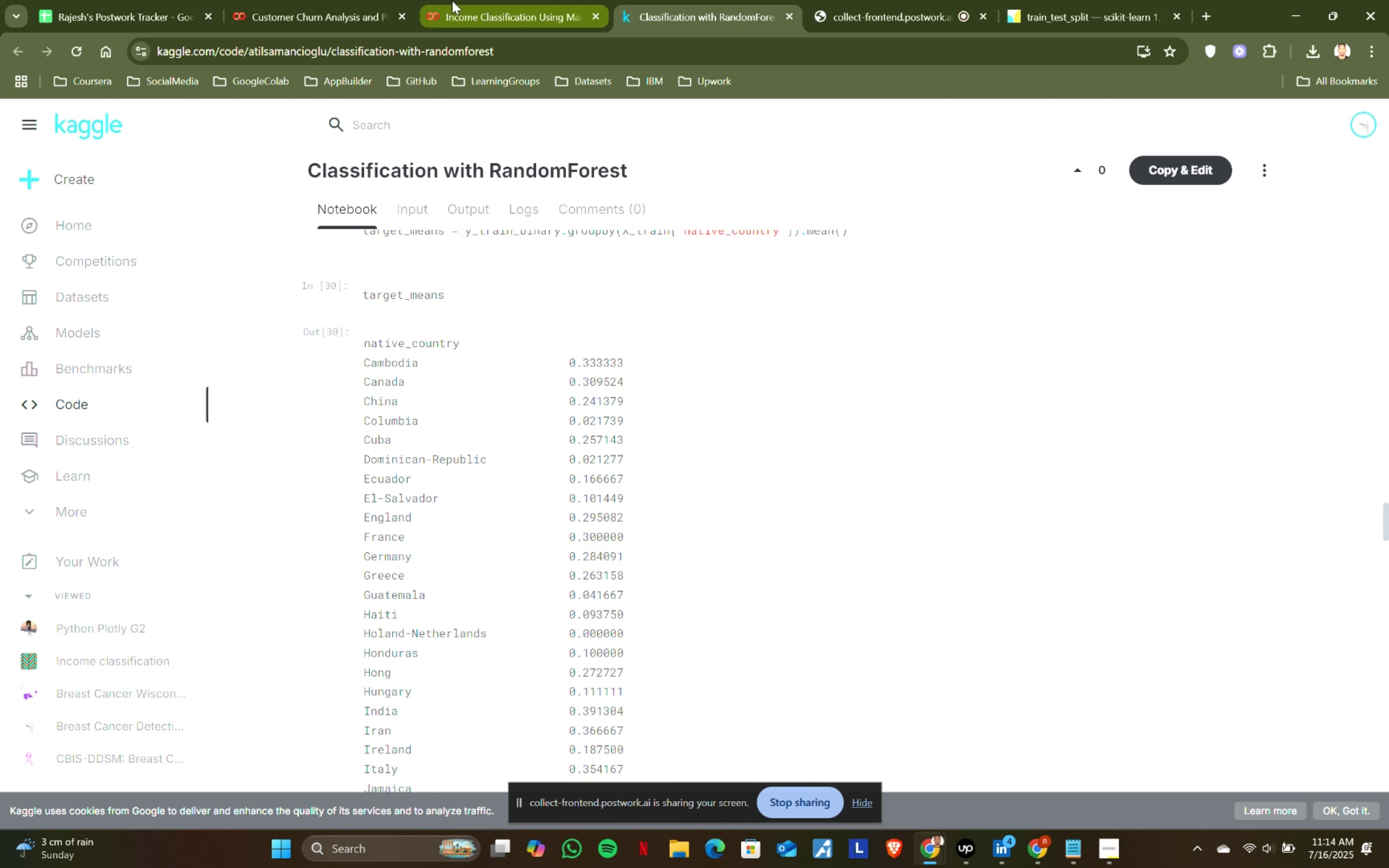 
scroll: coordinate [581, 419], scroll_direction: up, amount: 4.0
 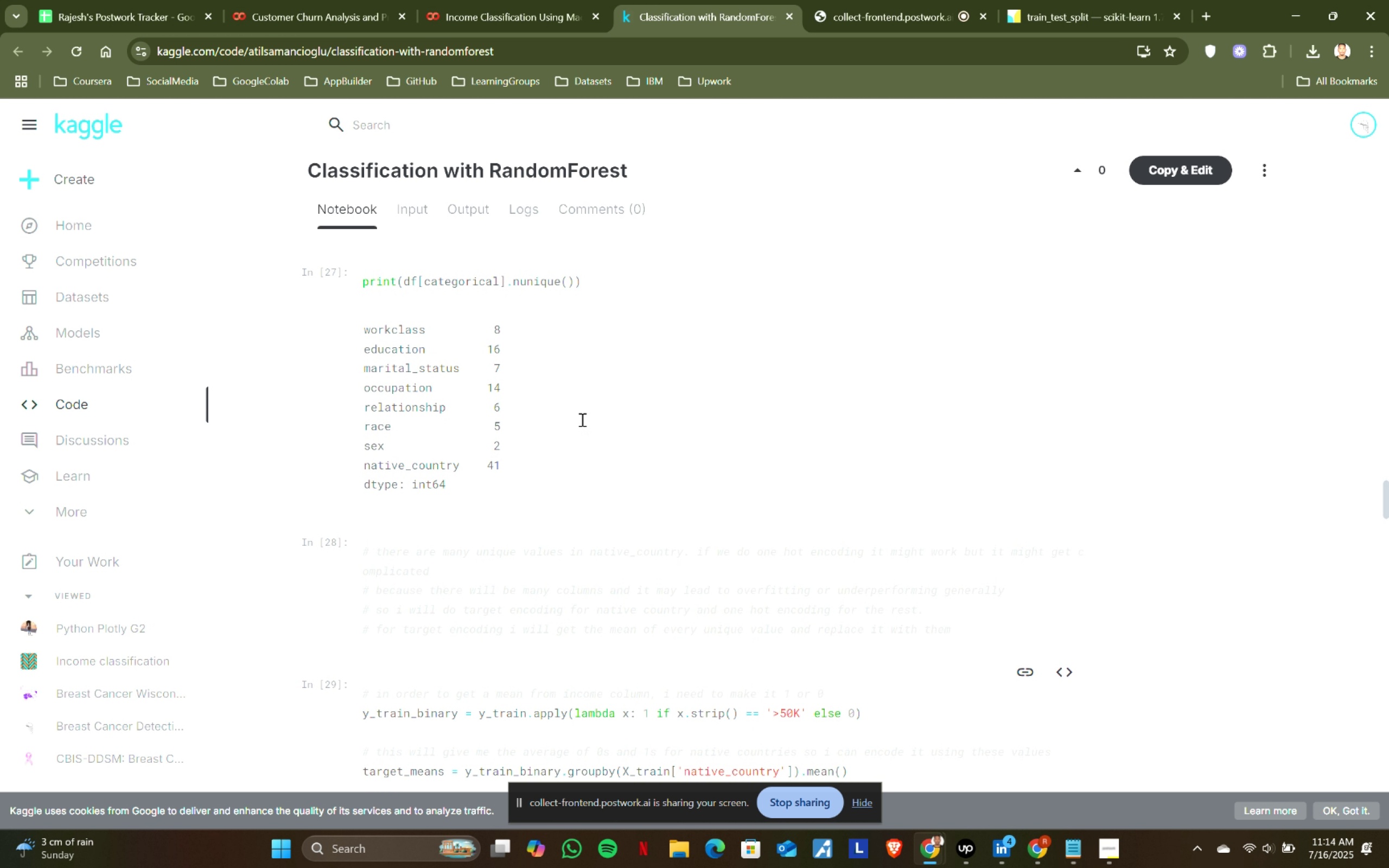 
scroll: coordinate [581, 419], scroll_direction: down, amount: 1.0
 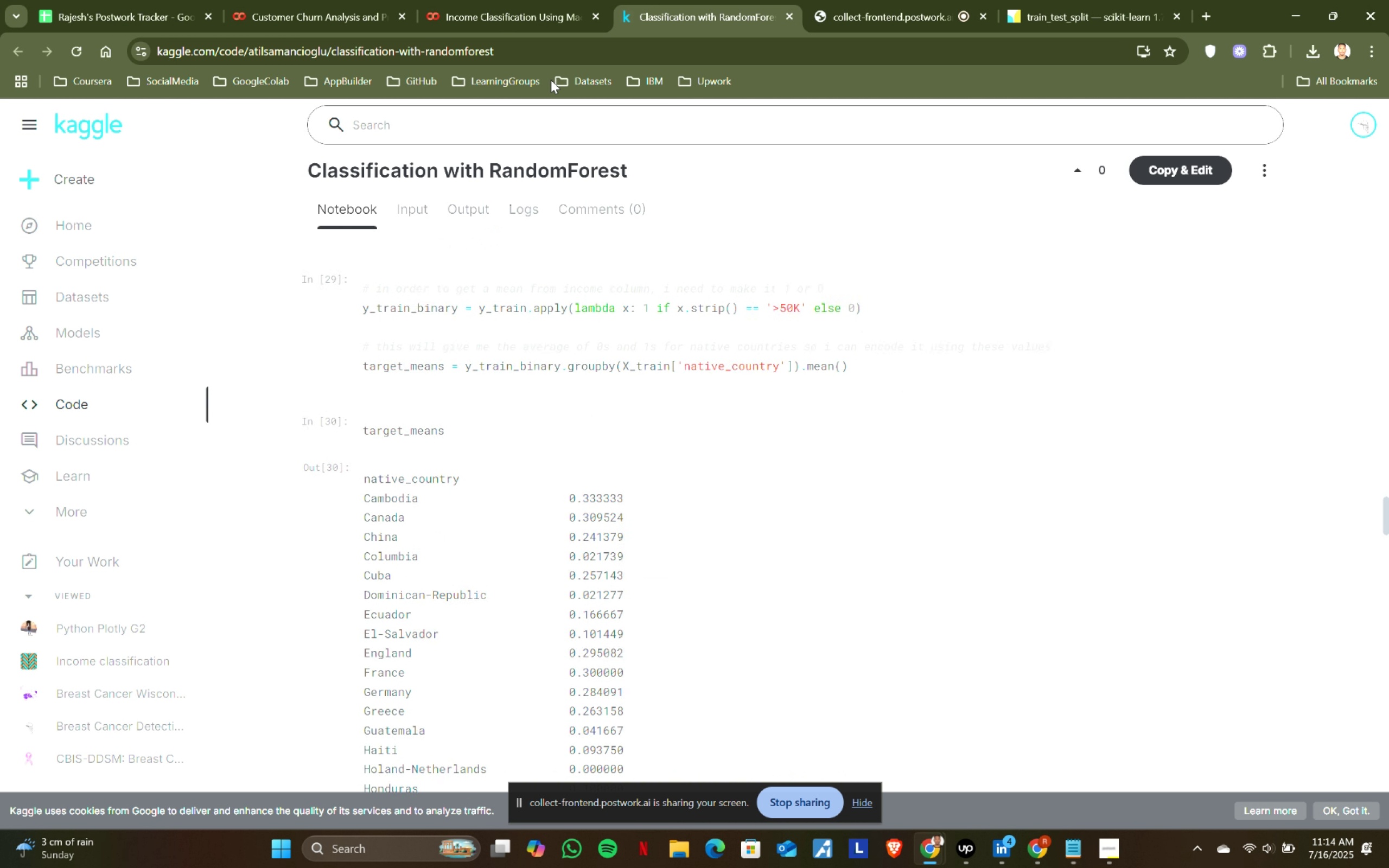 
left_click([562, 0])
 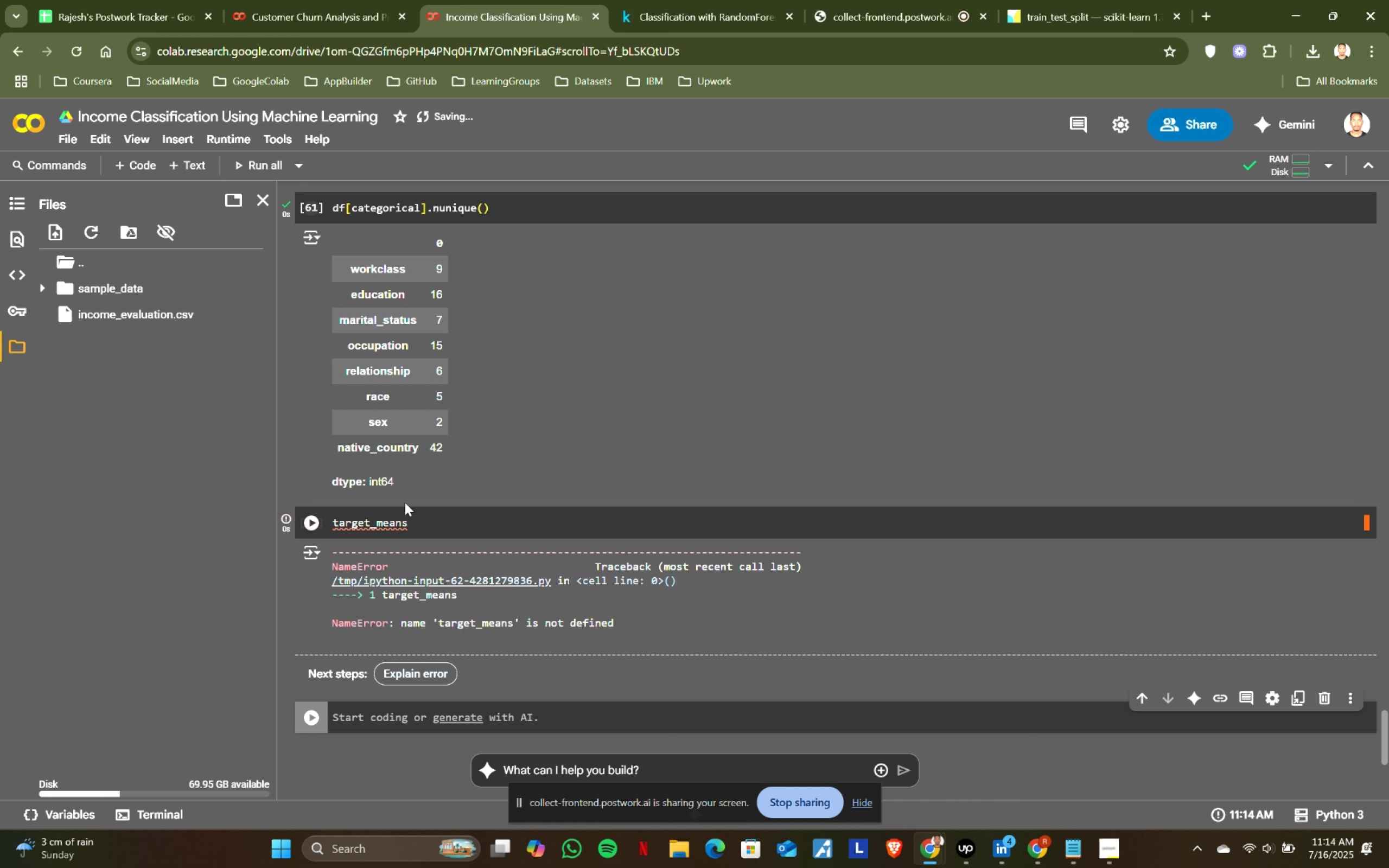 
key(Control+ControlLeft)
 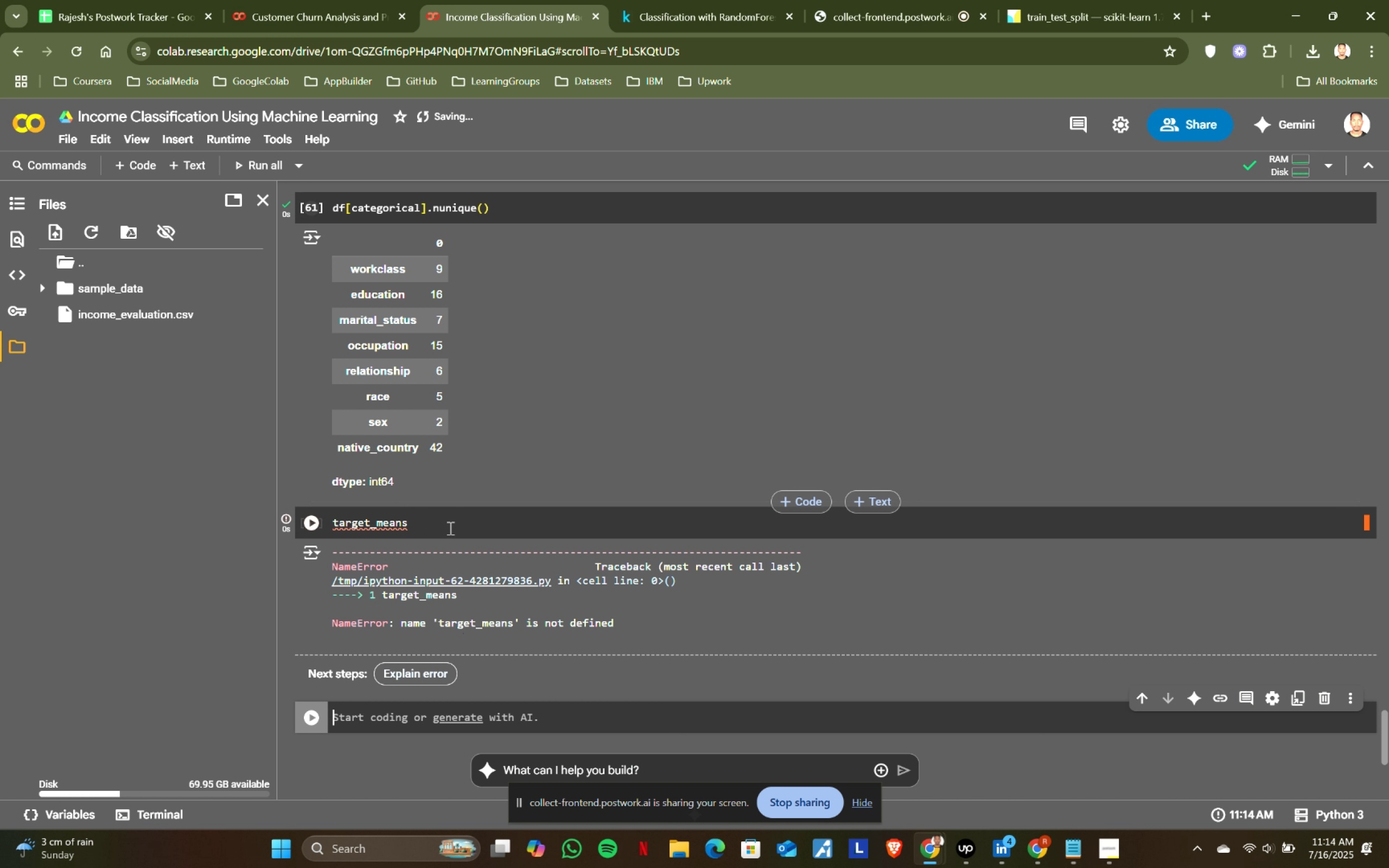 
key(Control+A)
 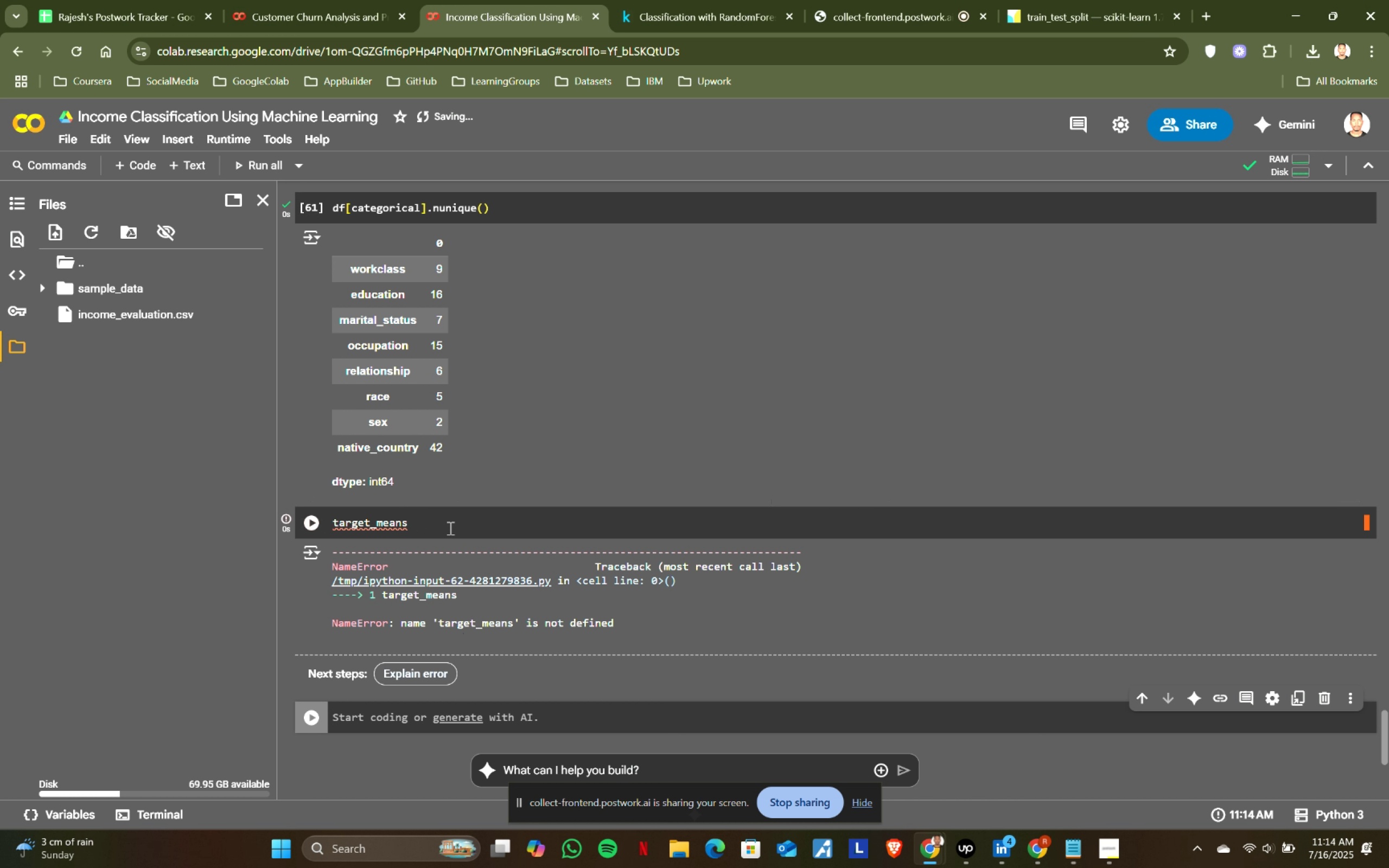 
left_click([449, 528])
 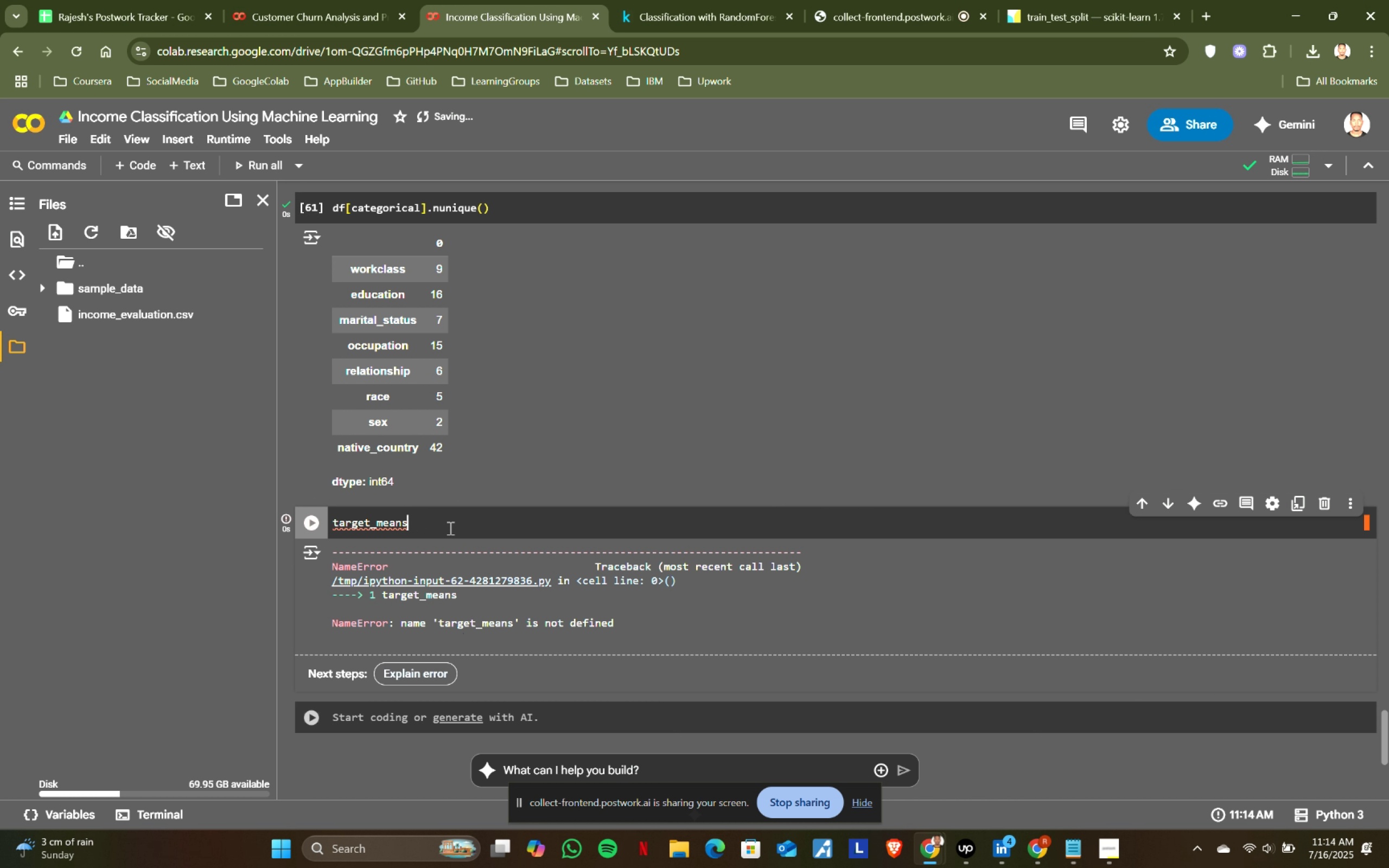 
key(Control+ControlLeft)
 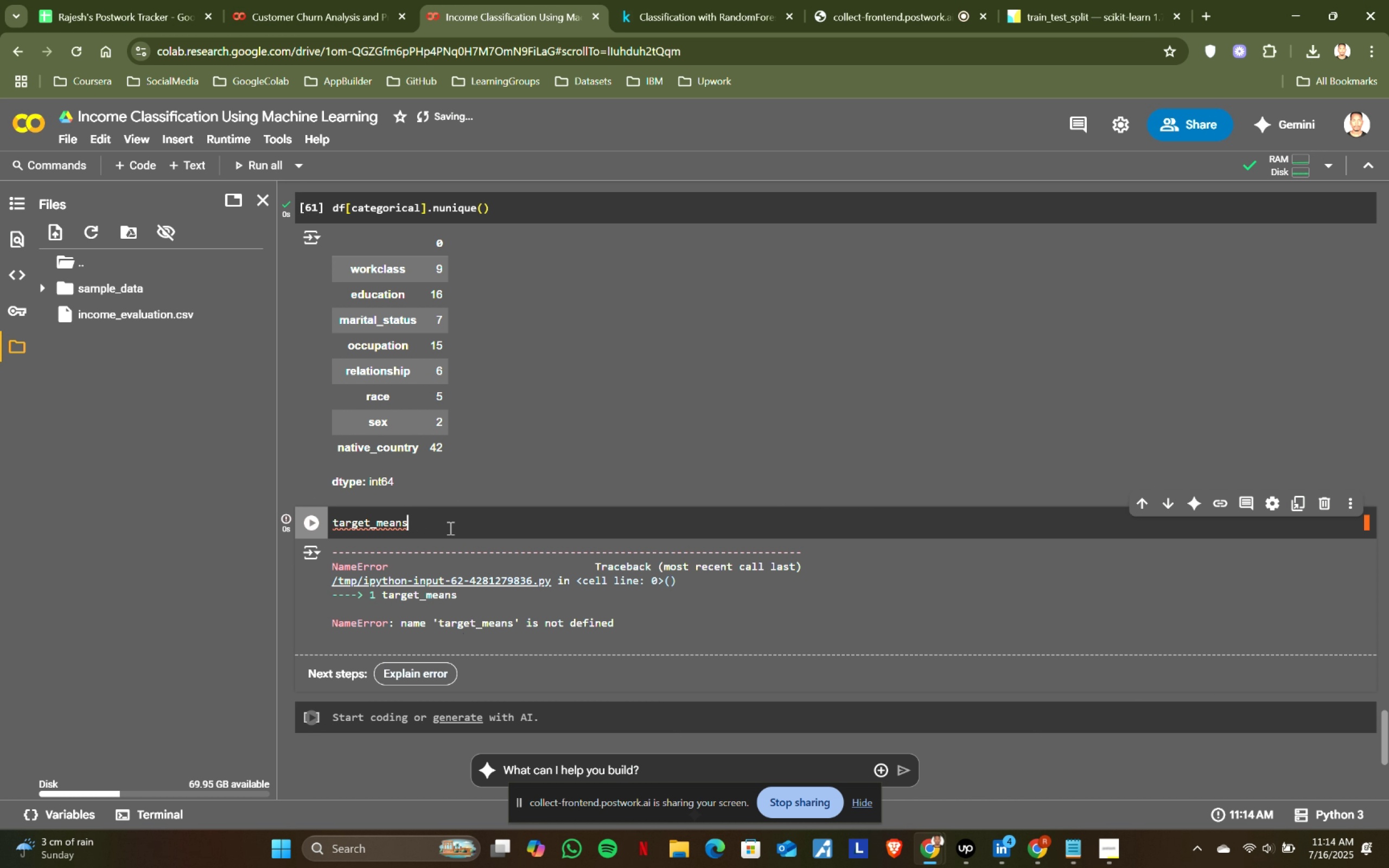 
key(Control+A)
 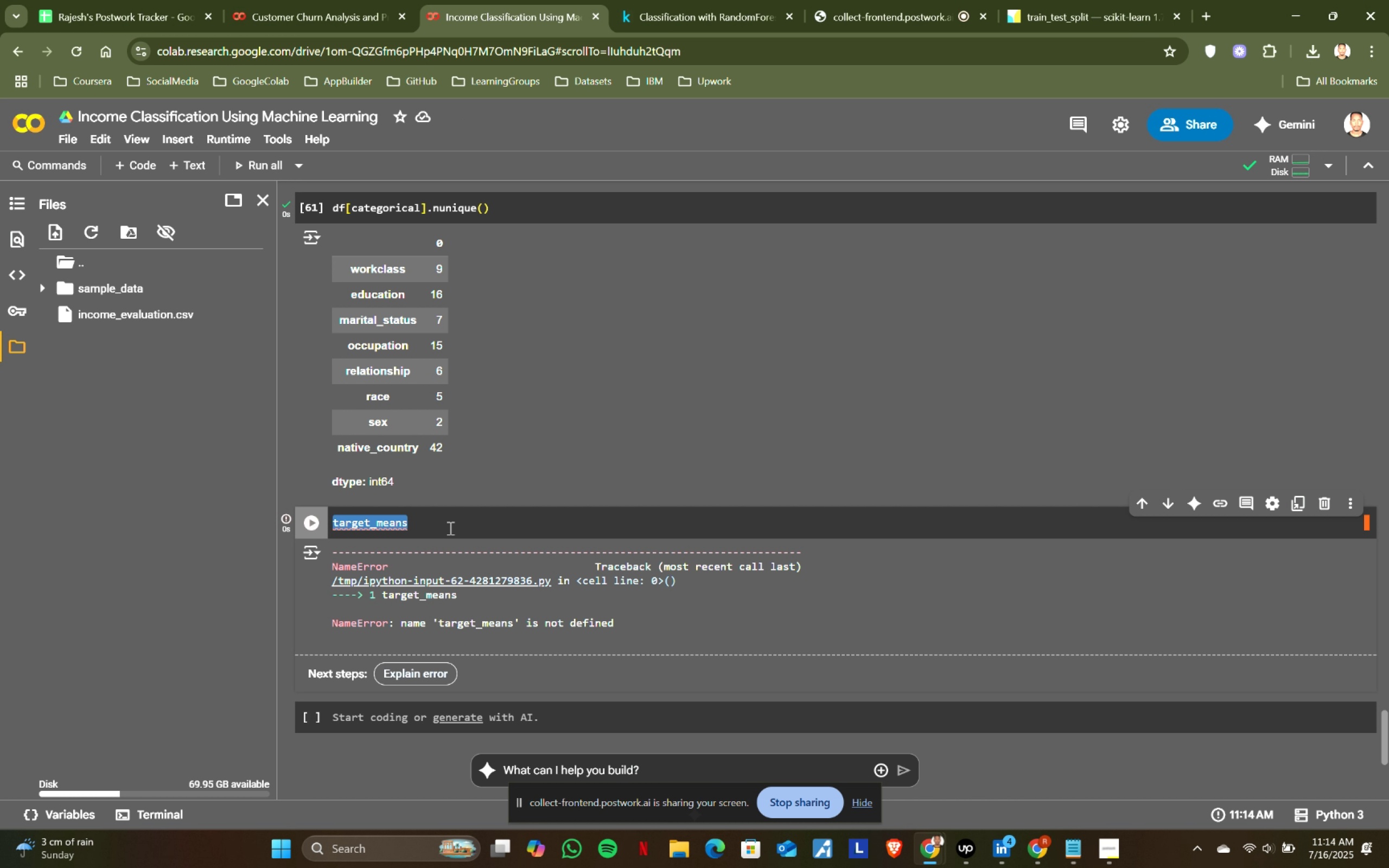 
key(Backspace)
 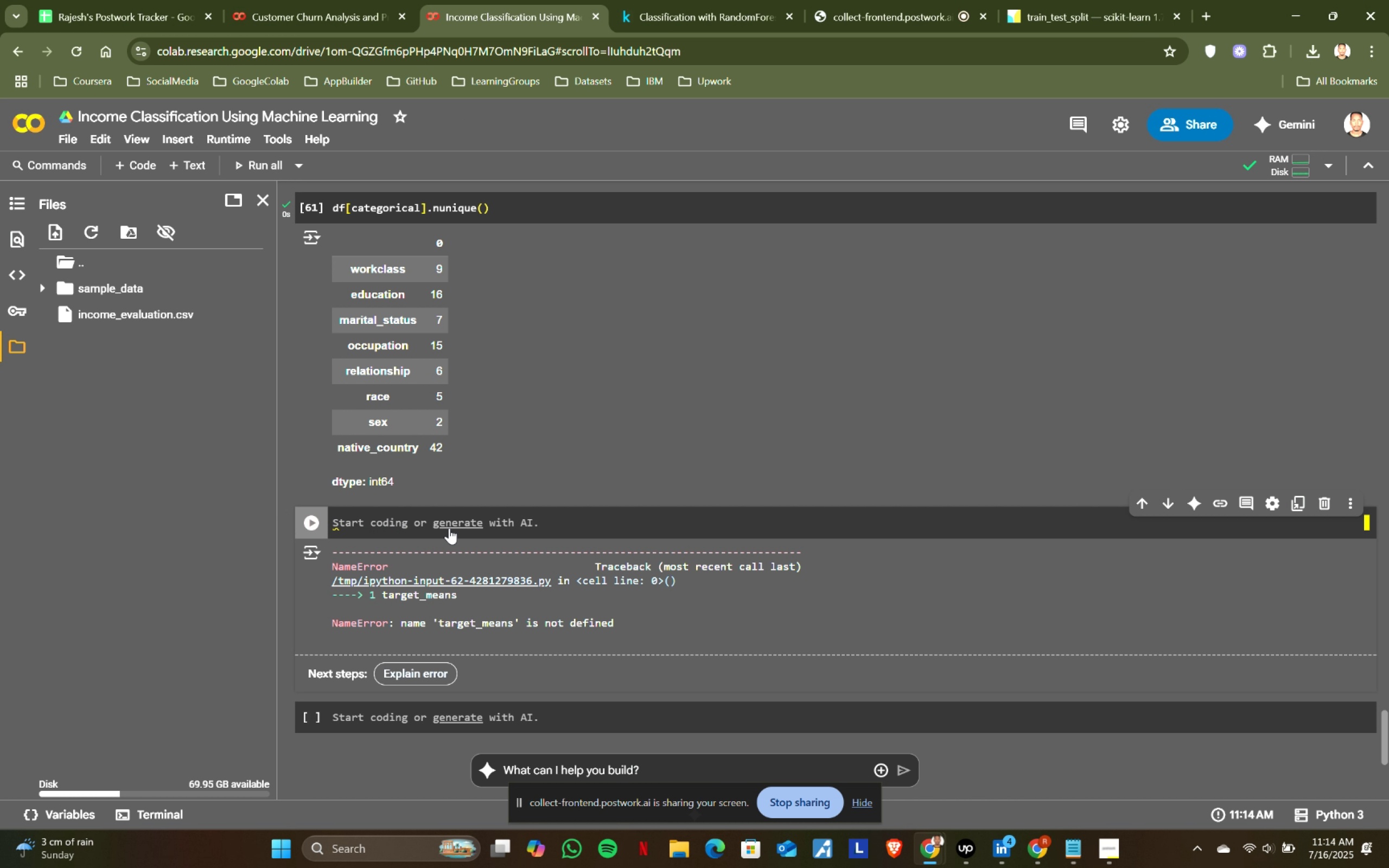 
key(Y)
 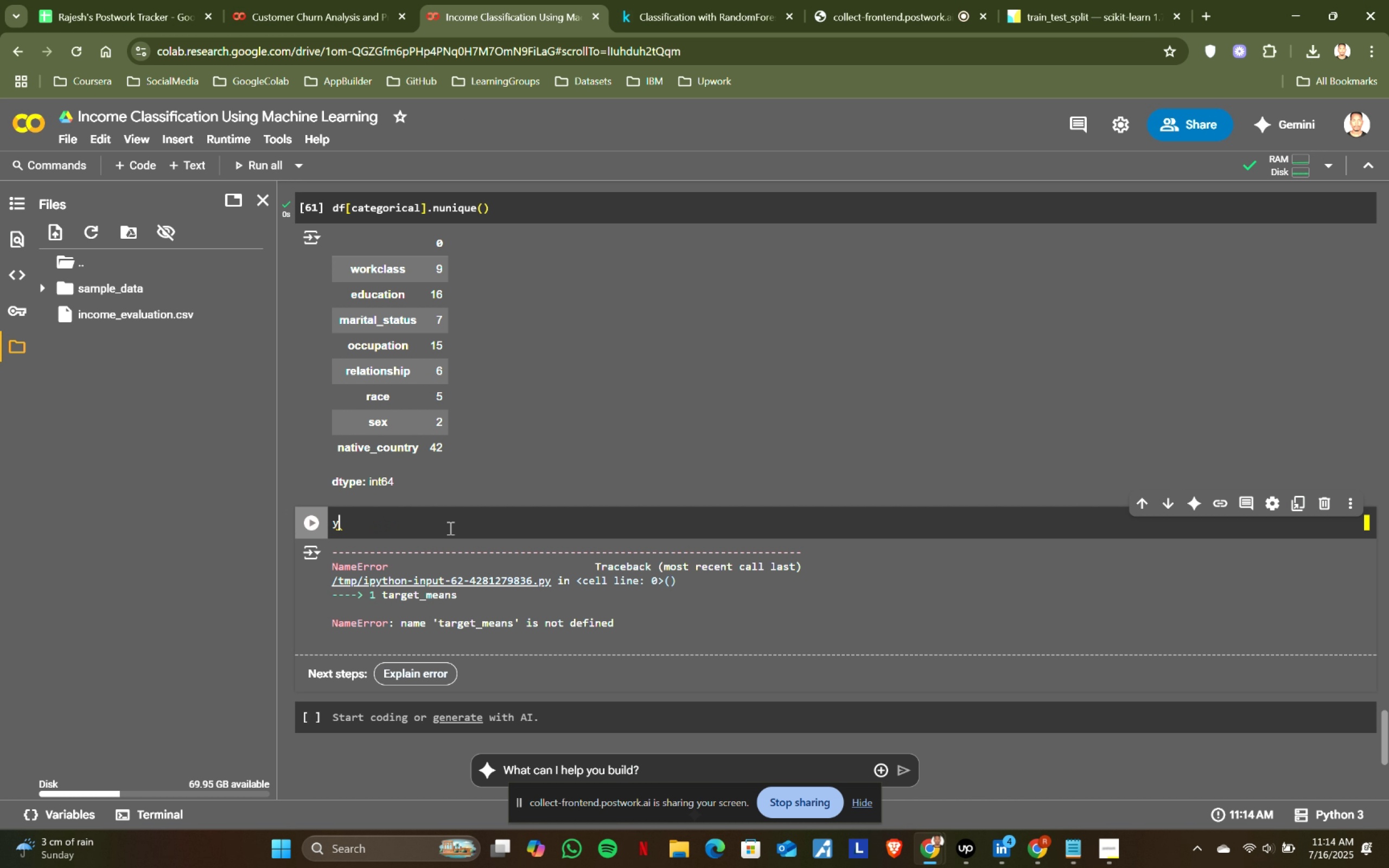 
key(Space)
 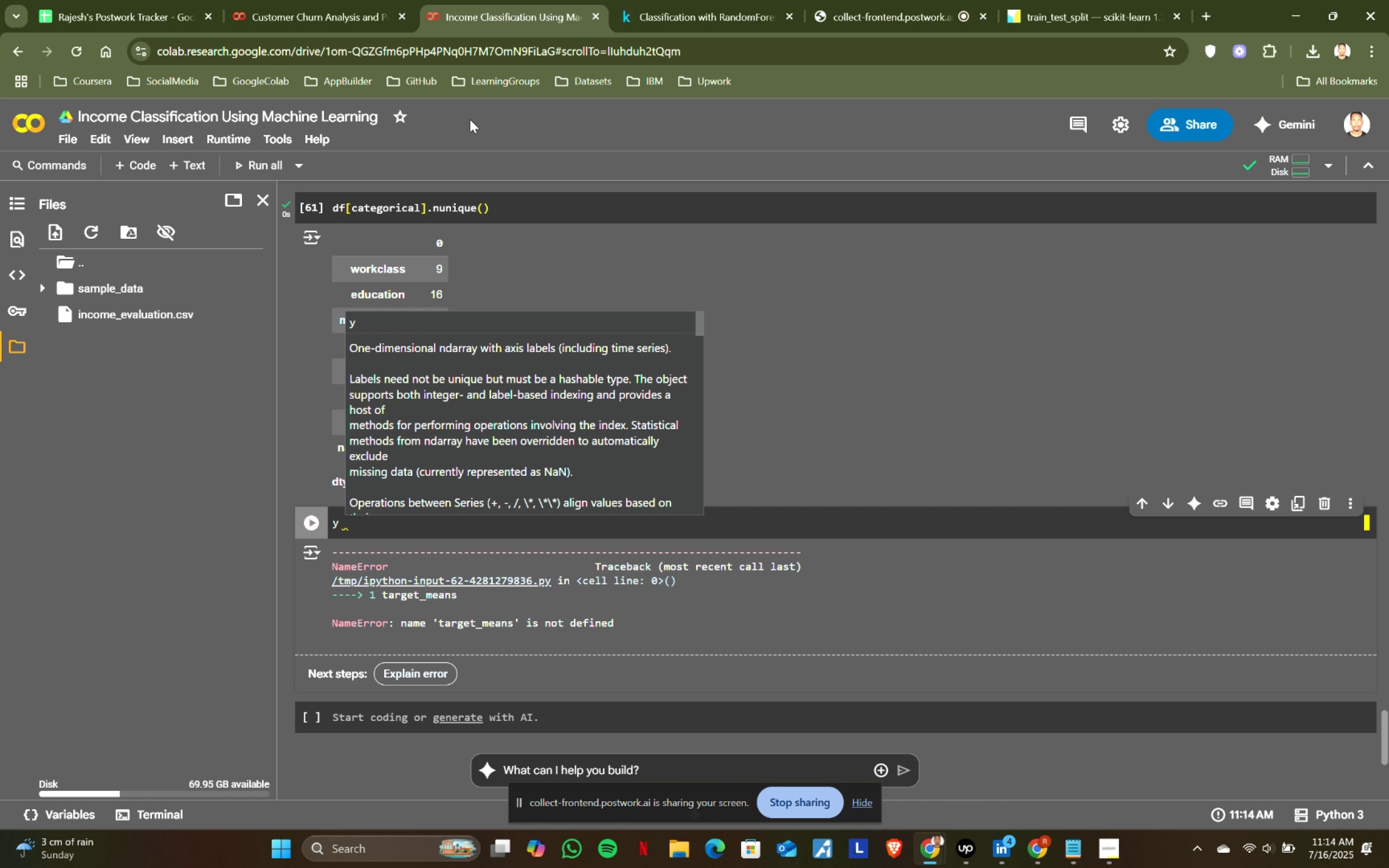 
left_click([691, 0])
 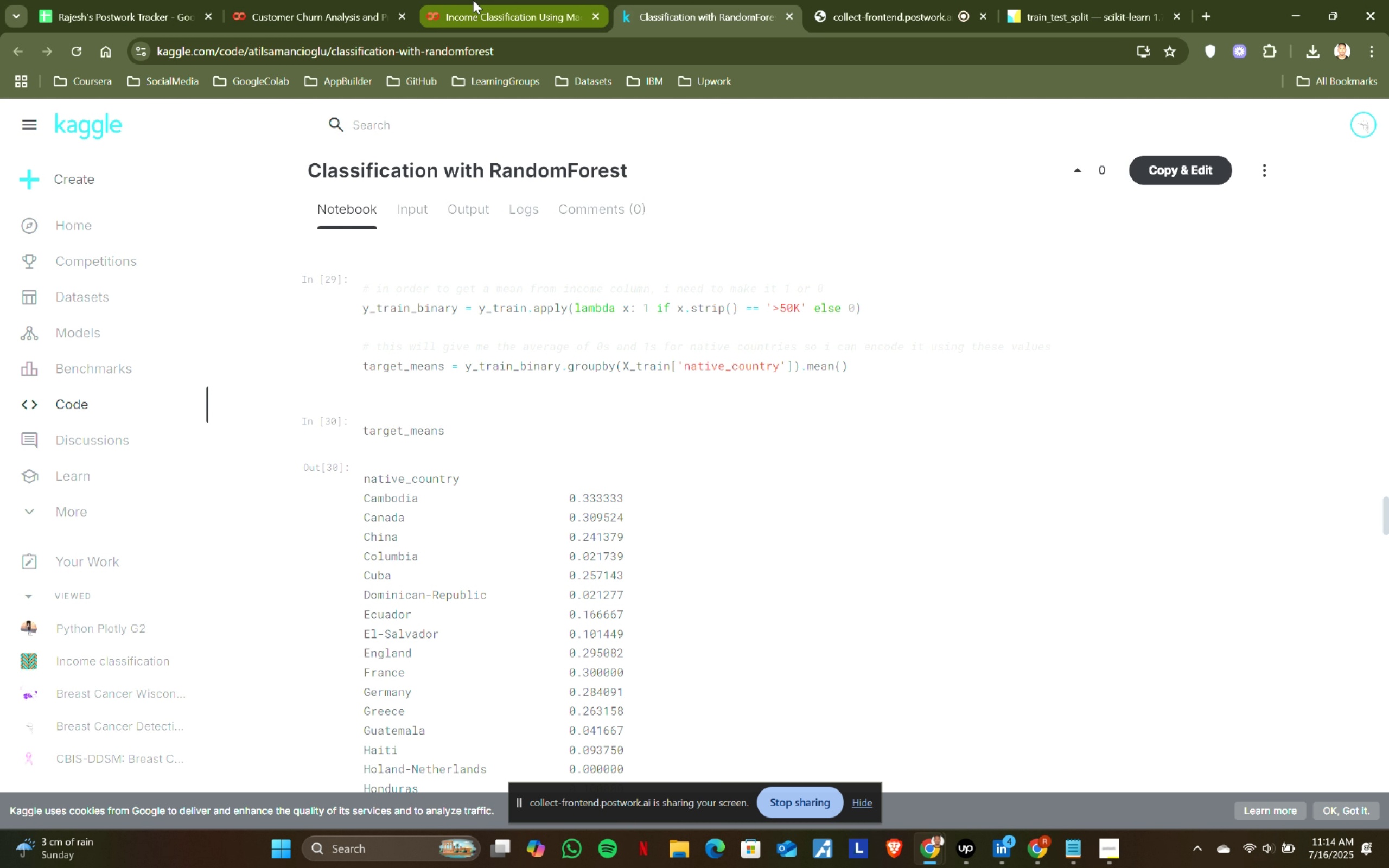 
left_click([473, 0])
 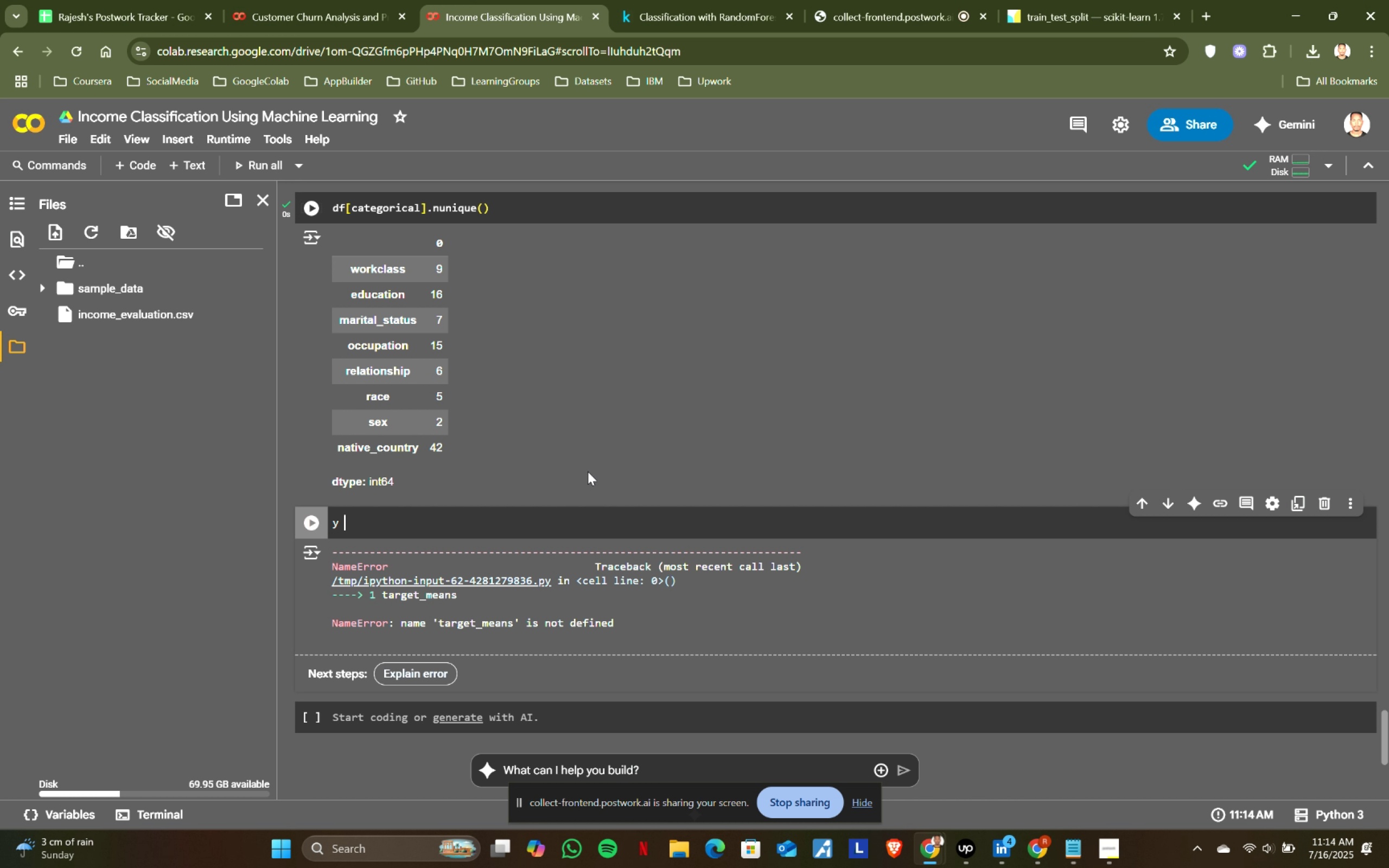 
key(Backspace)
type(_train_i)
key(Backspace)
type(binary = )
 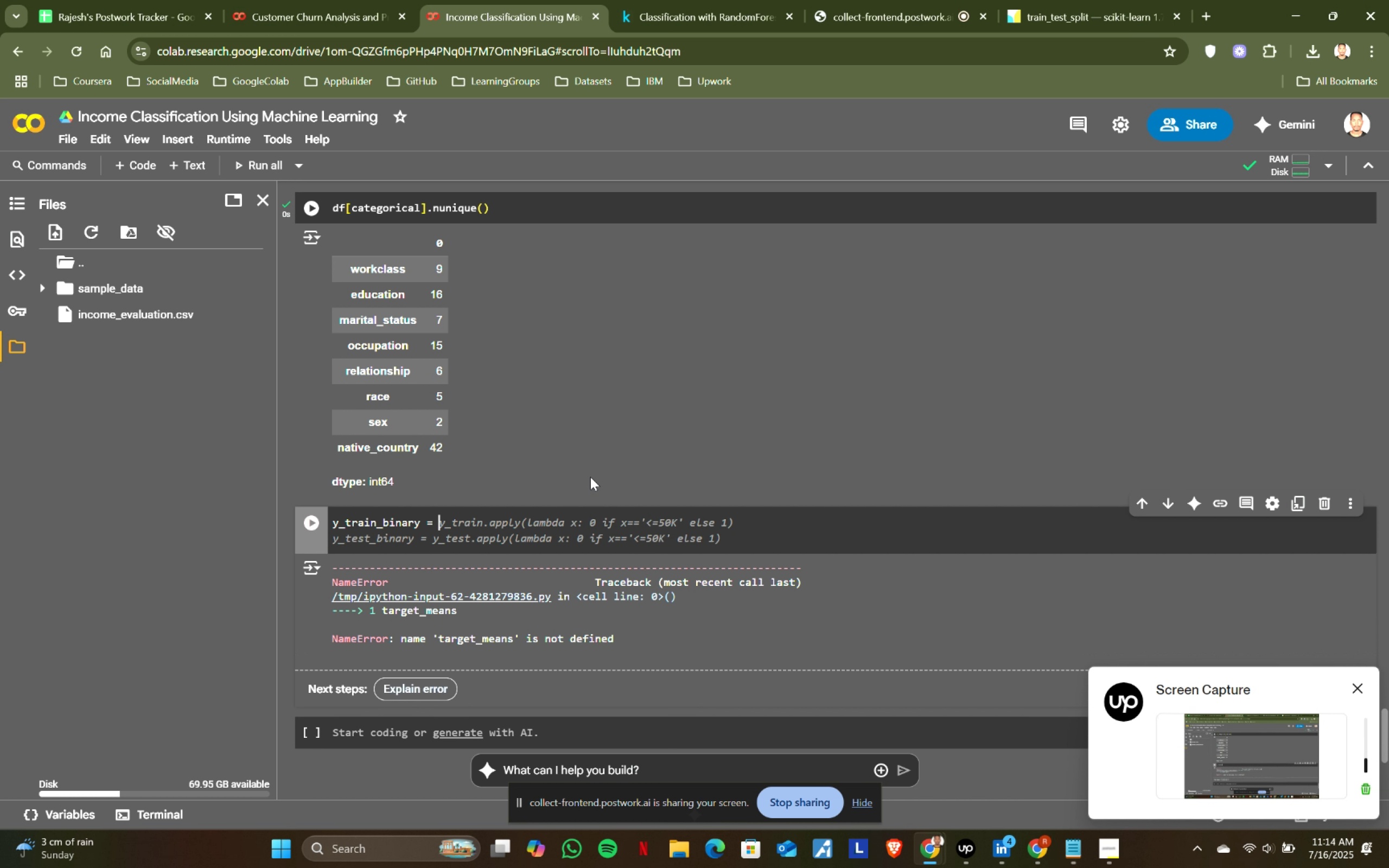 
left_click([676, 0])
 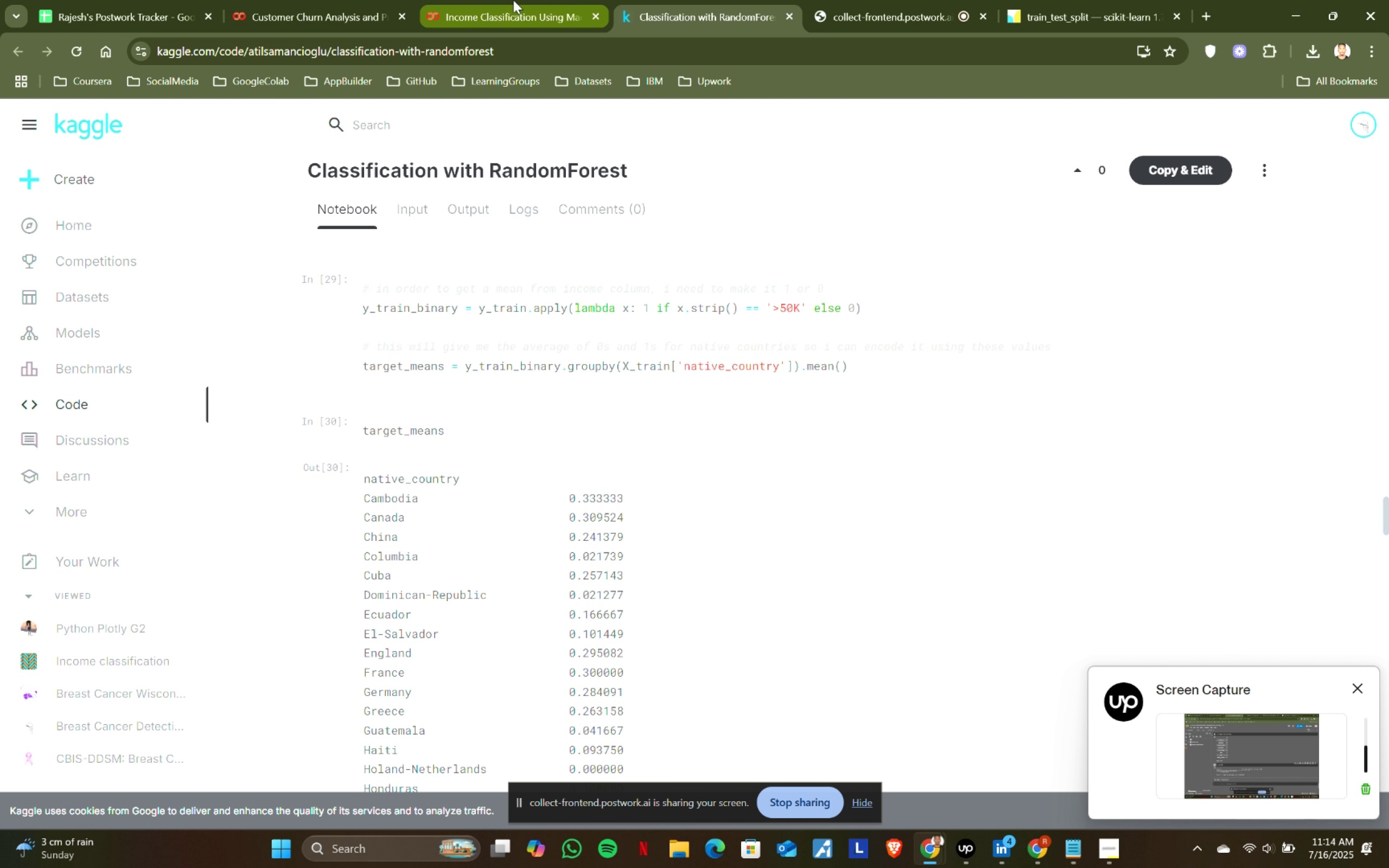 
left_click([513, 0])
 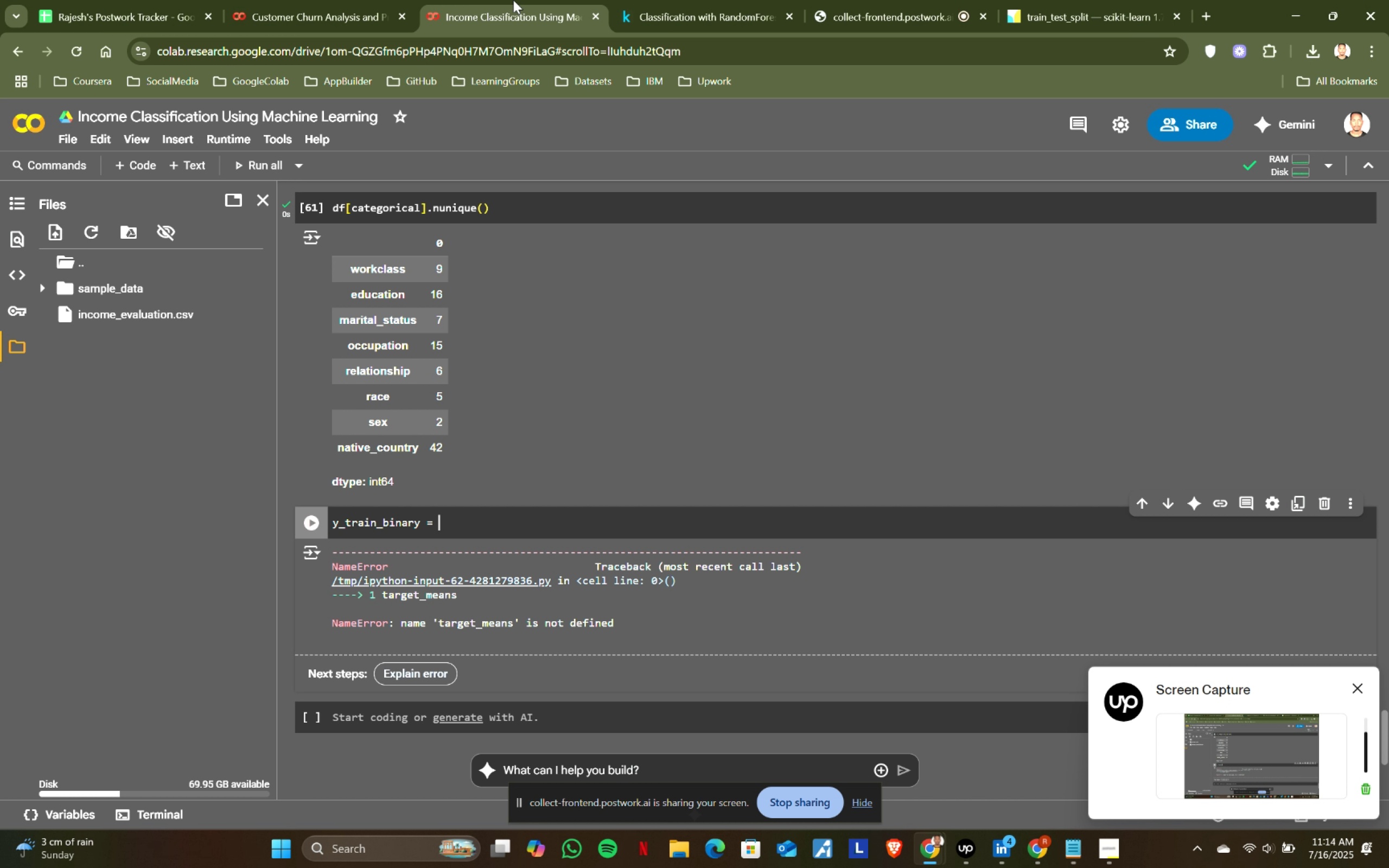 
left_click([667, 0])
 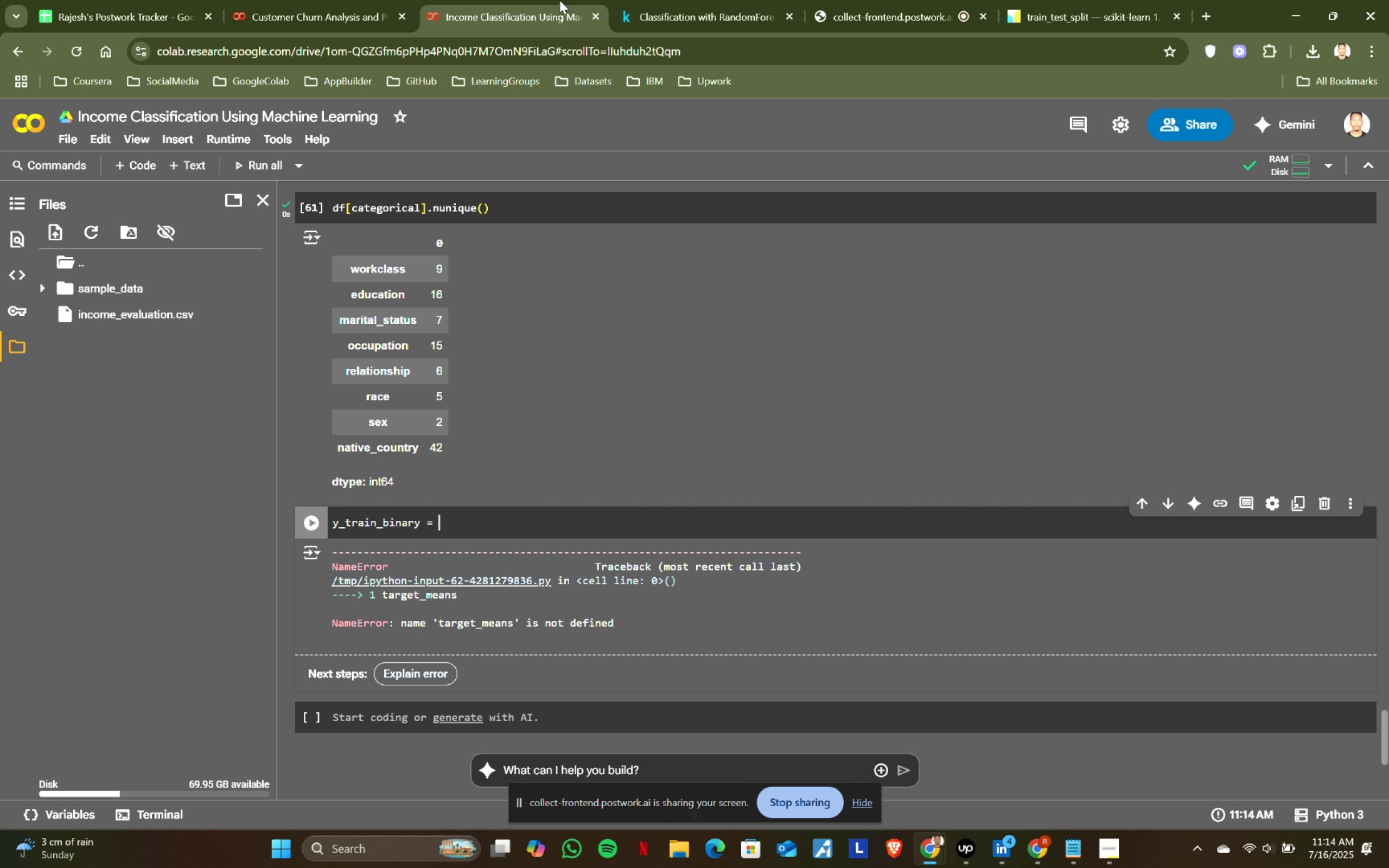 
left_click([559, 0])
 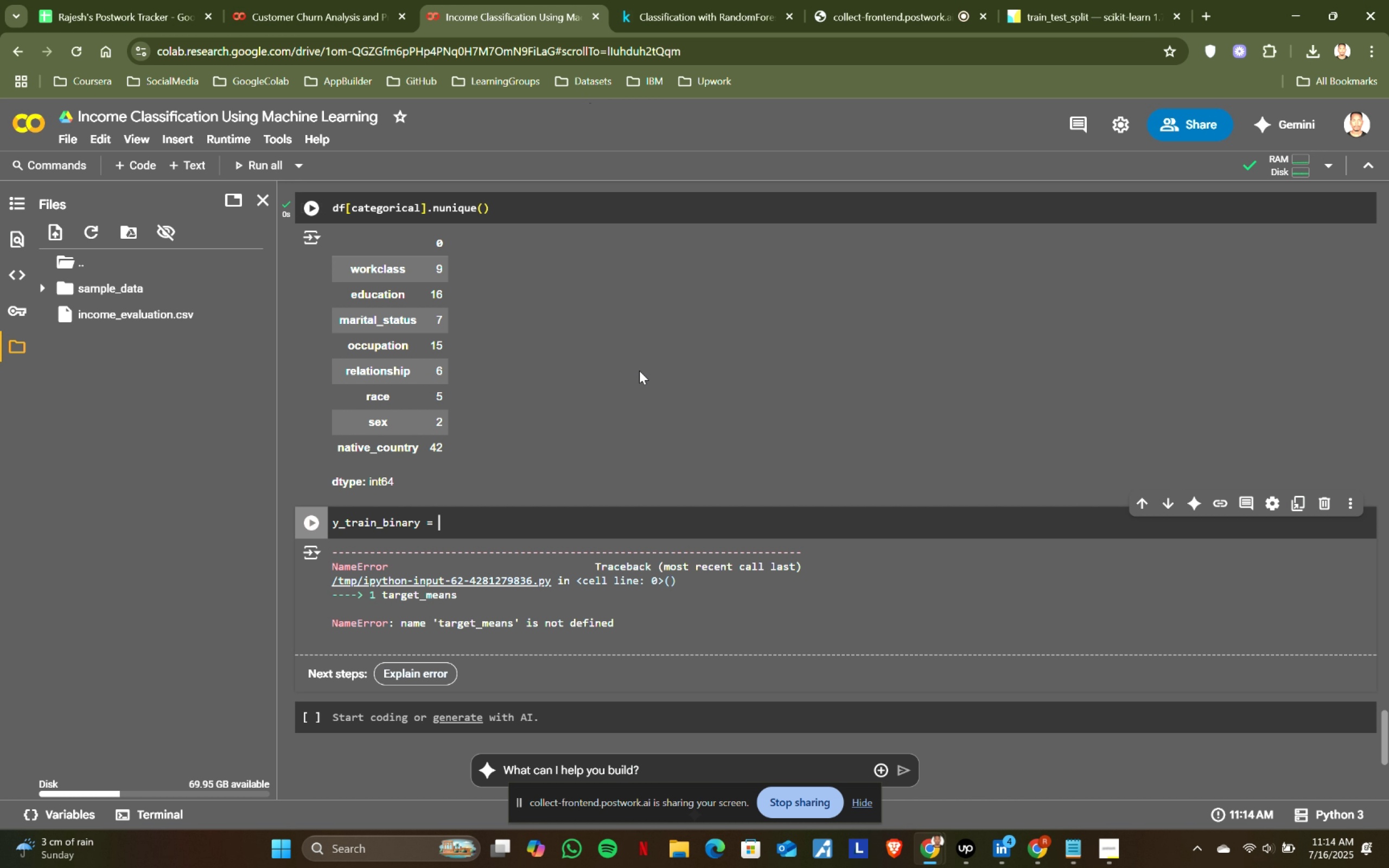 
type(y_train)
 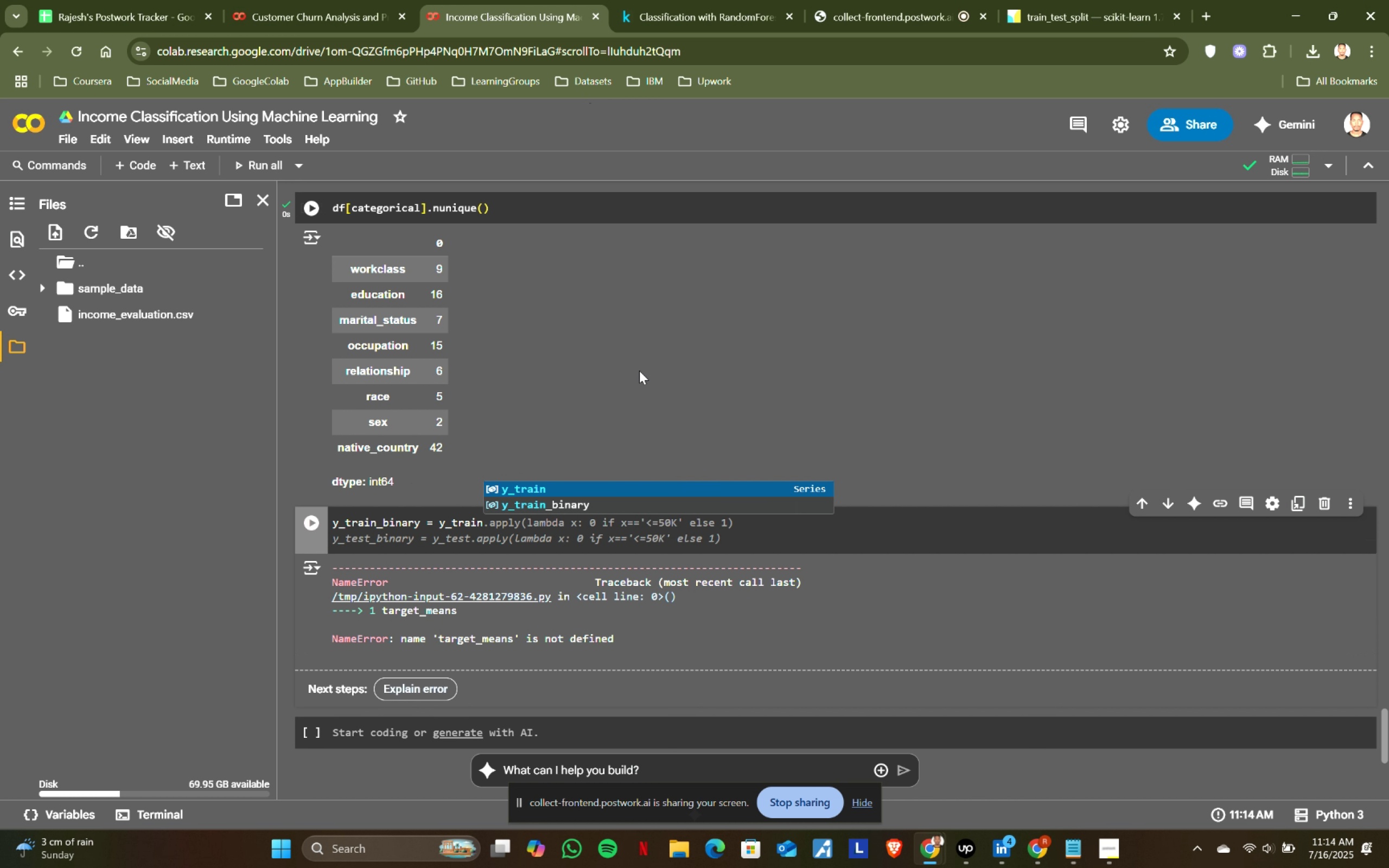 
left_click([698, 0])
 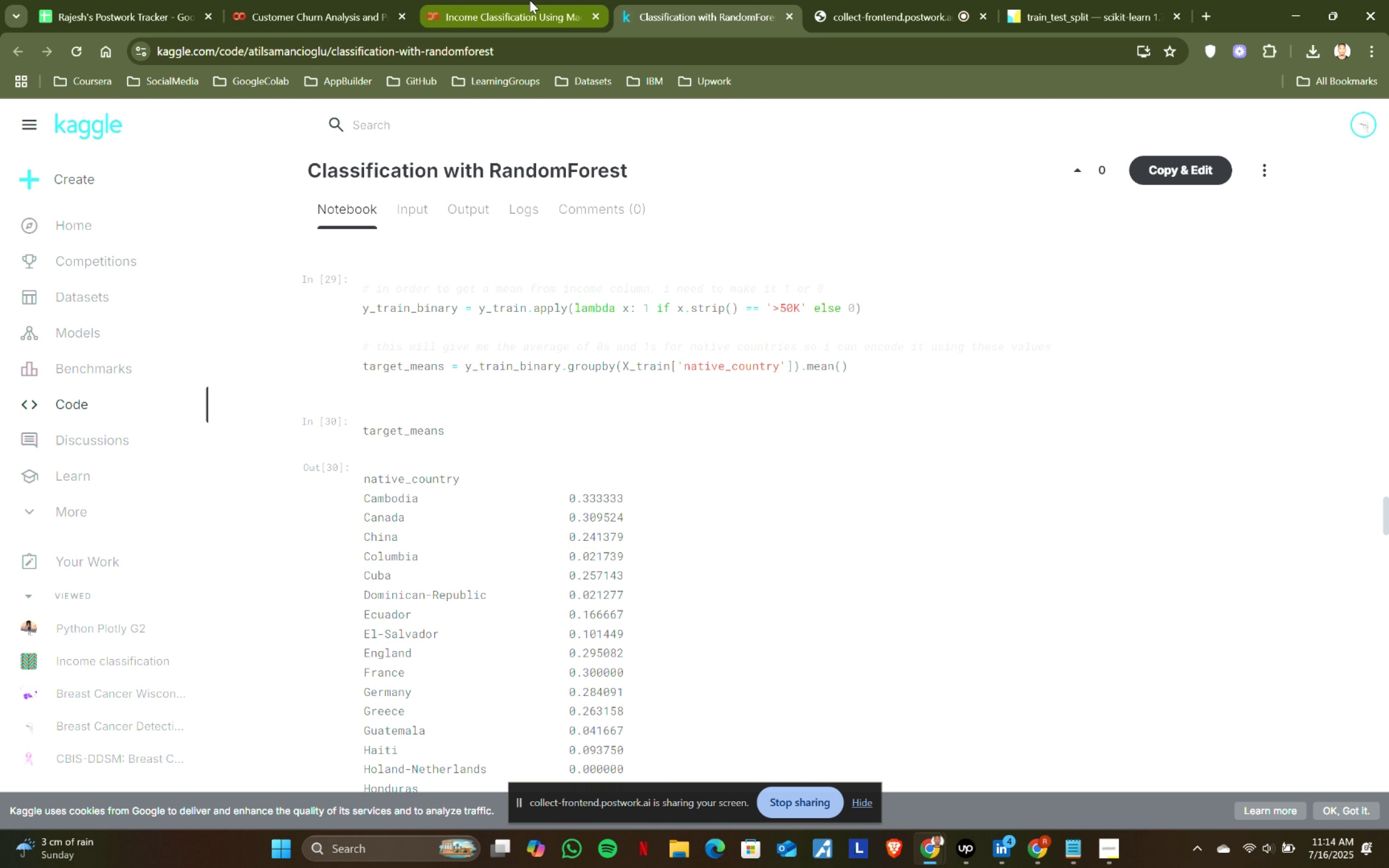 
left_click([530, 0])
 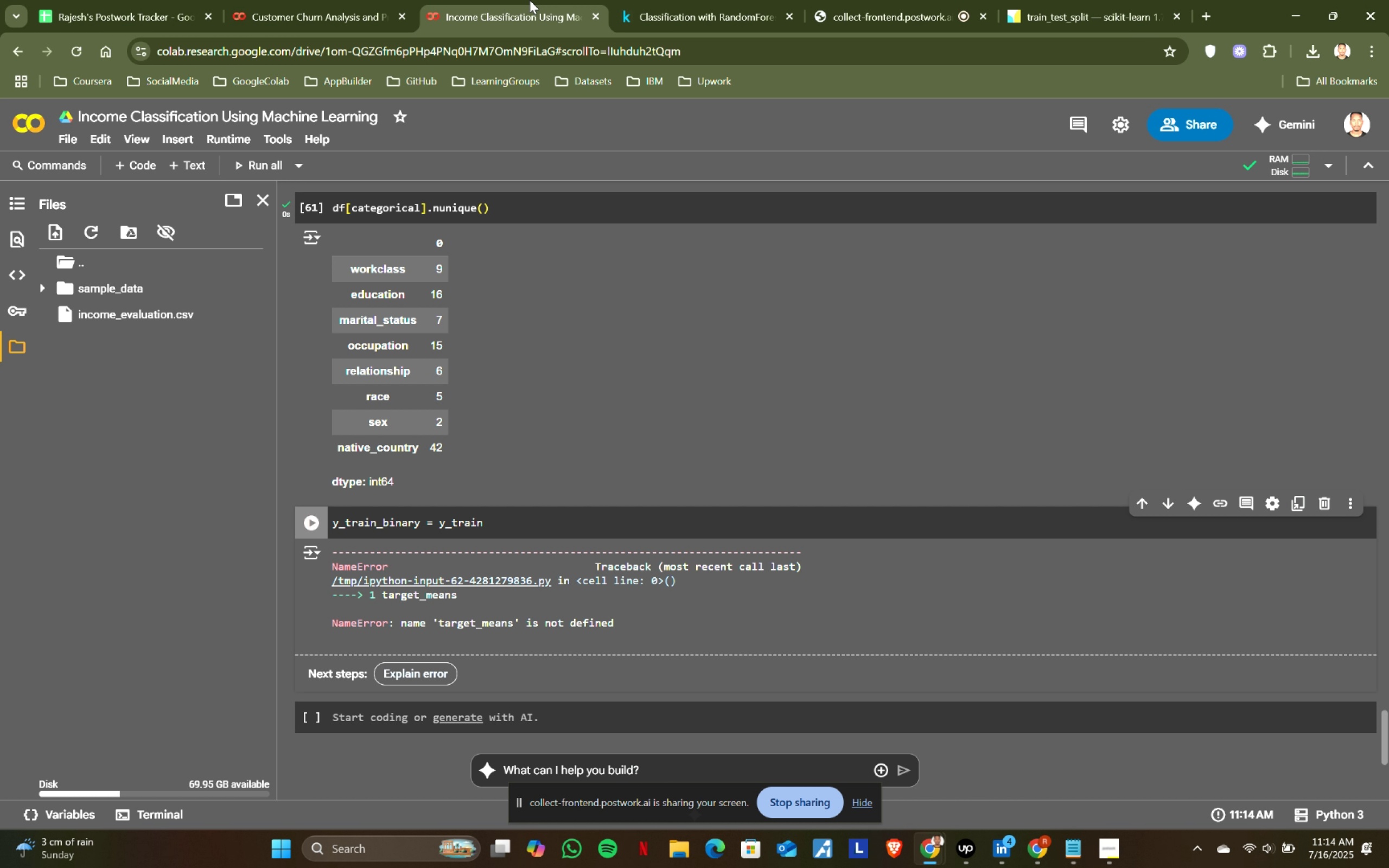 
type(.apply(lambda x: )
 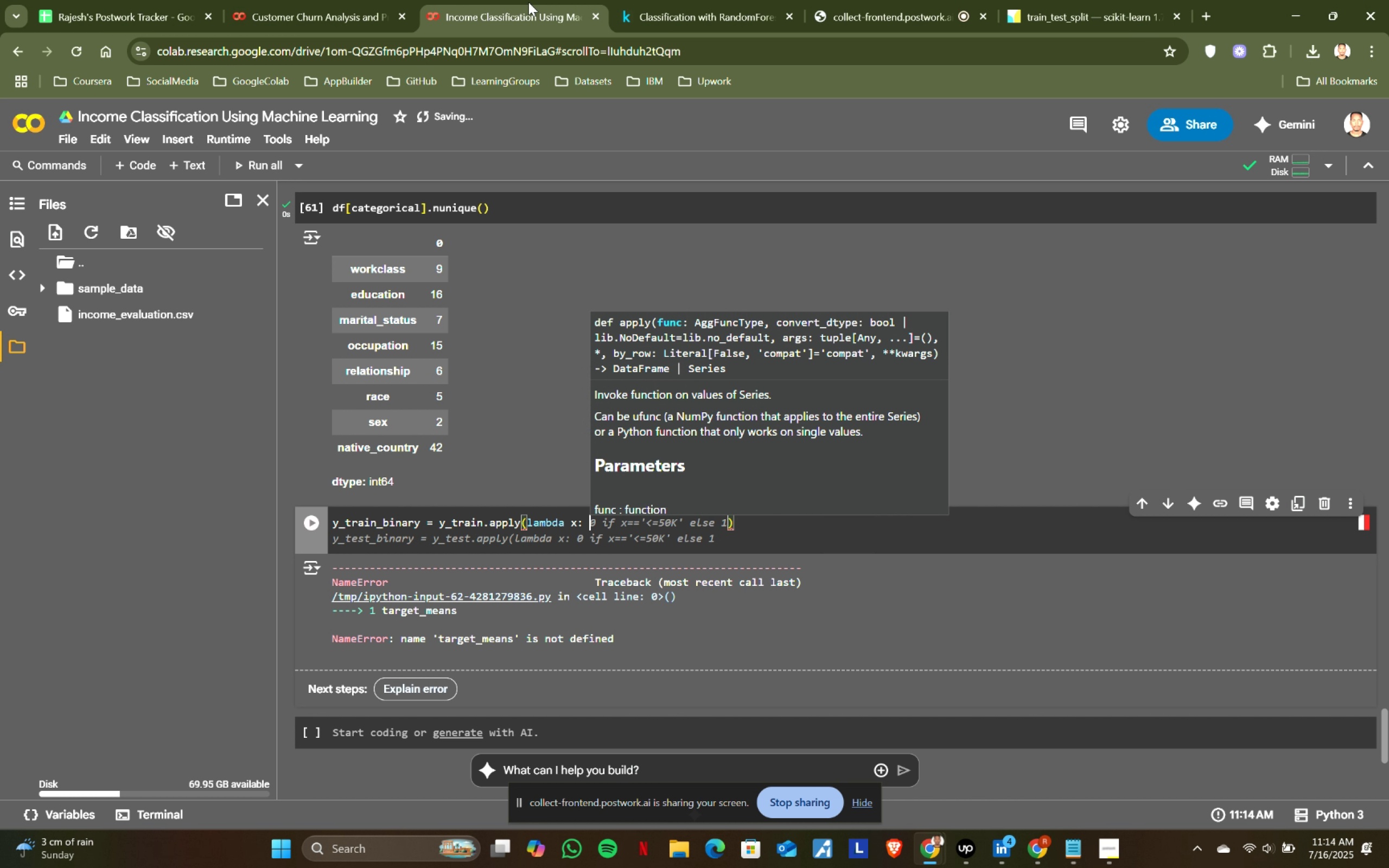 
left_click([660, 0])
 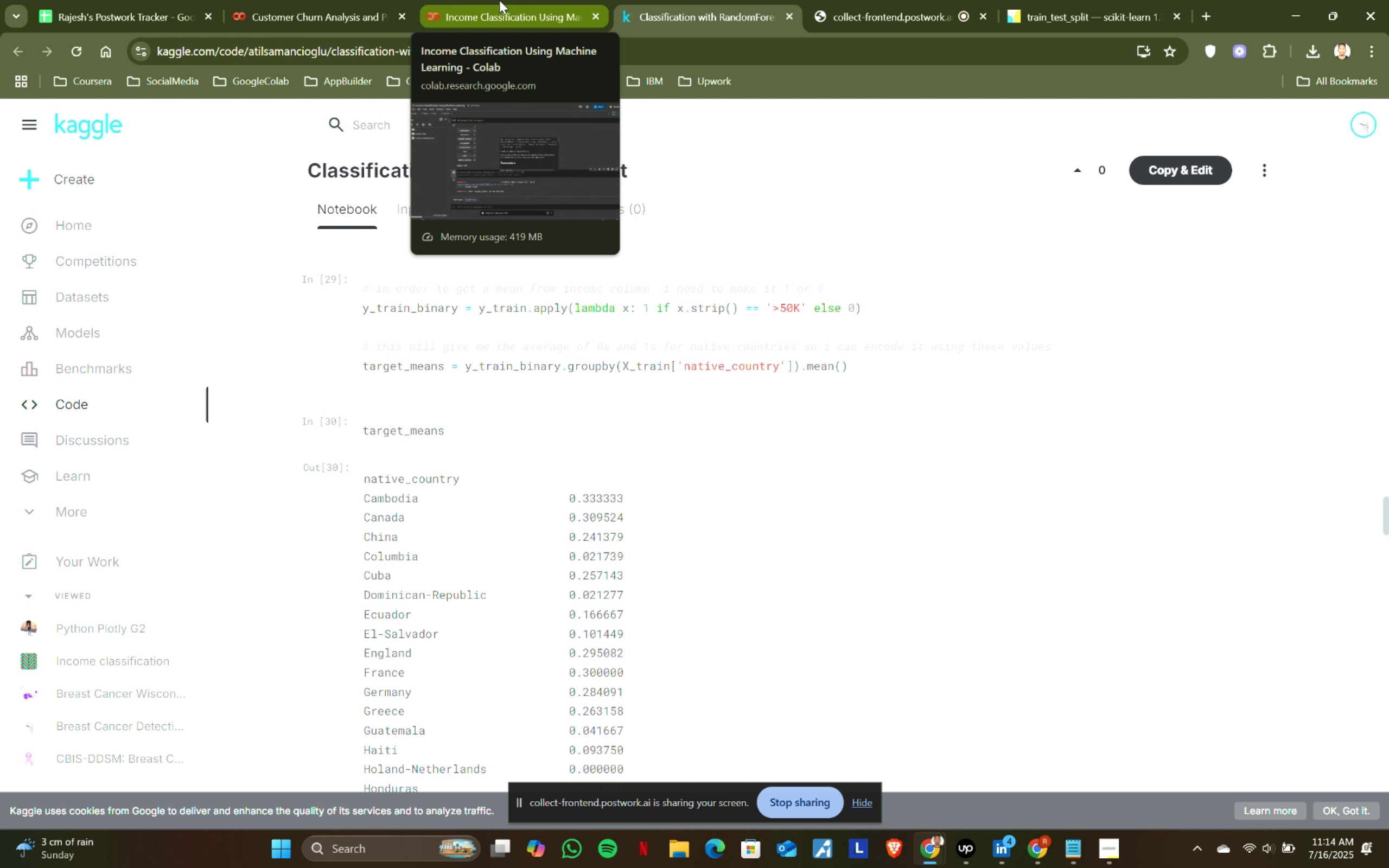 
left_click([499, 0])
 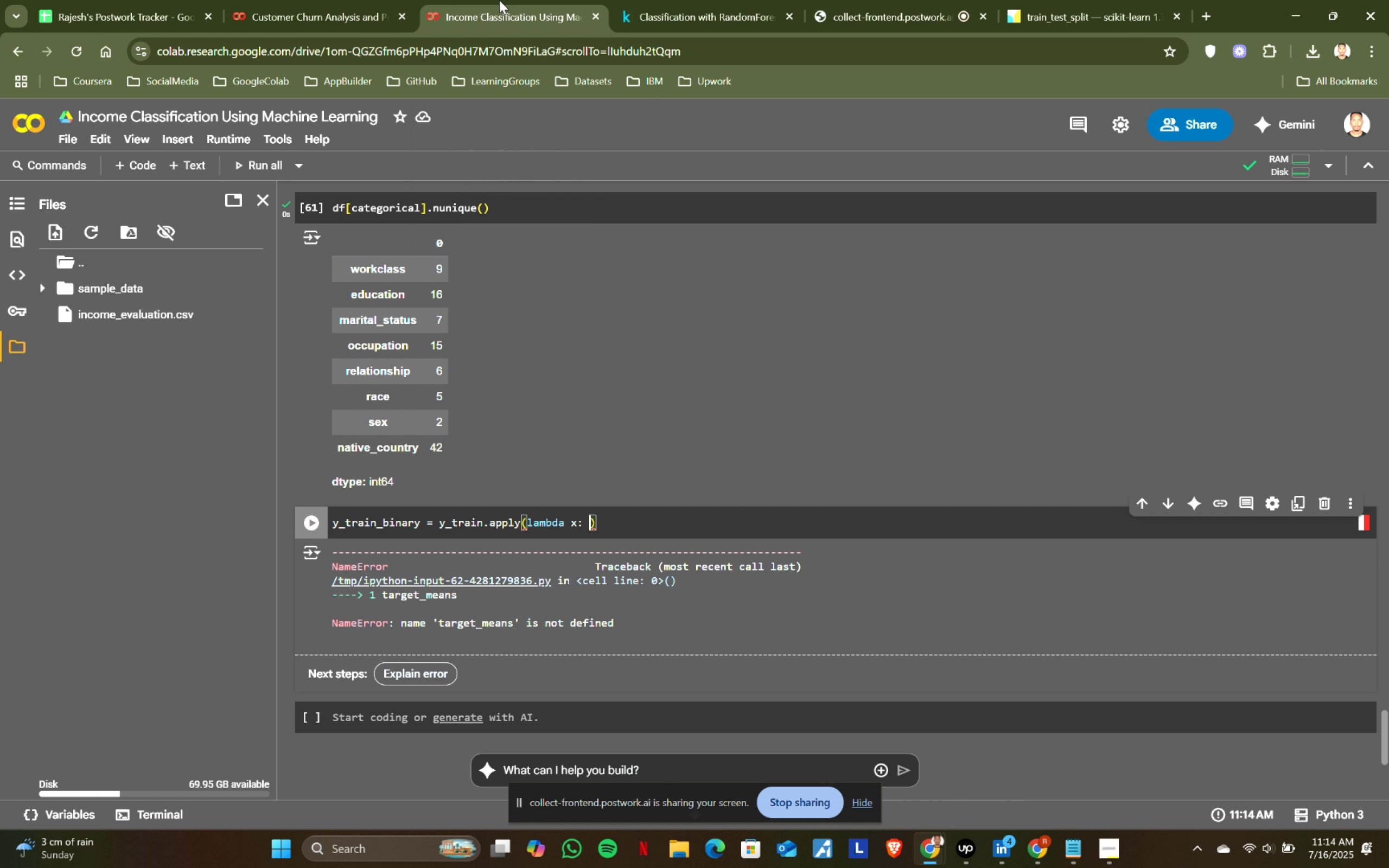 
type(1 if )
 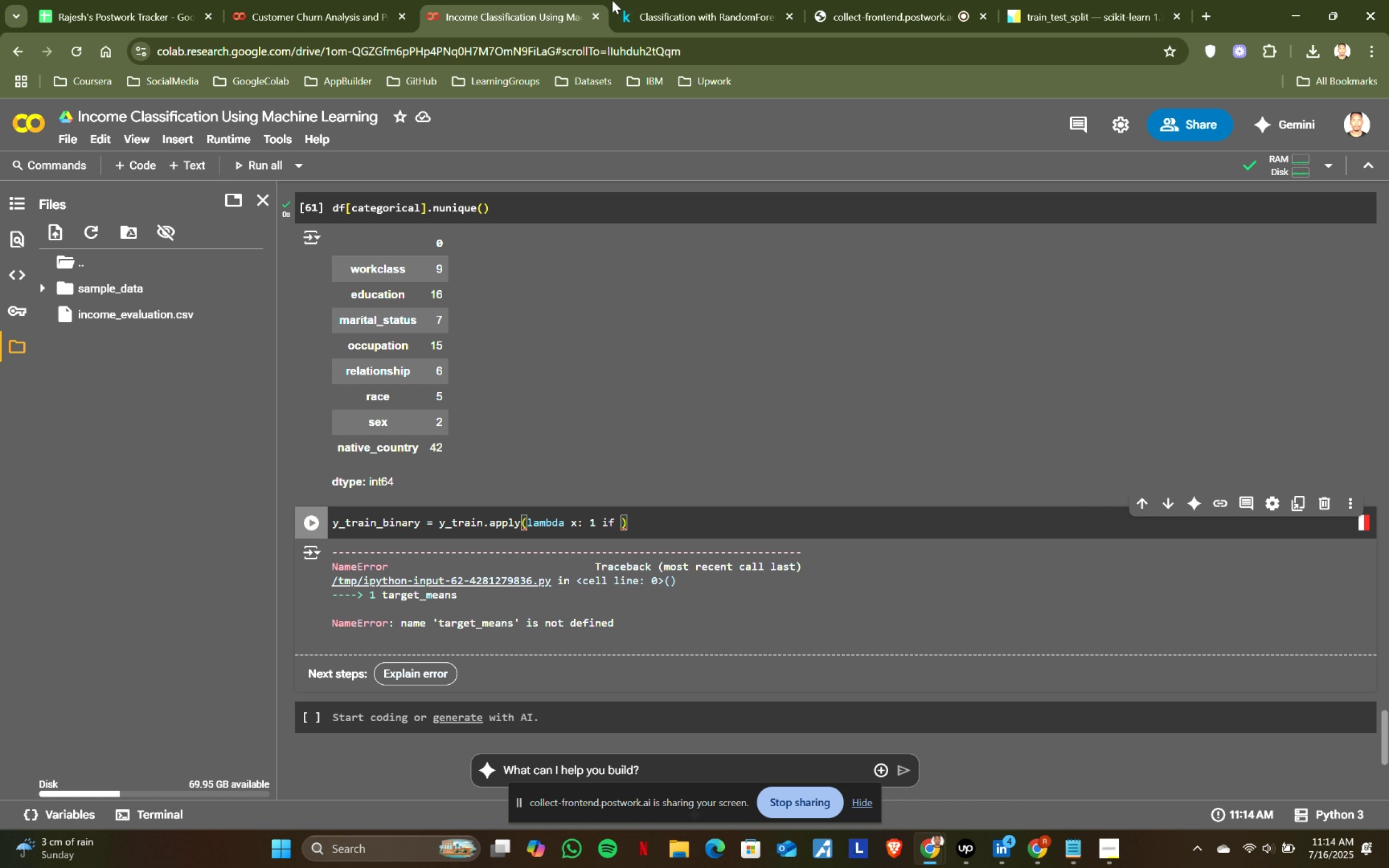 
left_click([697, 0])
 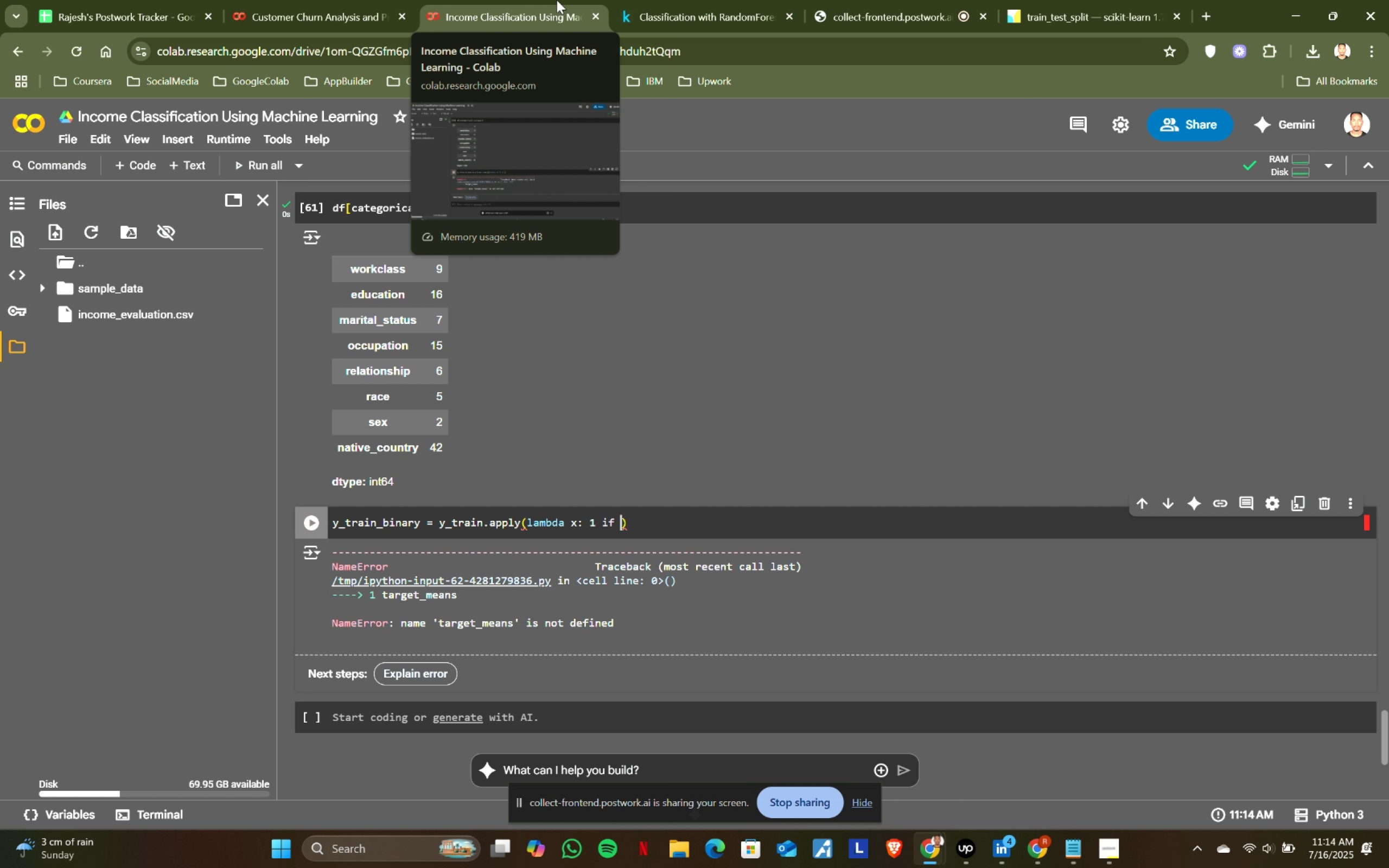 
type(x.strip()
 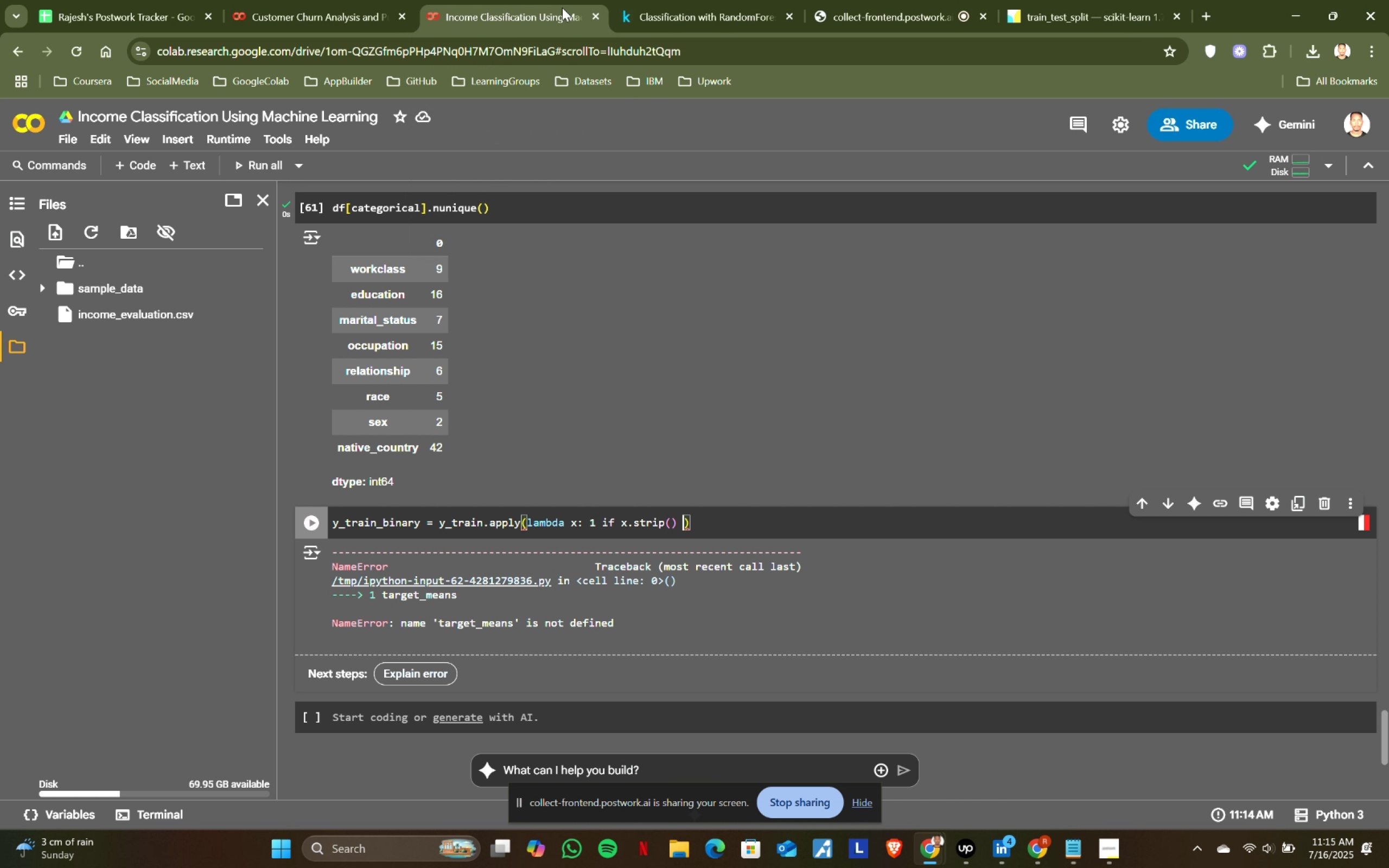 
key(ArrowRight)
 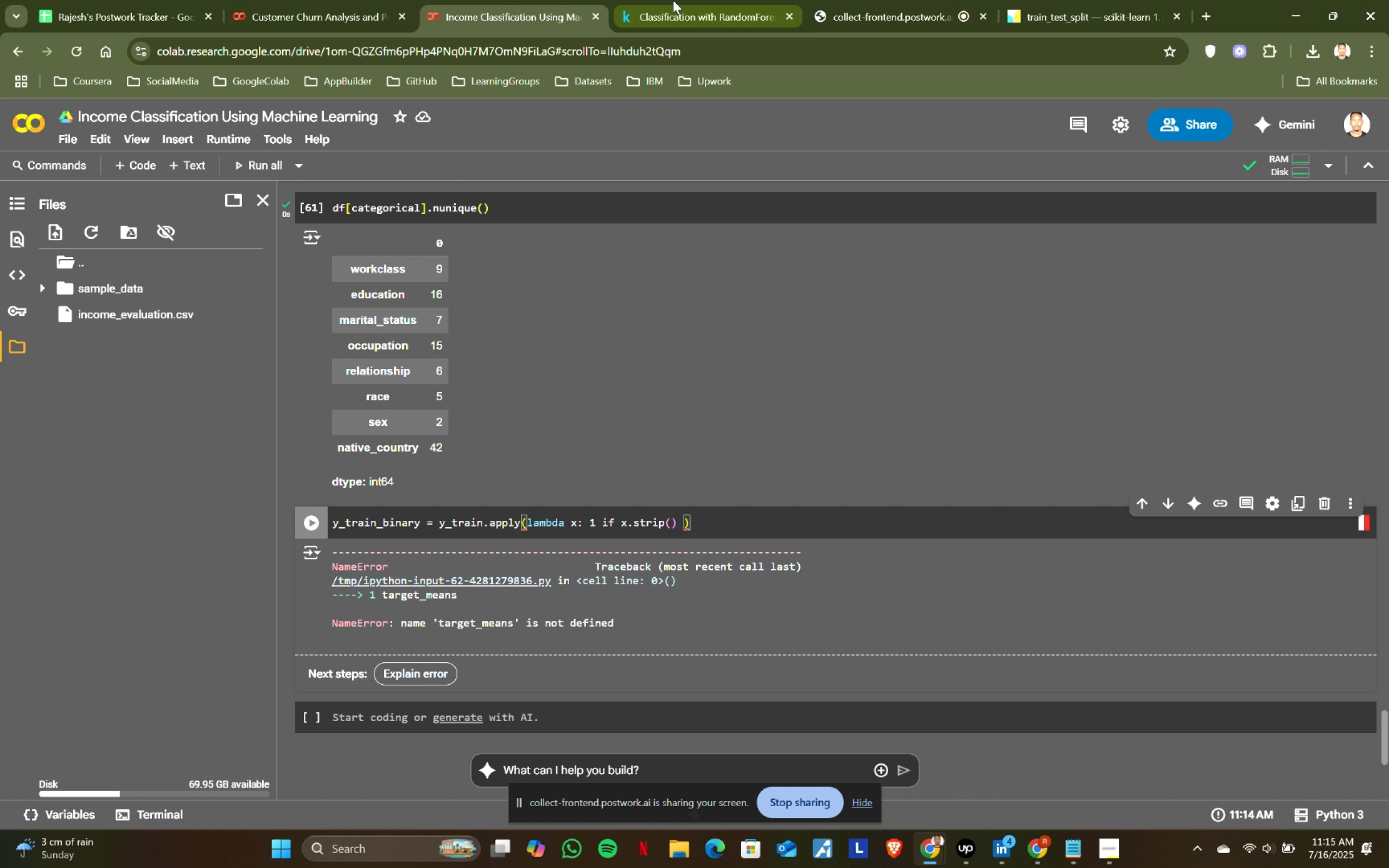 
key(Space)
 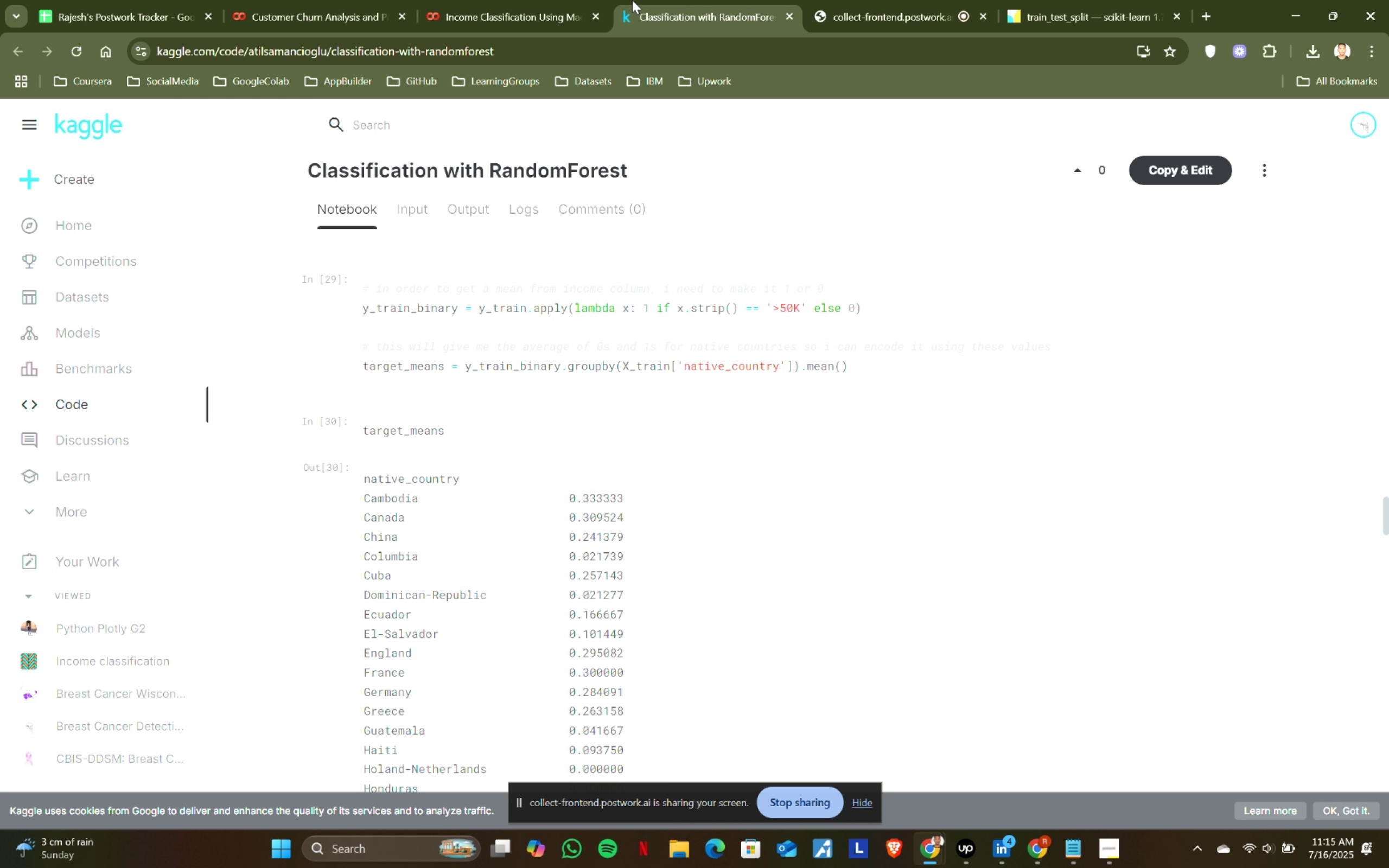 
left_click([713, 0])
 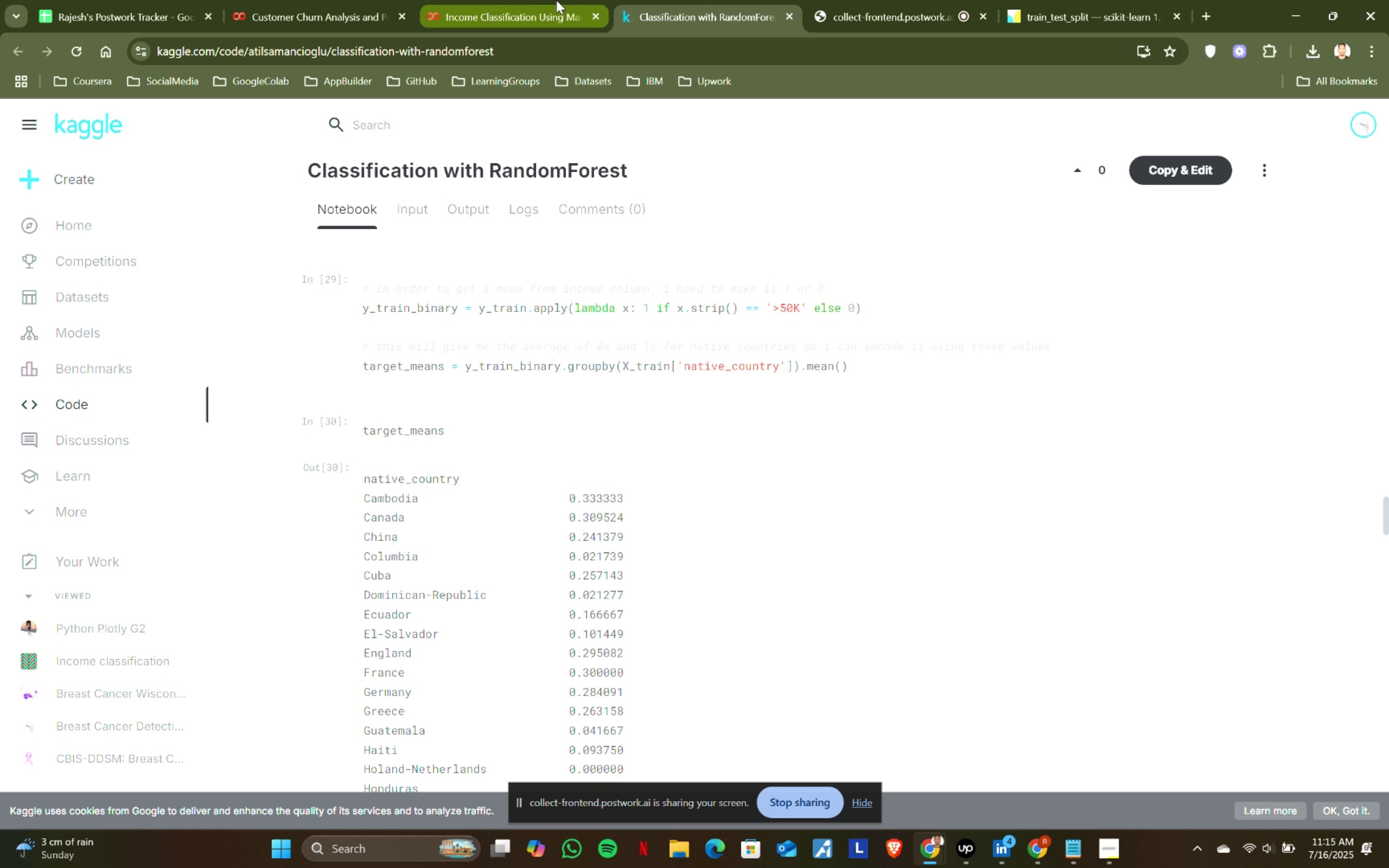 
left_click([556, 0])
 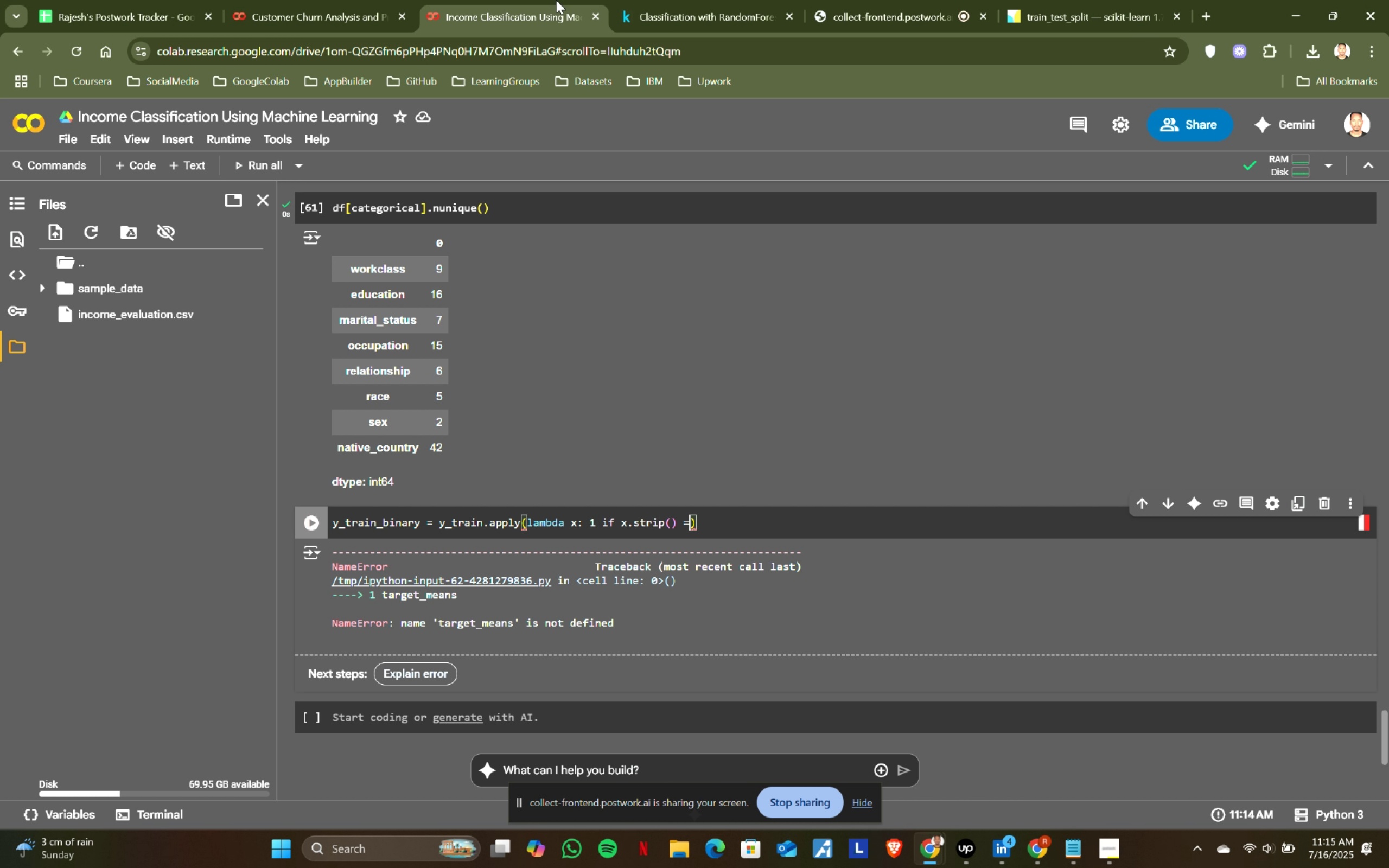 
key(Equal)
 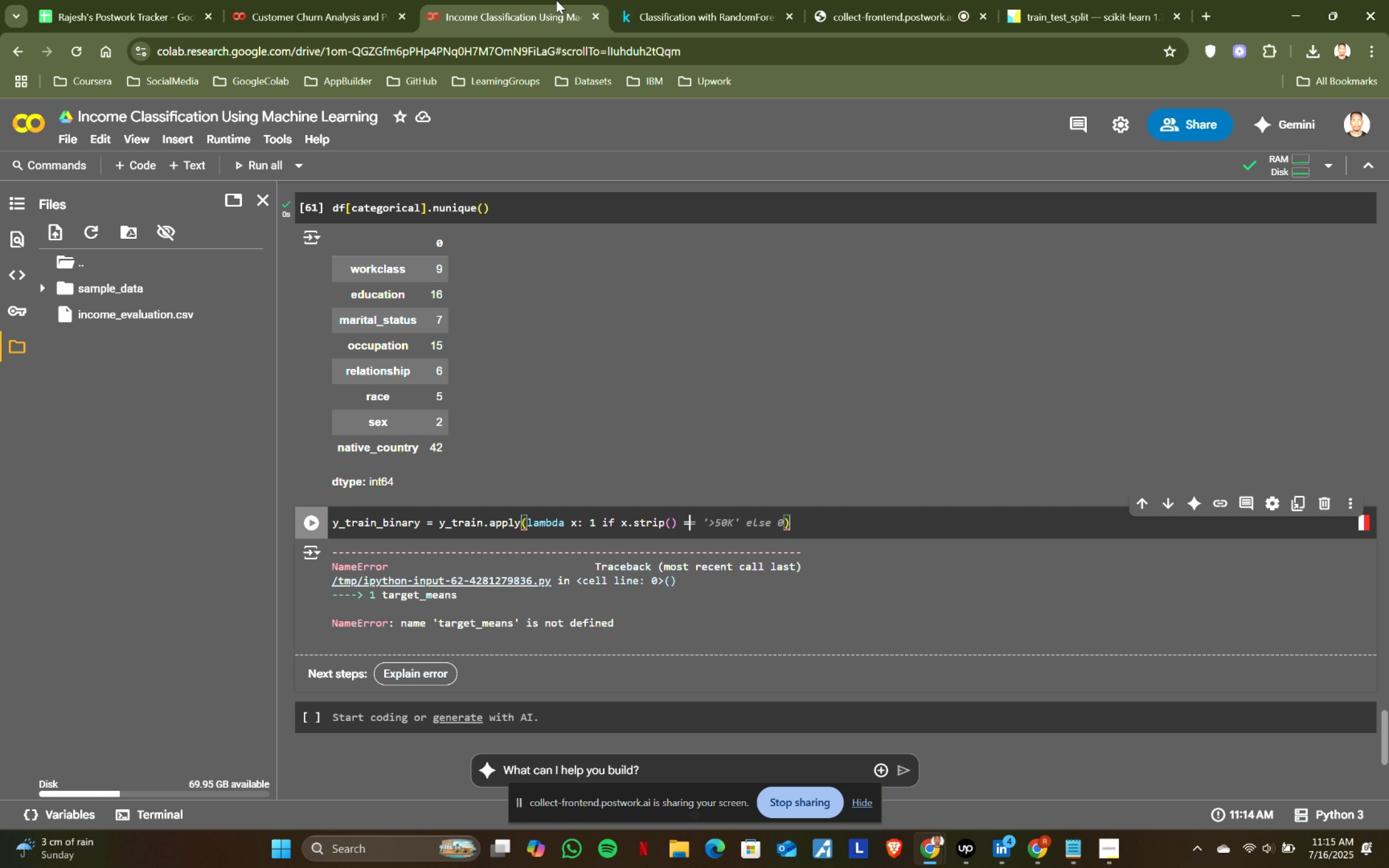 
key(Equal)
 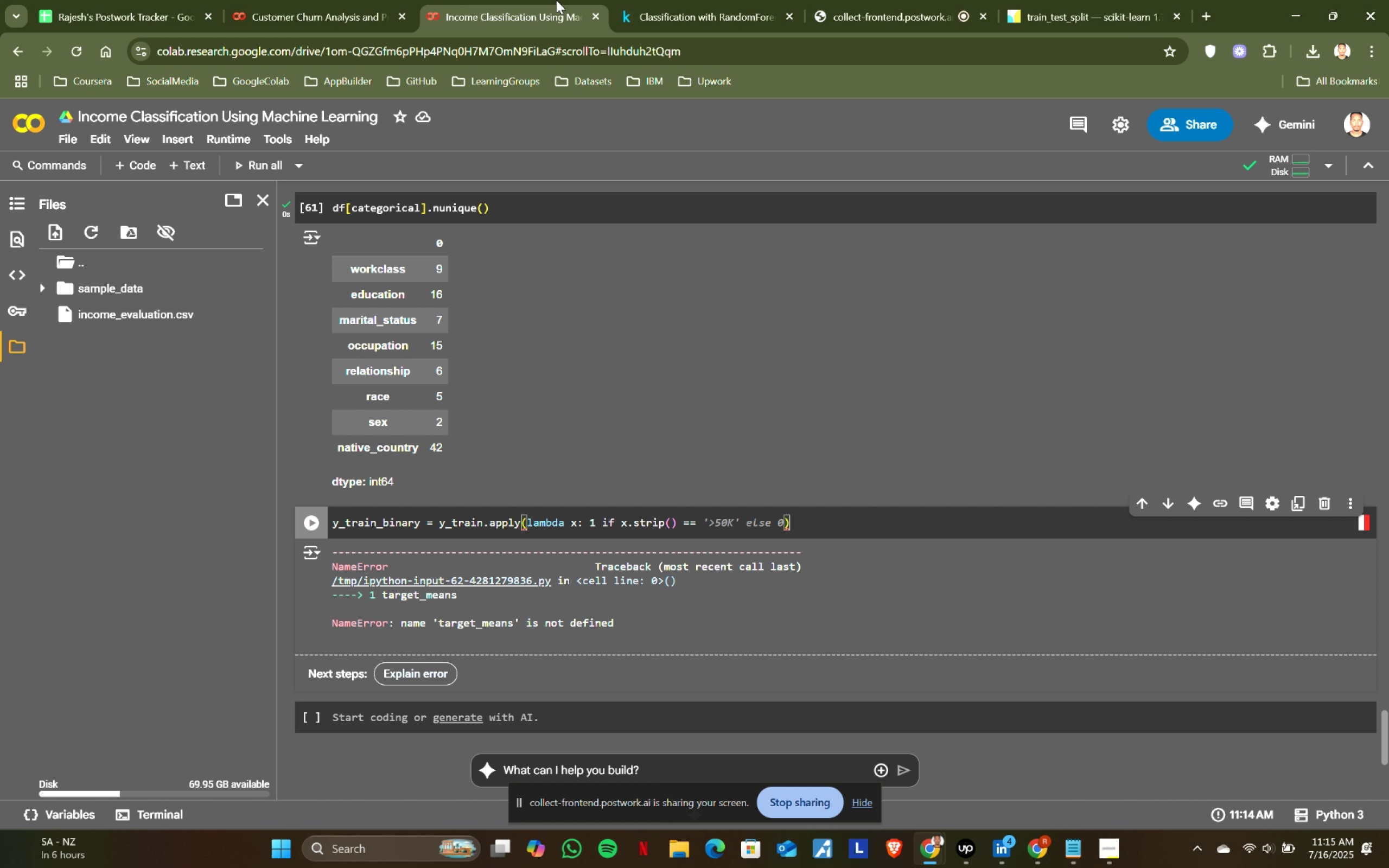 
key(Tab)
 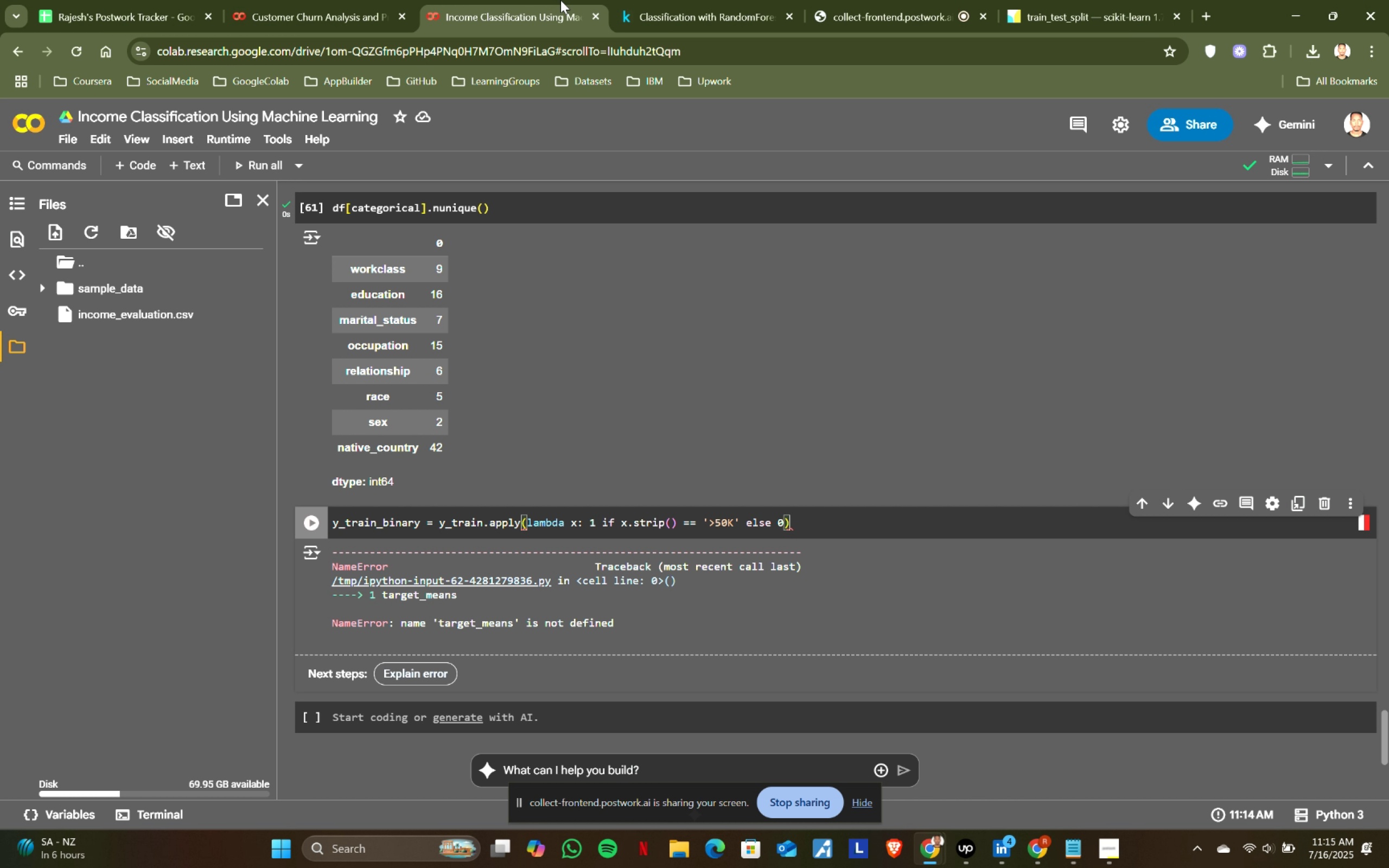 
left_click([684, 0])
 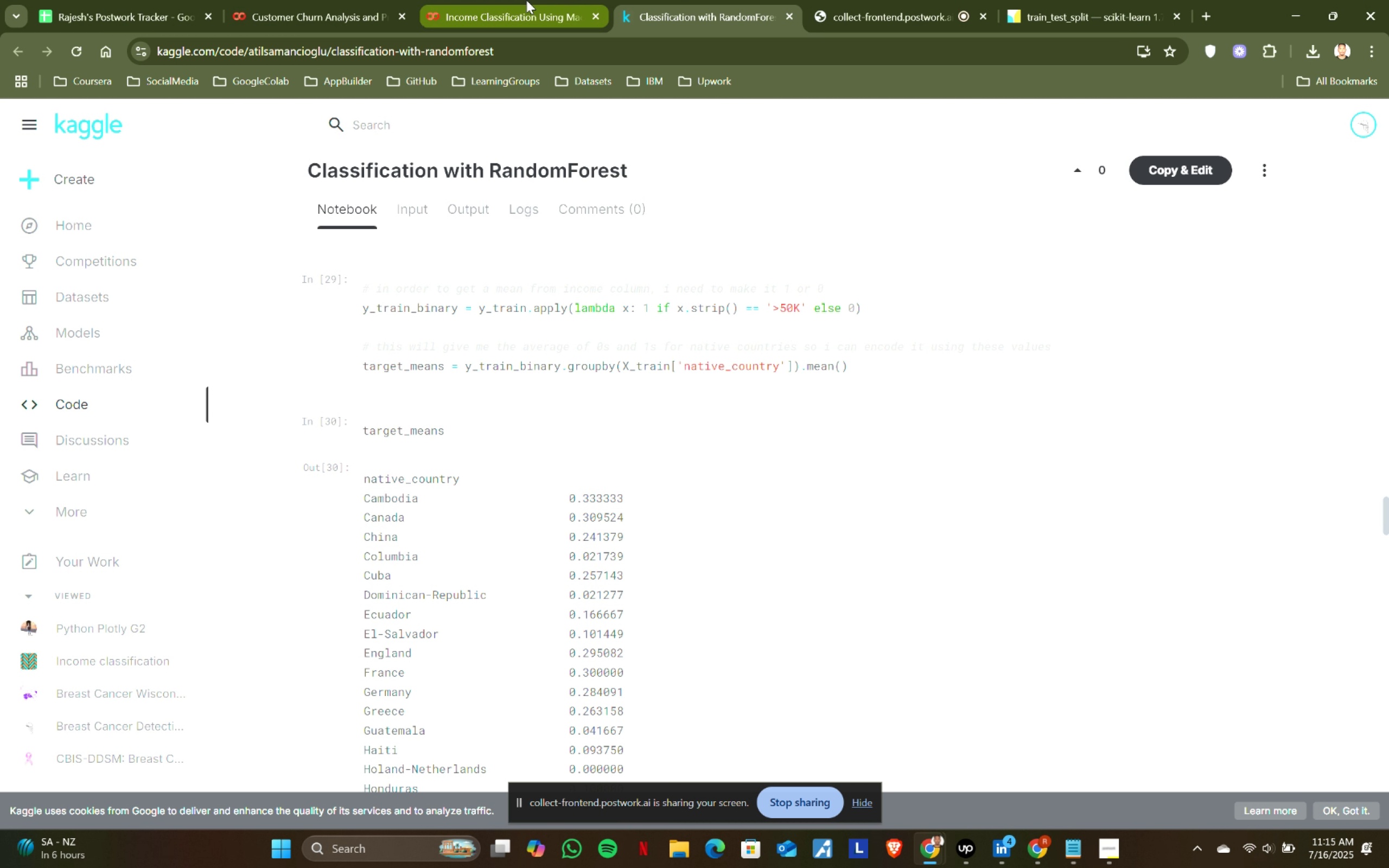 
left_click([526, 0])
 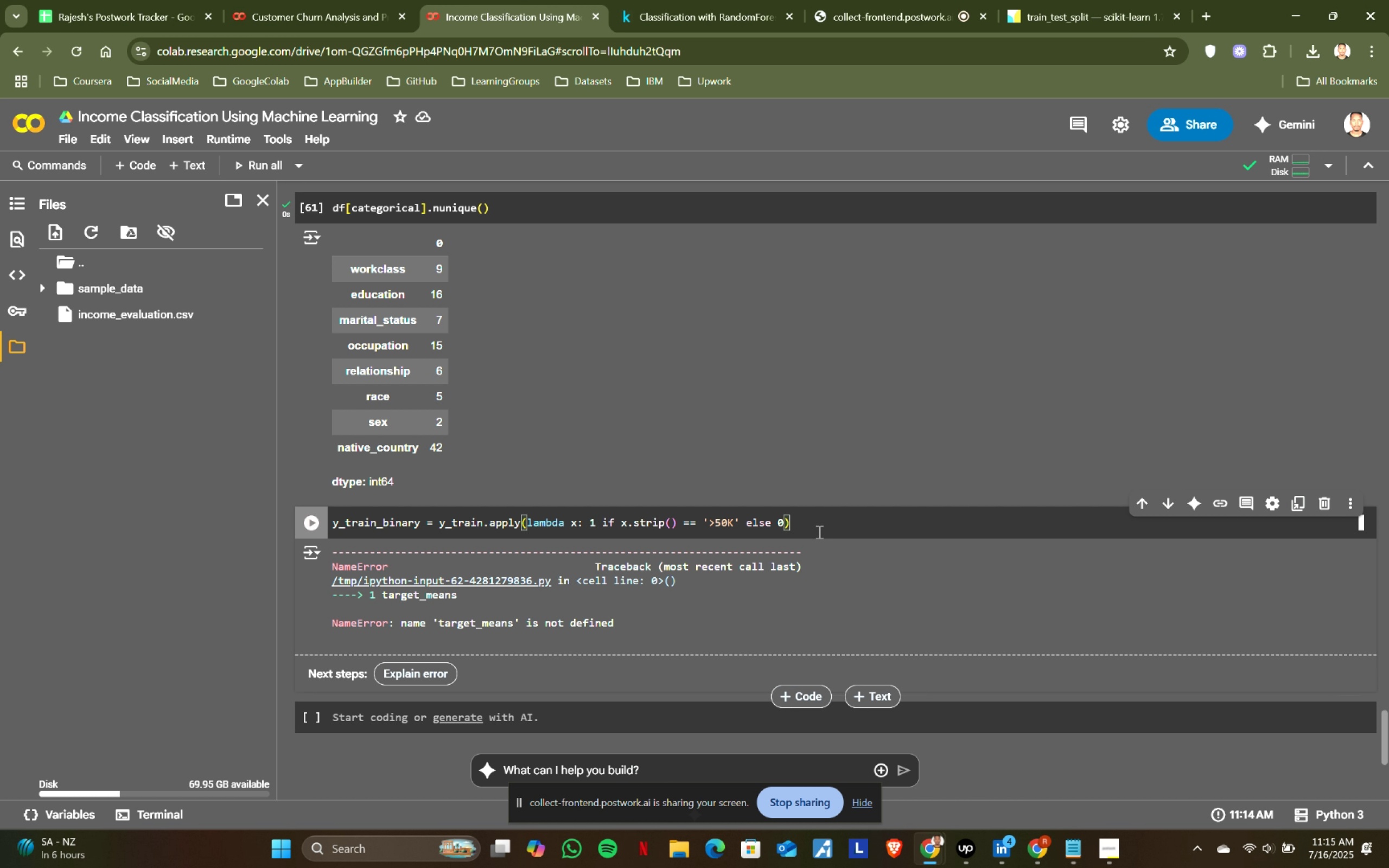 
left_click([818, 531])
 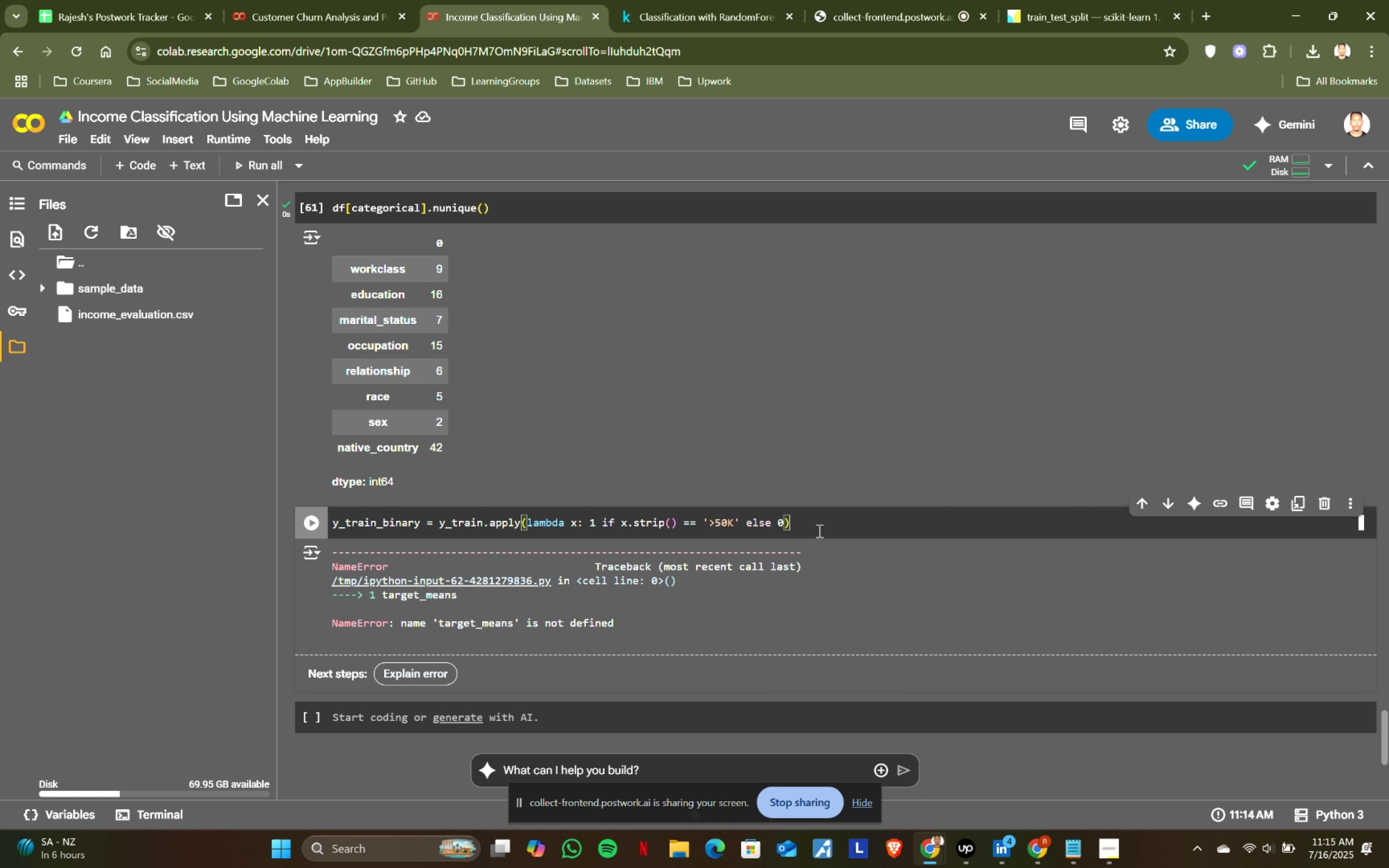 
key(Enter)
 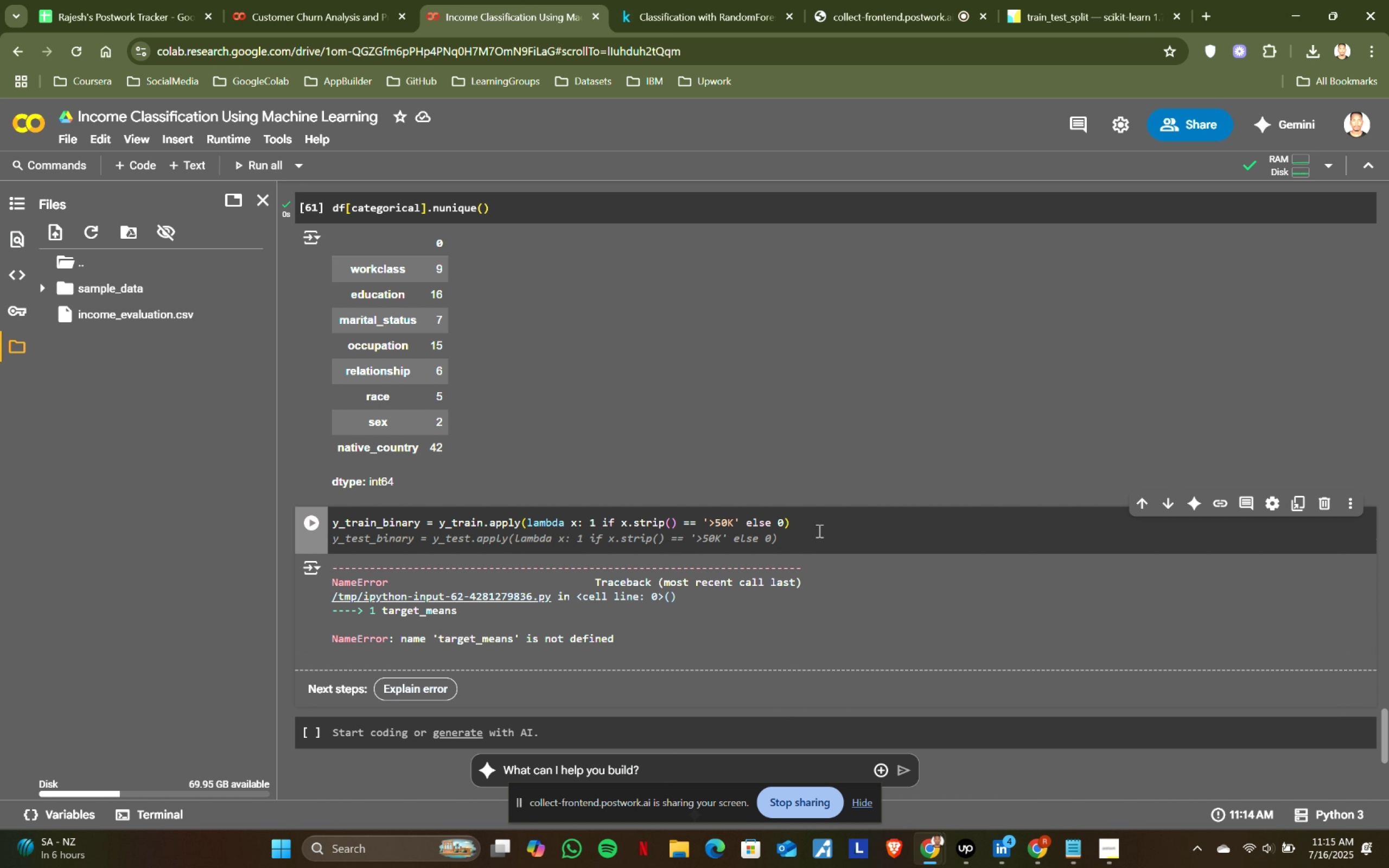 
type(tar)
key(Backspace)
key(Backspace)
key(Backspace)
 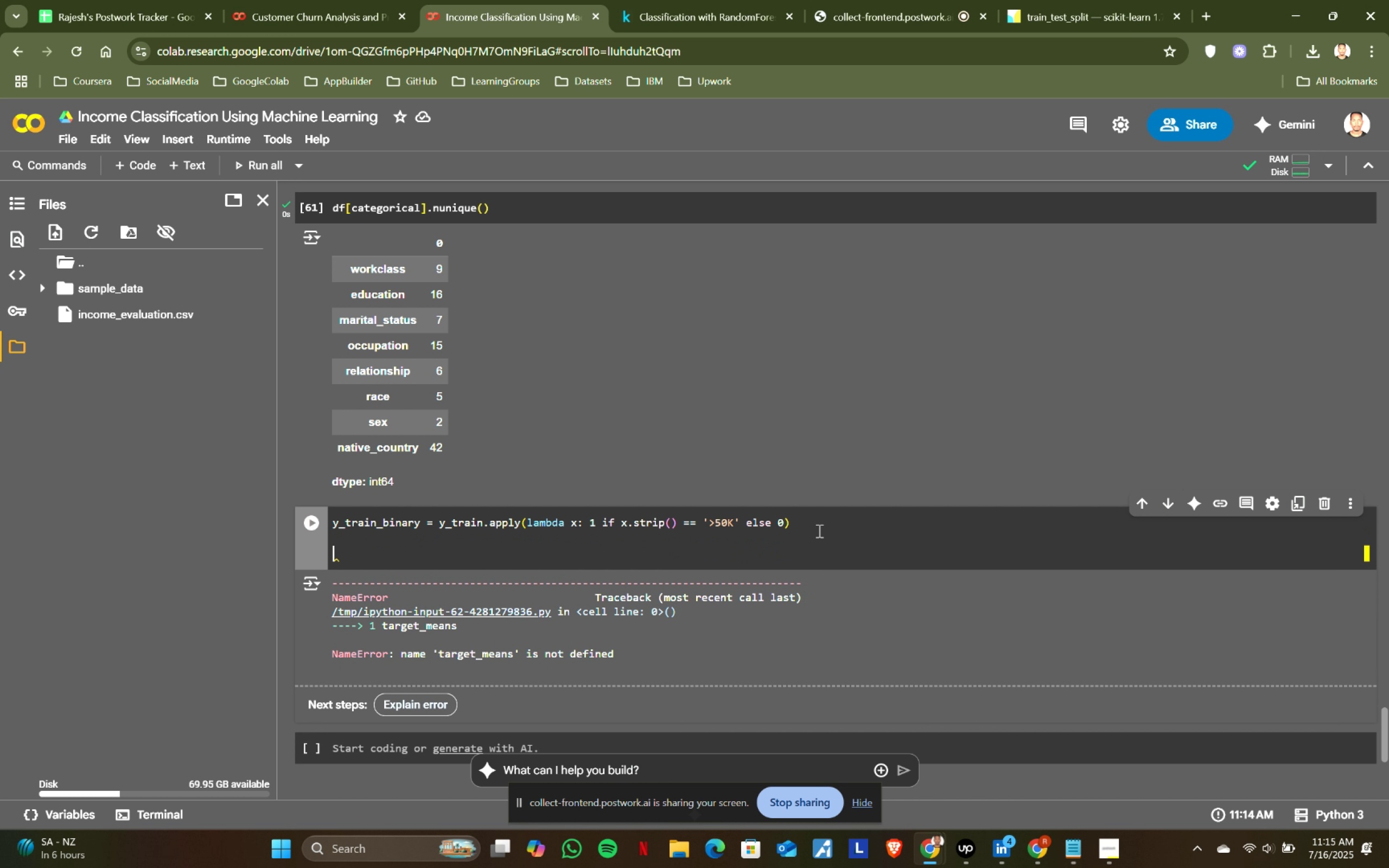 
key(Enter)
 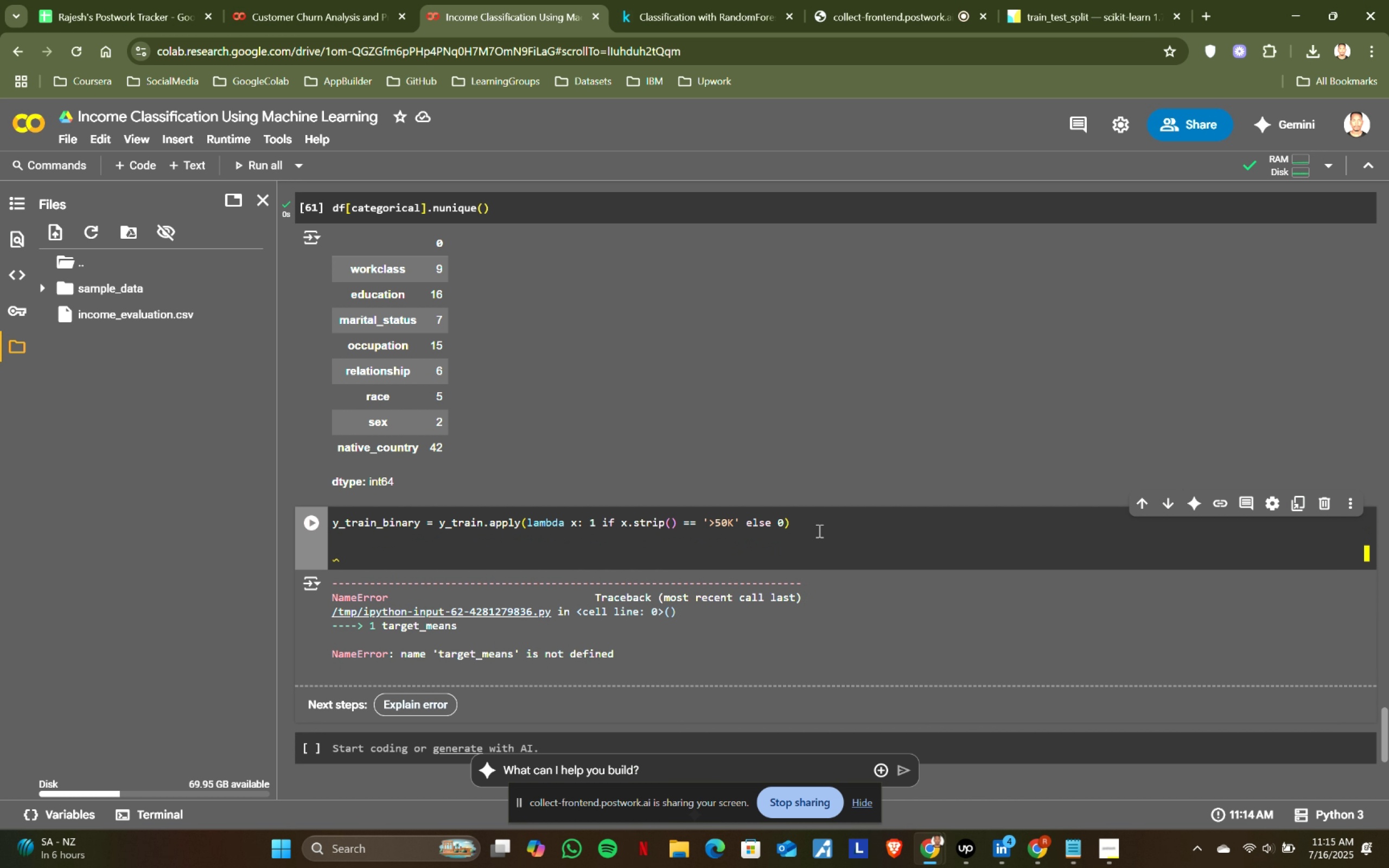 
type(target))
key(Backspace)
type(_means = )
 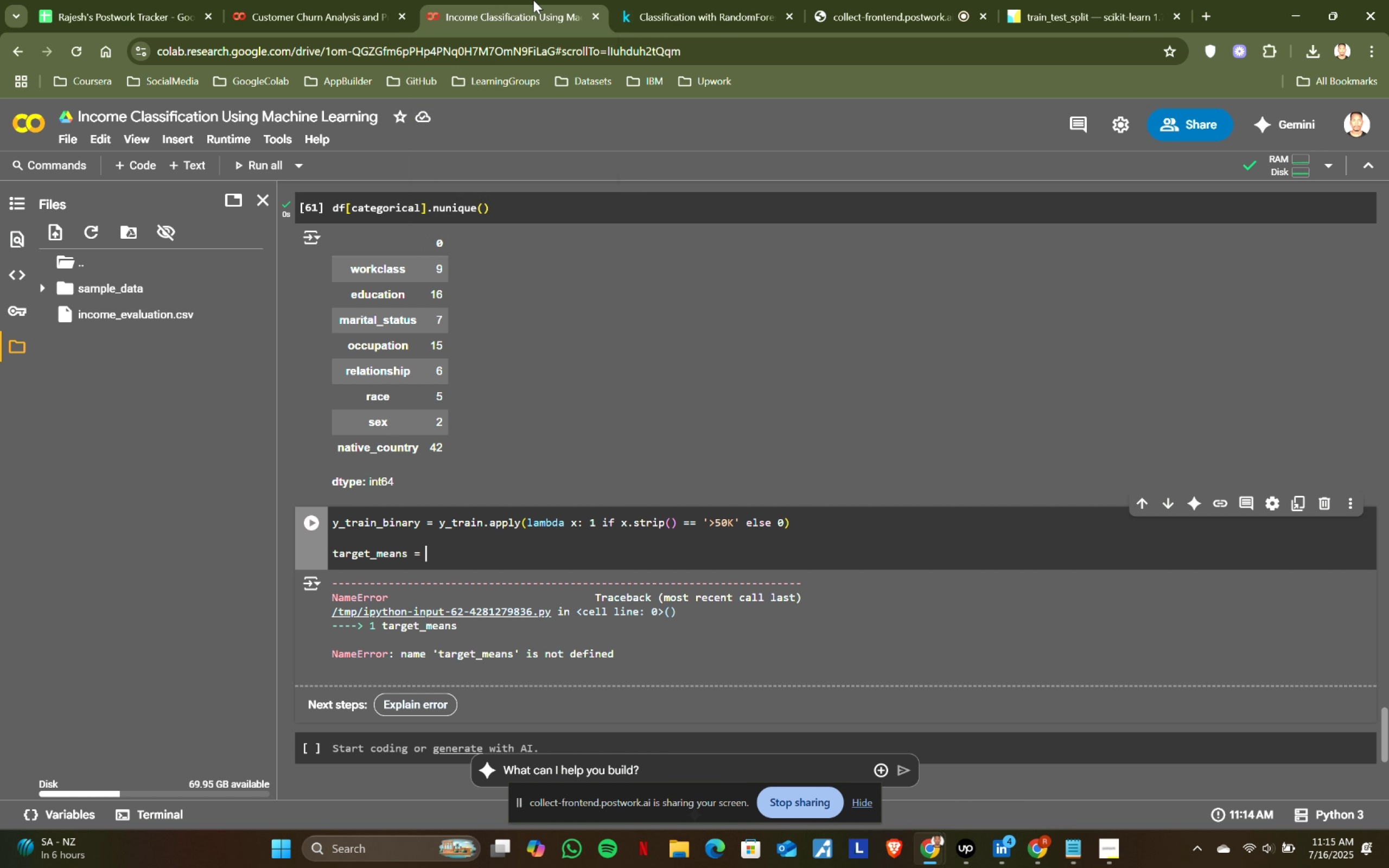 
left_click([770, 0])
 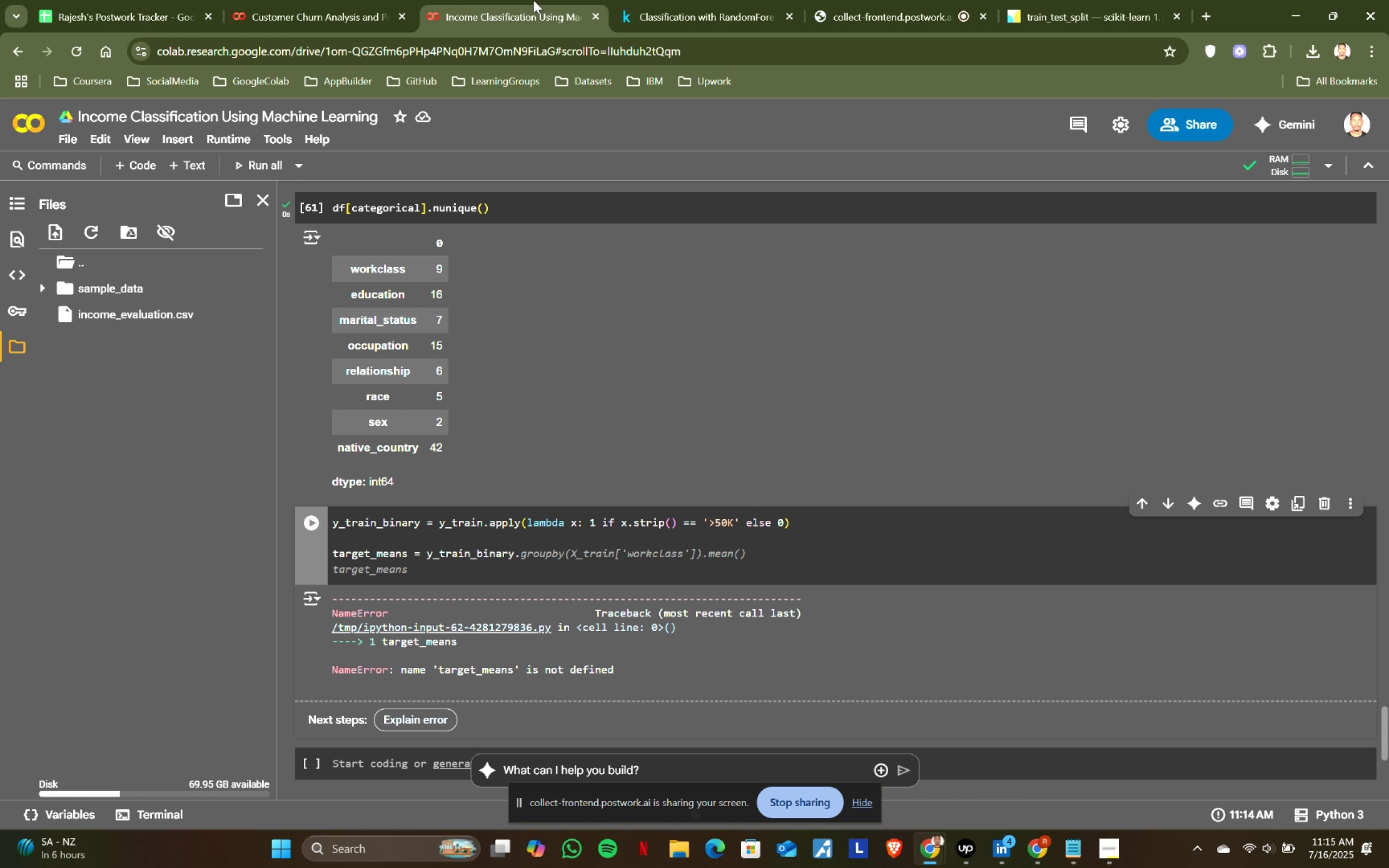 
left_click([533, 0])
 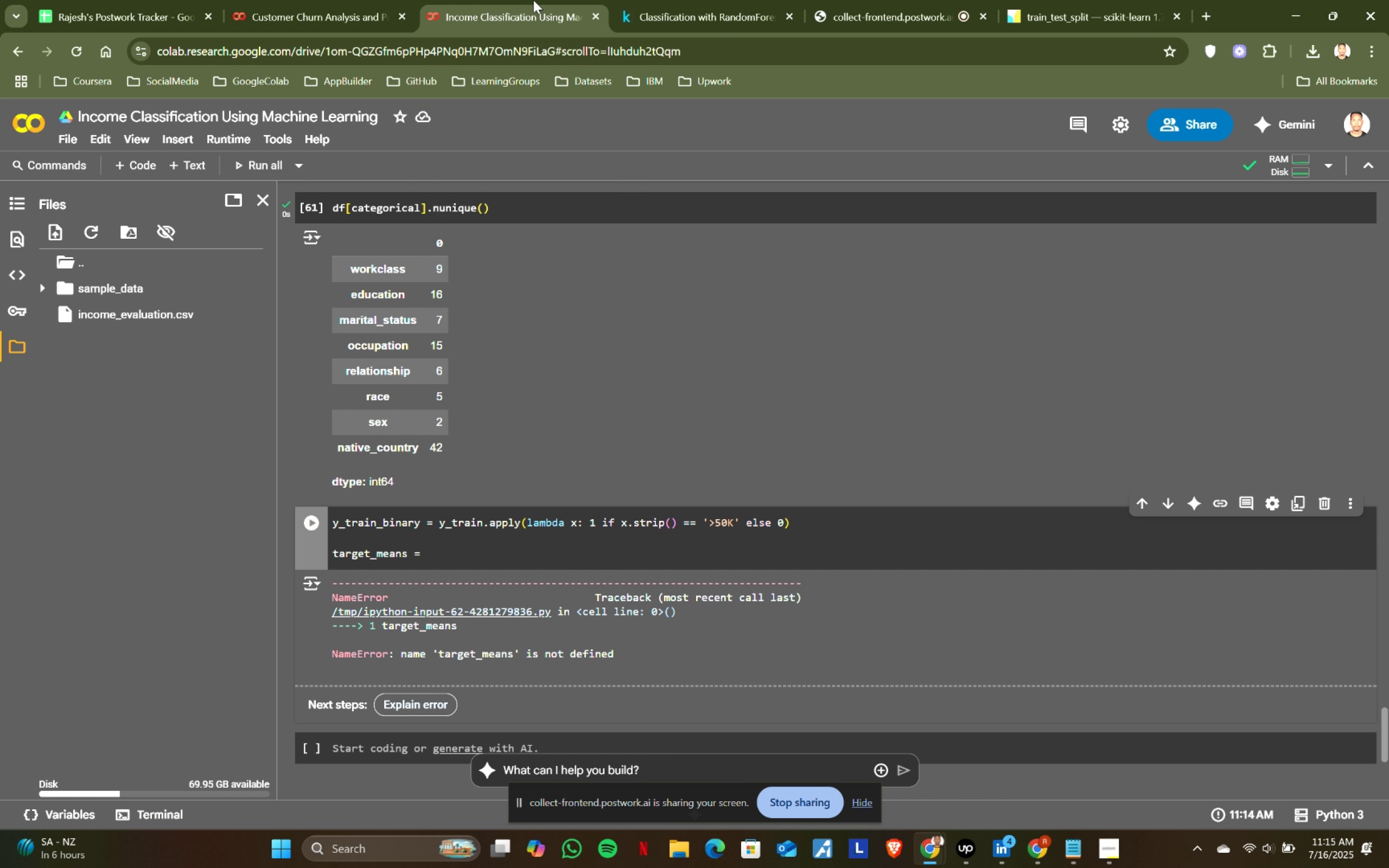 
key(Y)
 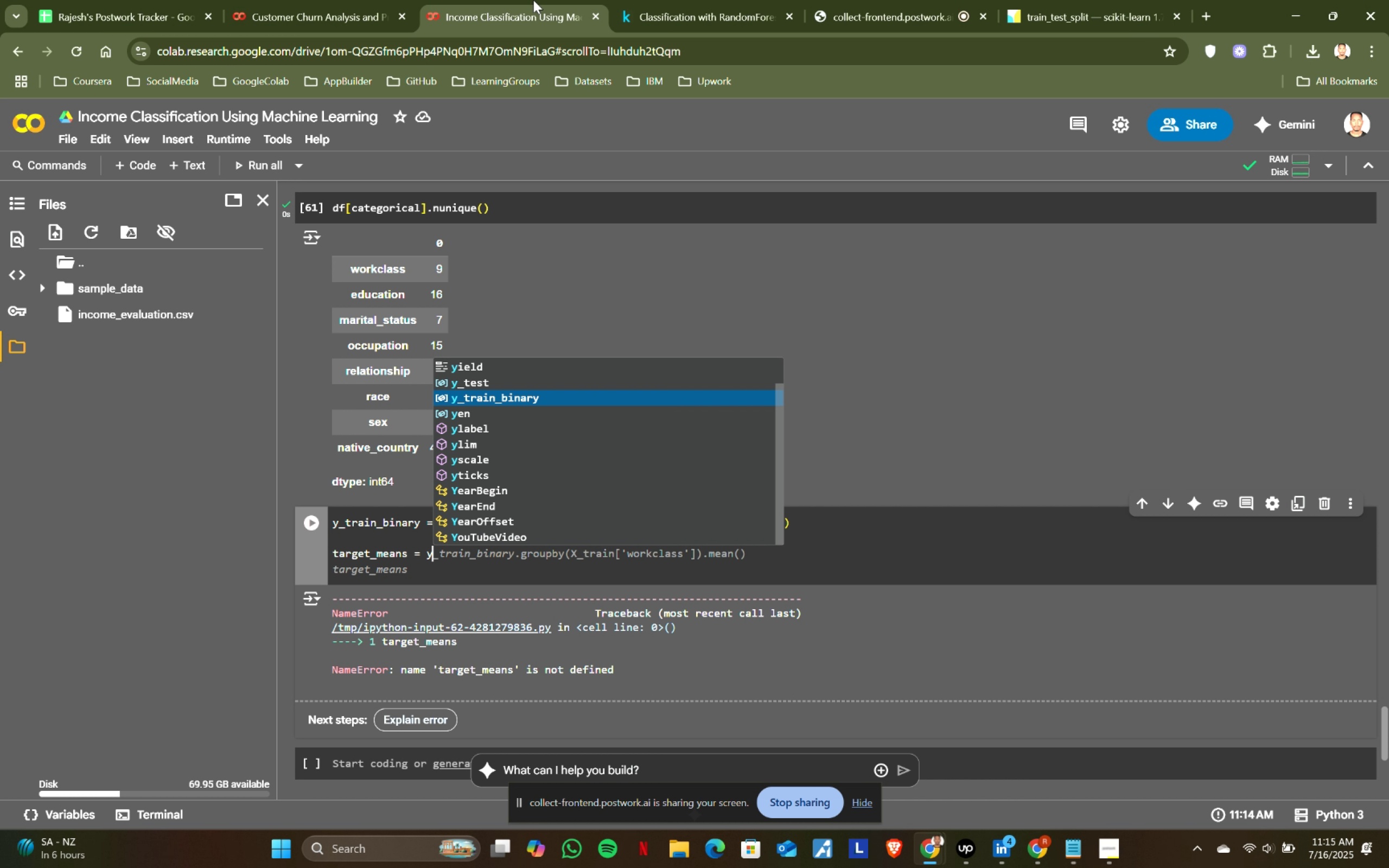 
hold_key(key=ShiftLeft, duration=0.63)
 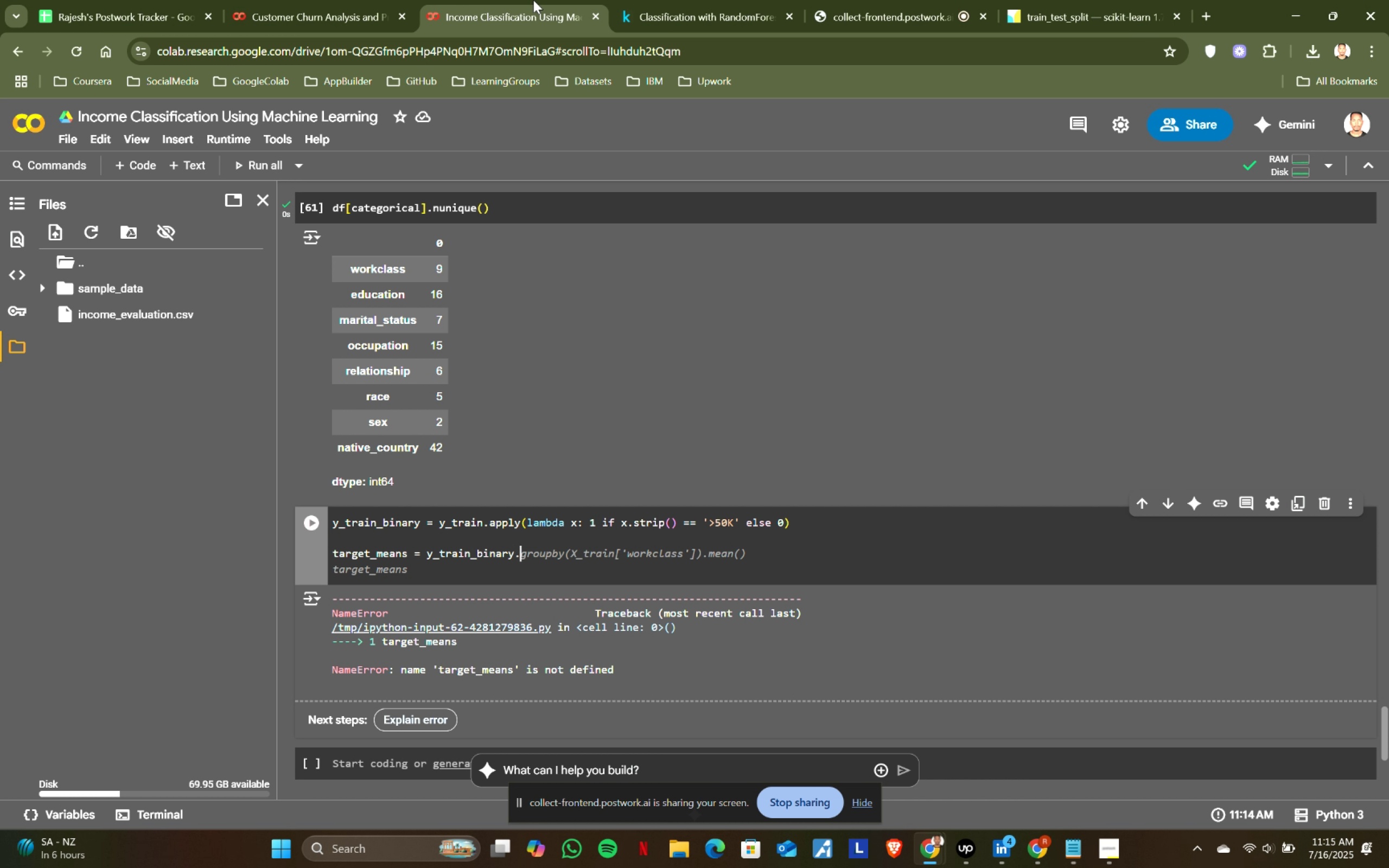 
key(Tab)
 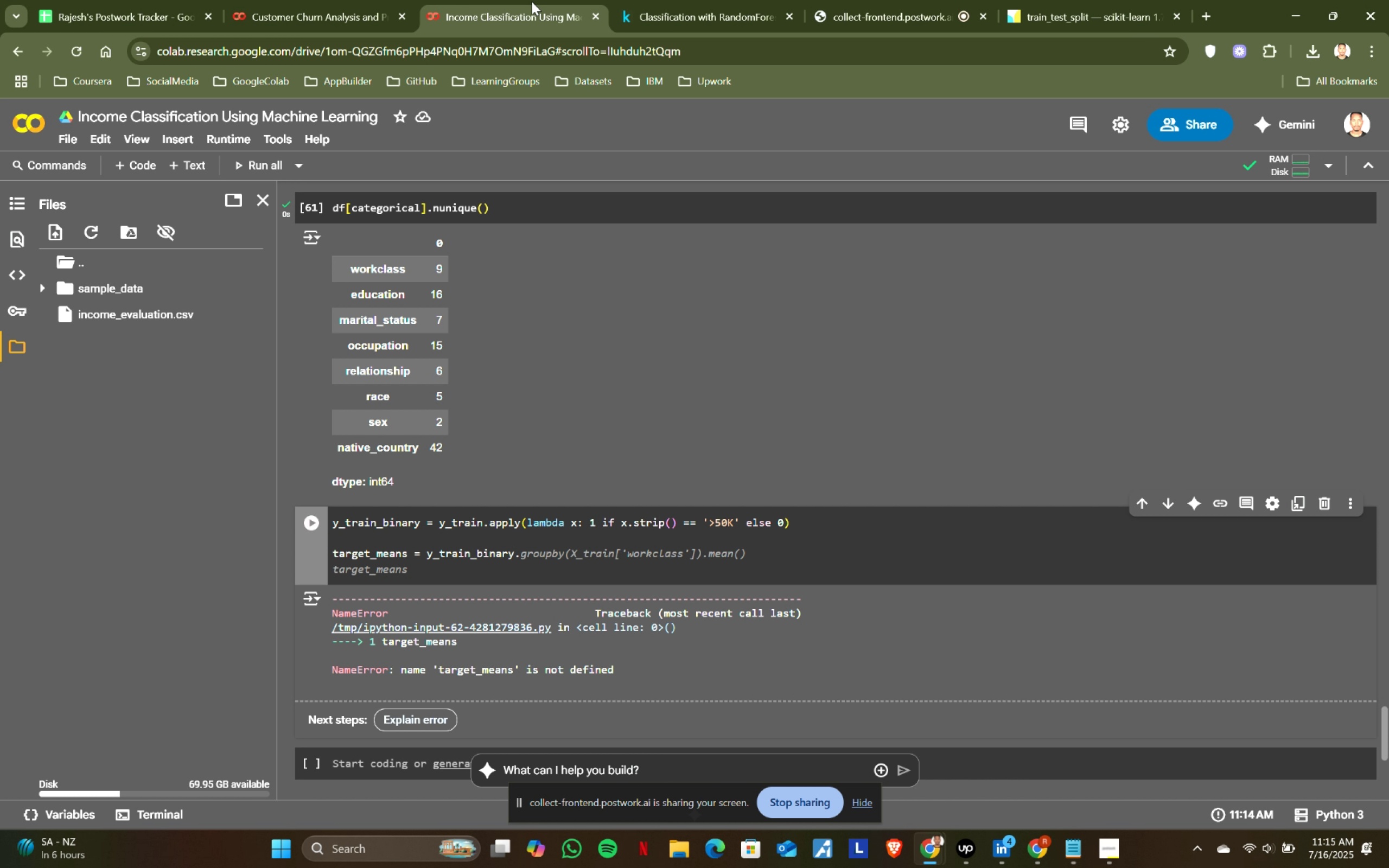 
key(Period)
 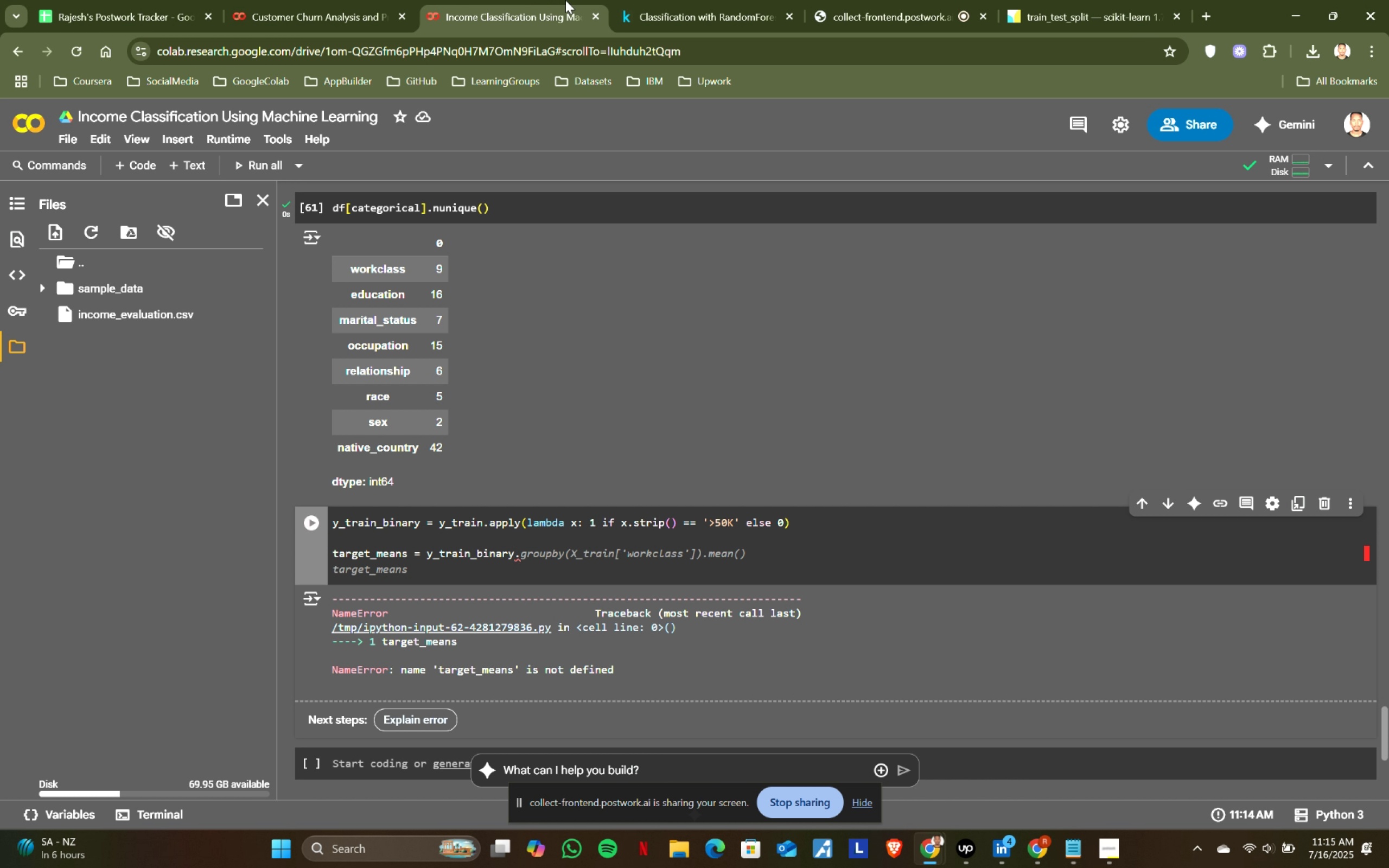 
left_click([684, 0])
 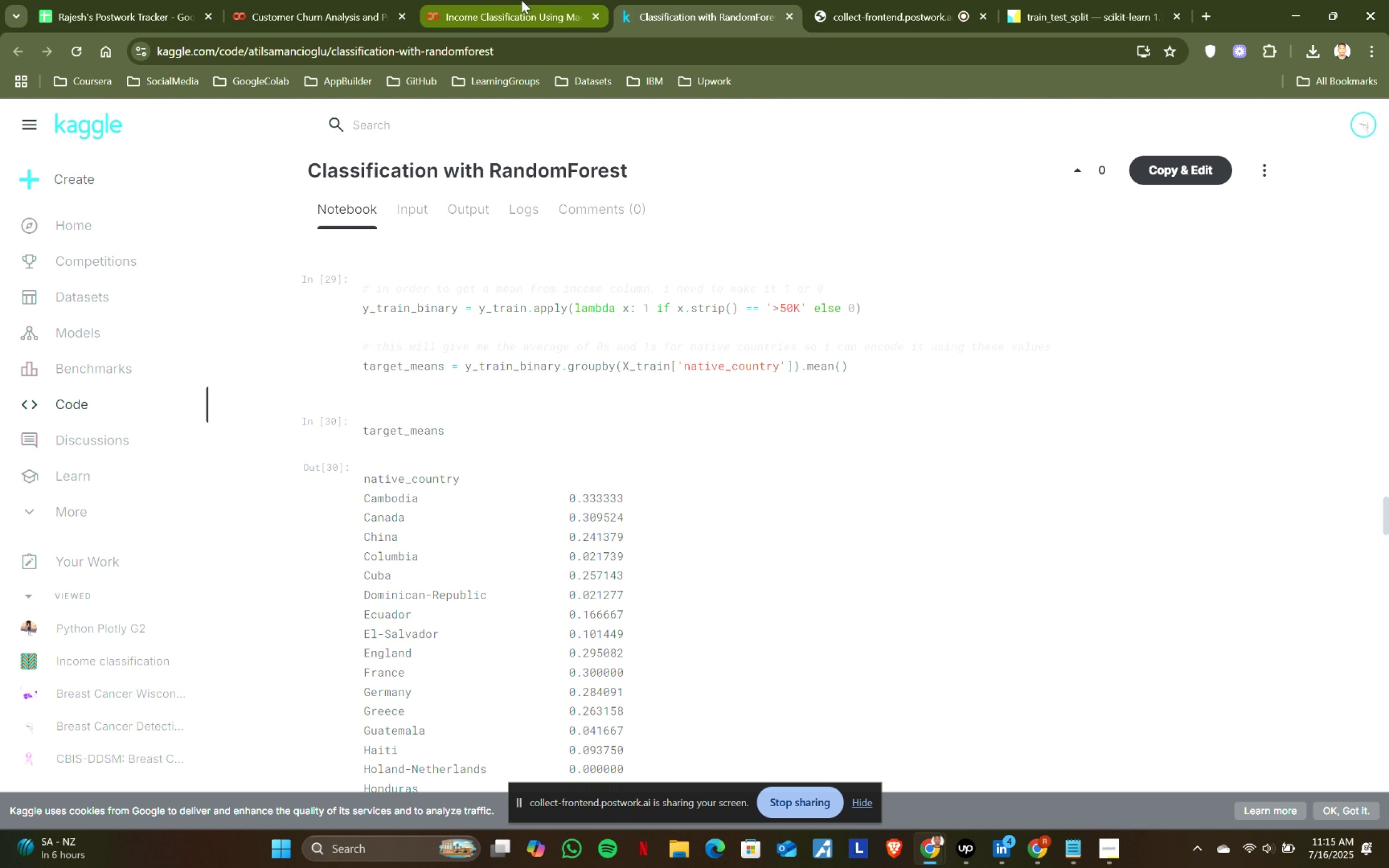 
left_click([521, 0])
 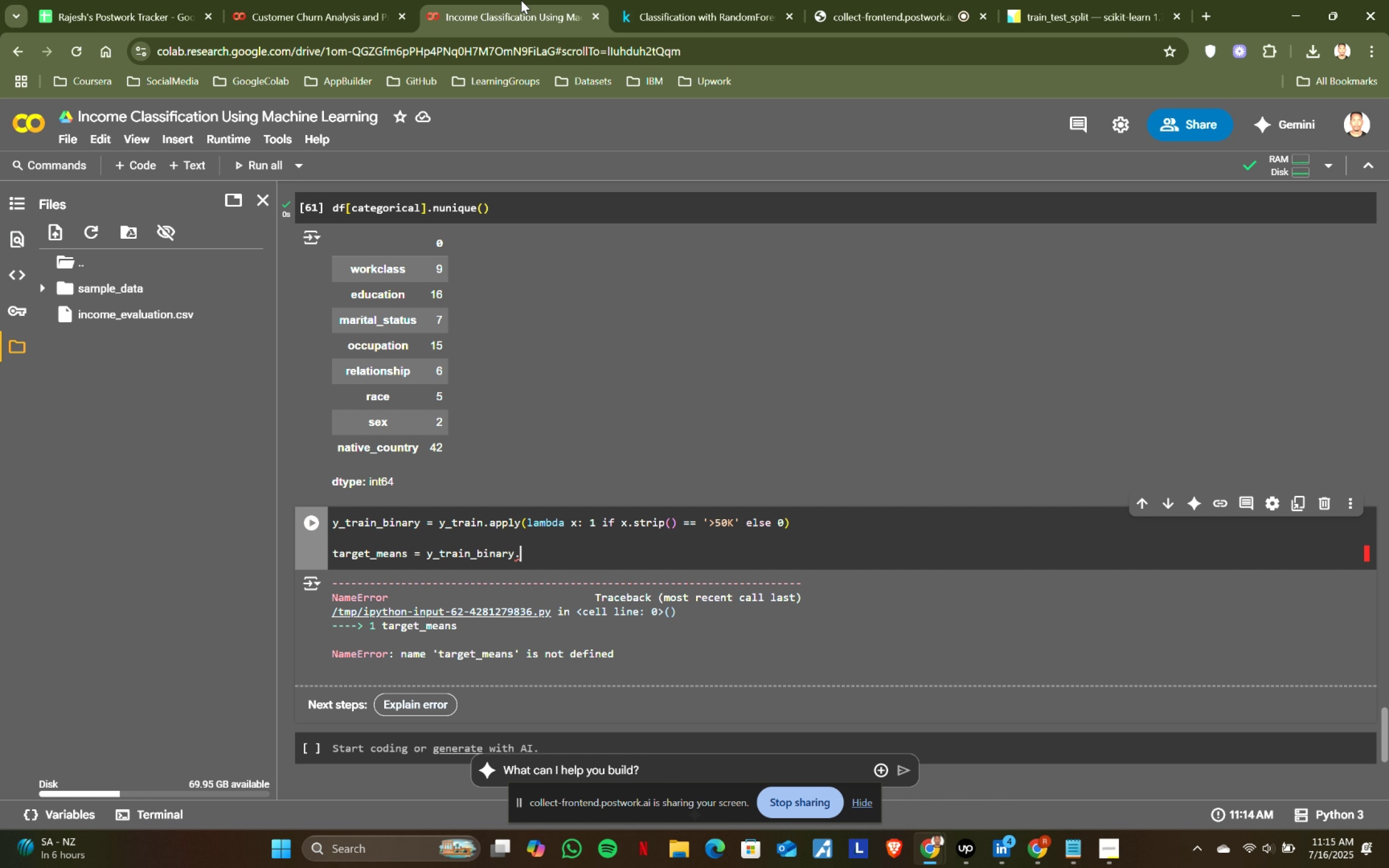 
type(grou)
key(Tab)
 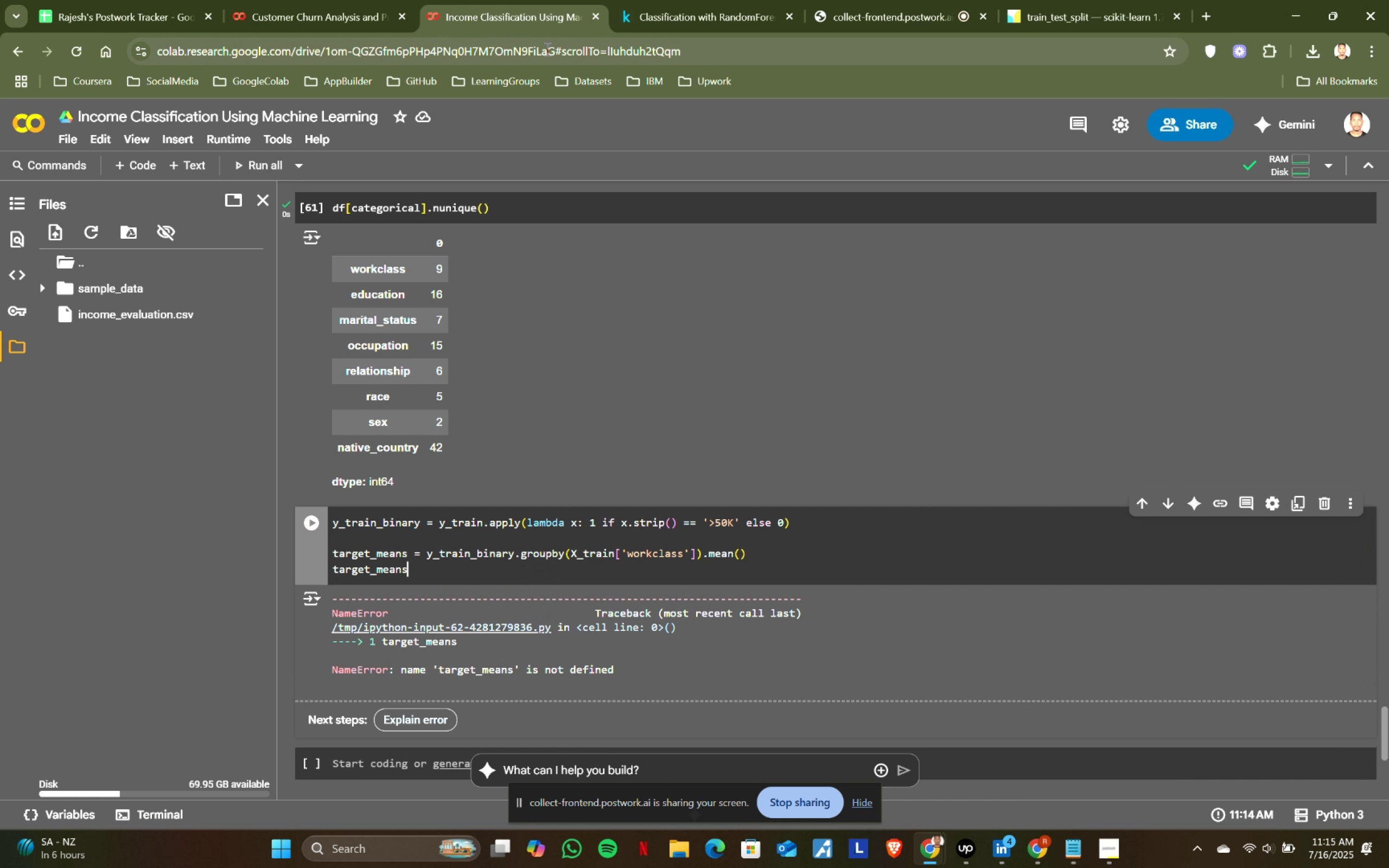 
left_click([637, 0])
 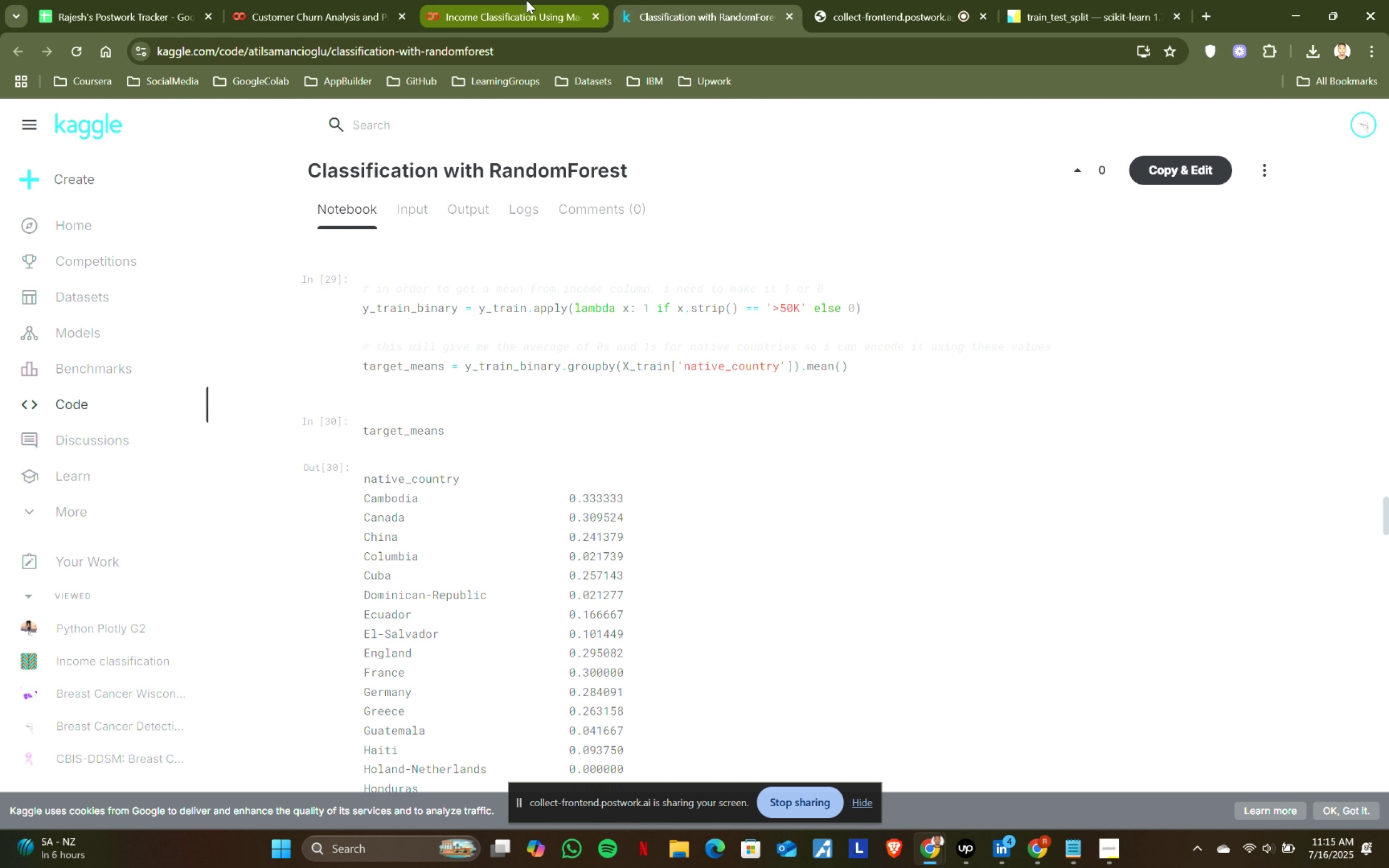 
left_click([526, 0])
 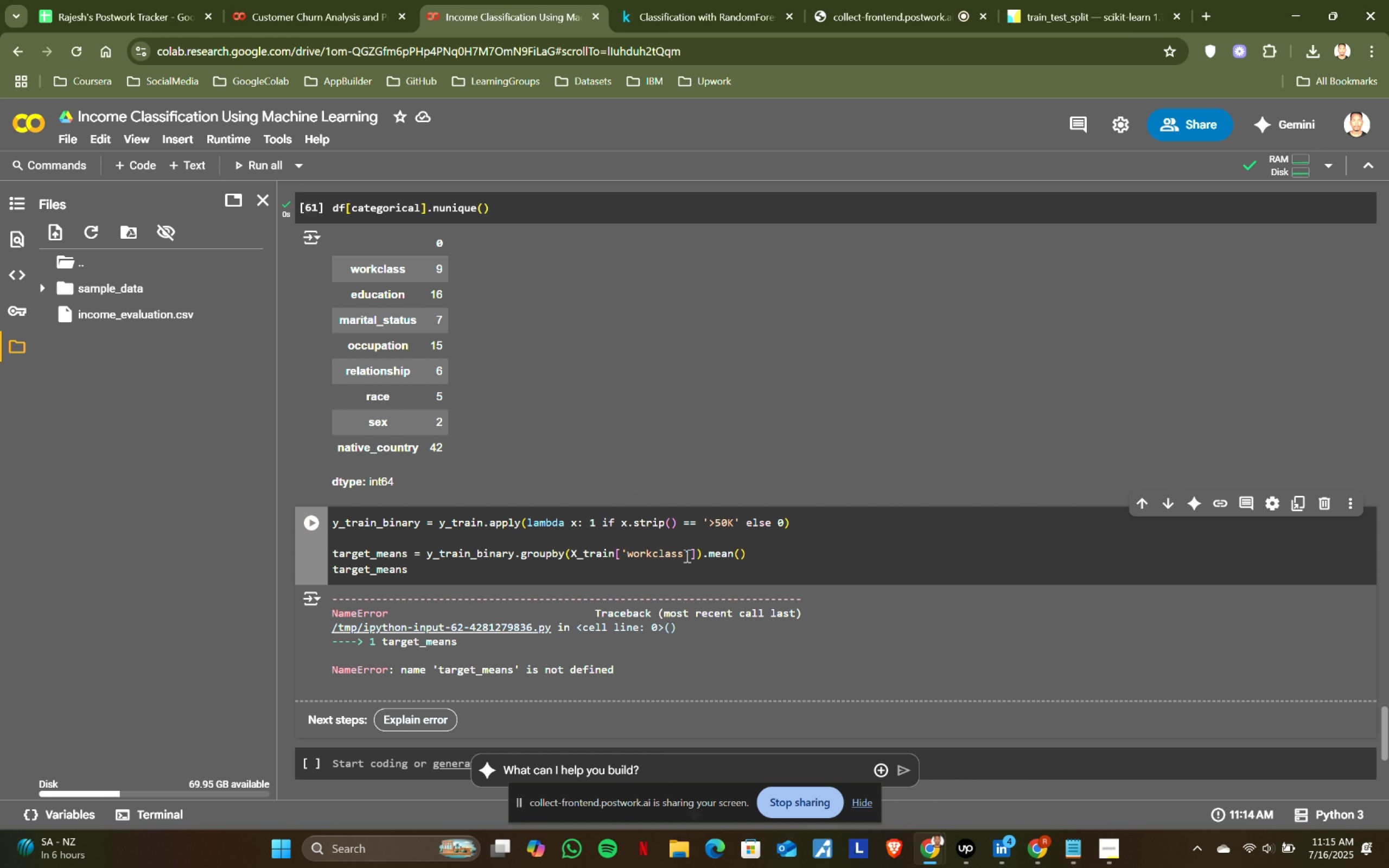 
left_click([686, 556])
 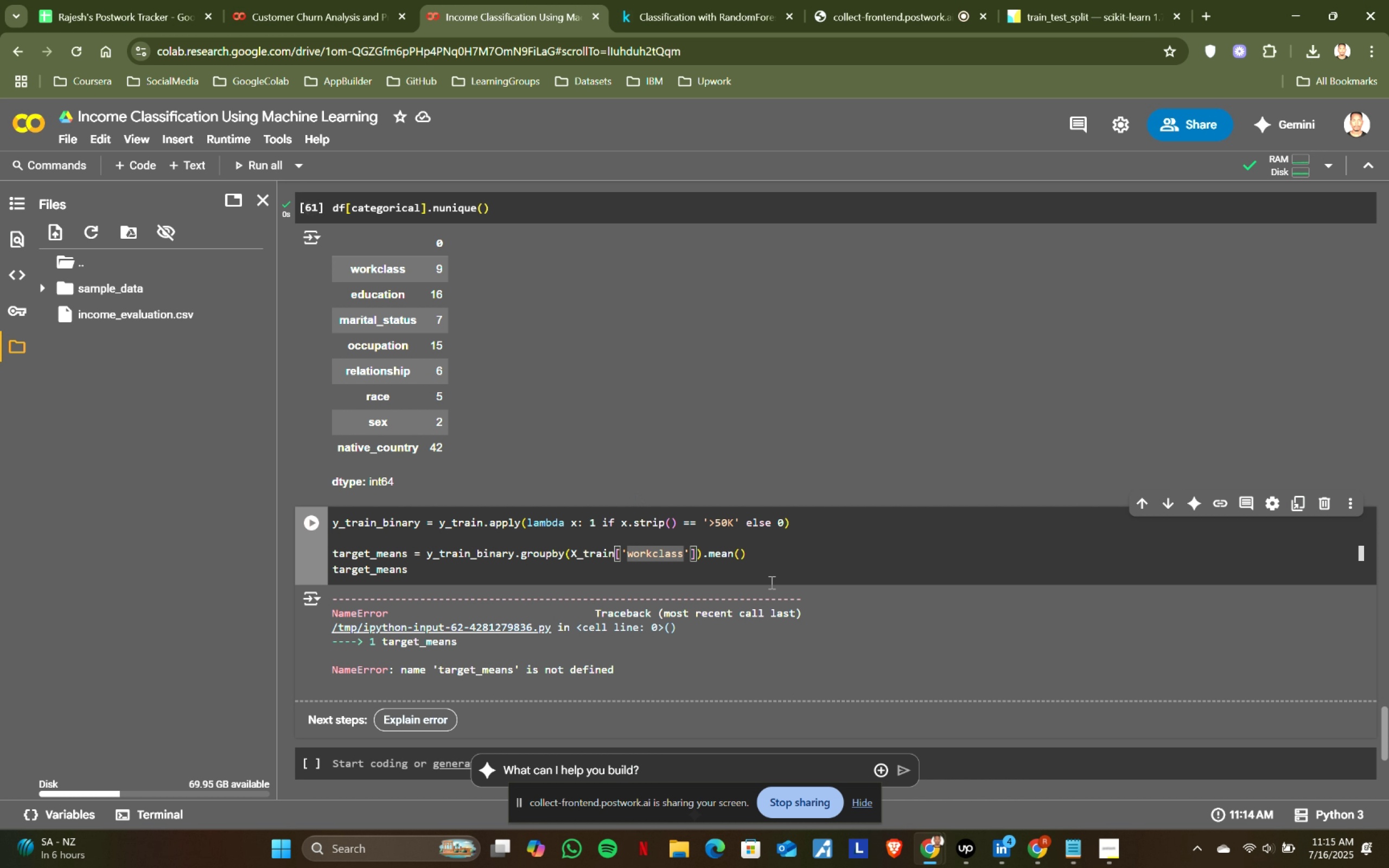 
key(Backspace)
key(Backspace)
key(Backspace)
key(Backspace)
key(Backspace)
key(Backspace)
key(Backspace)
key(Backspace)
key(Backspace)
type(native )
key(Backspace)
type(country)
 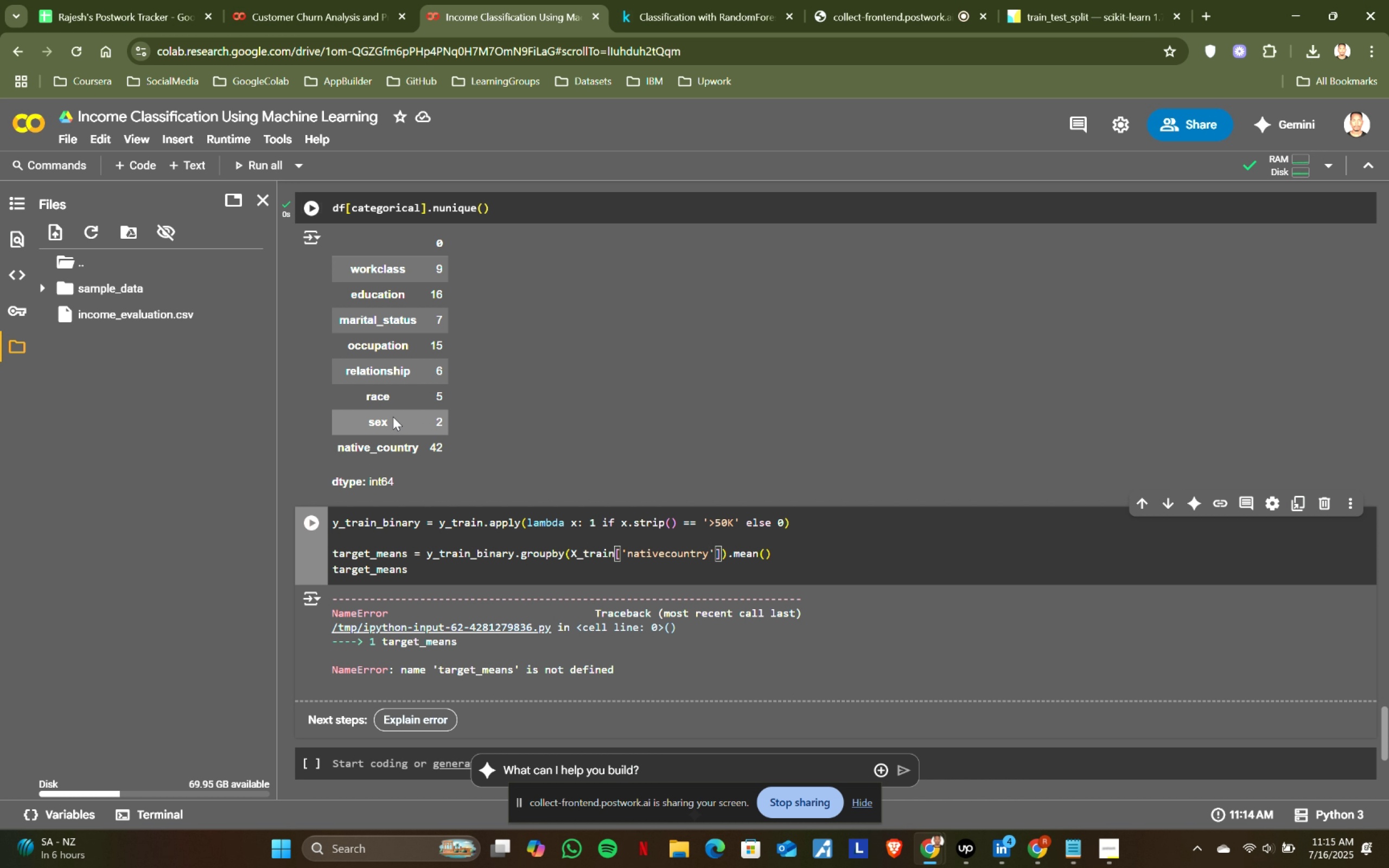 
left_click([700, 0])
 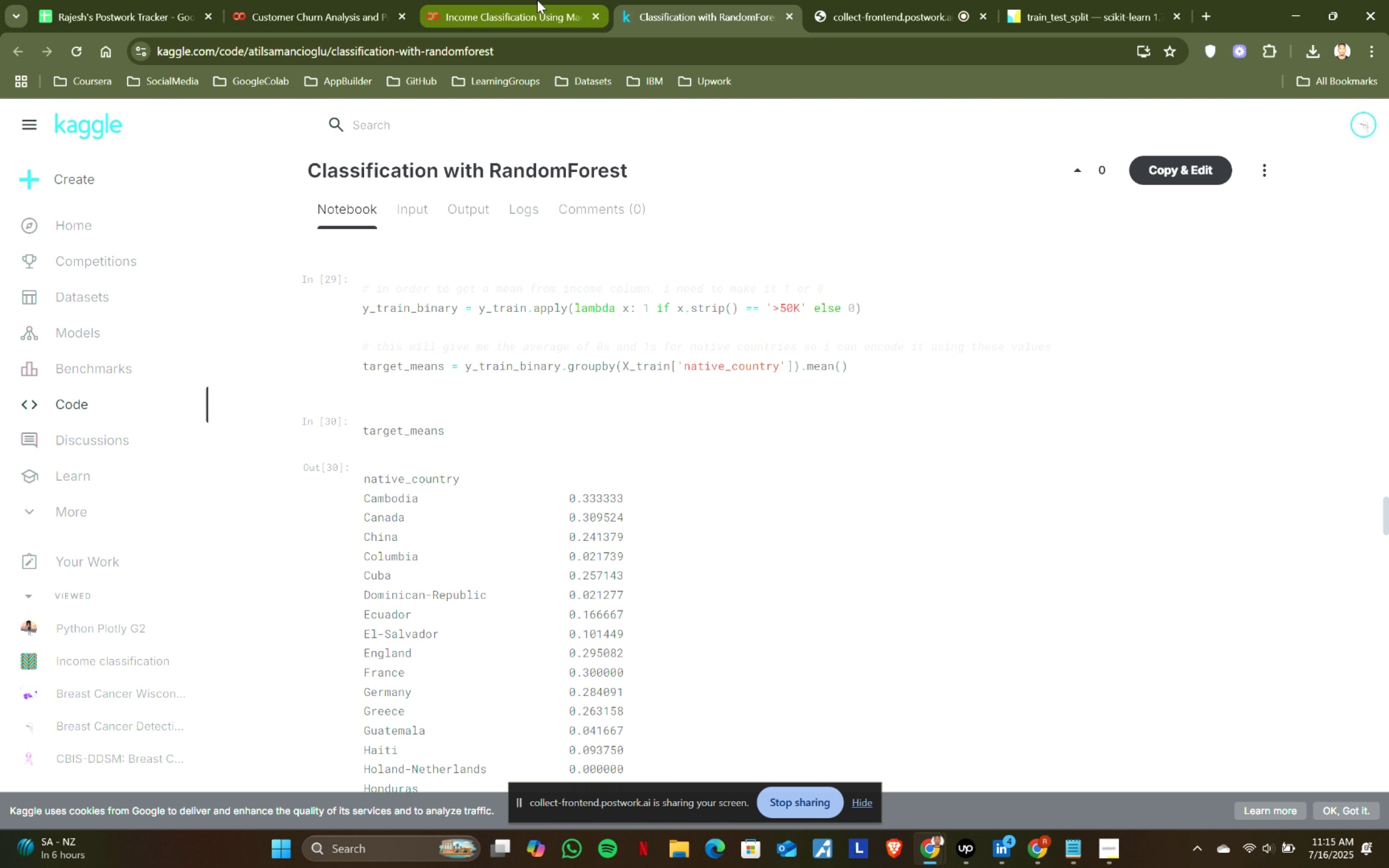 
left_click([537, 0])
 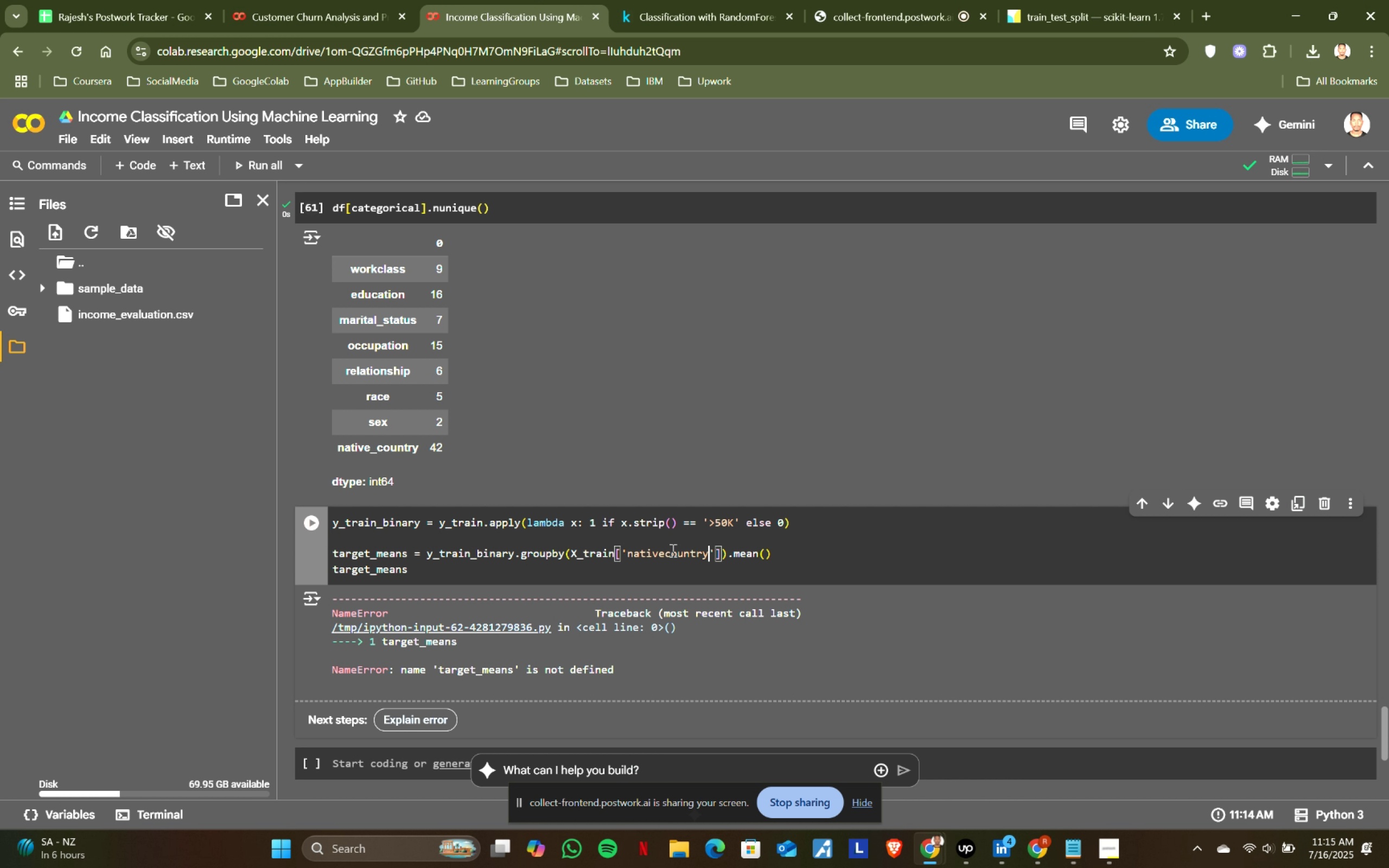 
left_click([666, 549])
 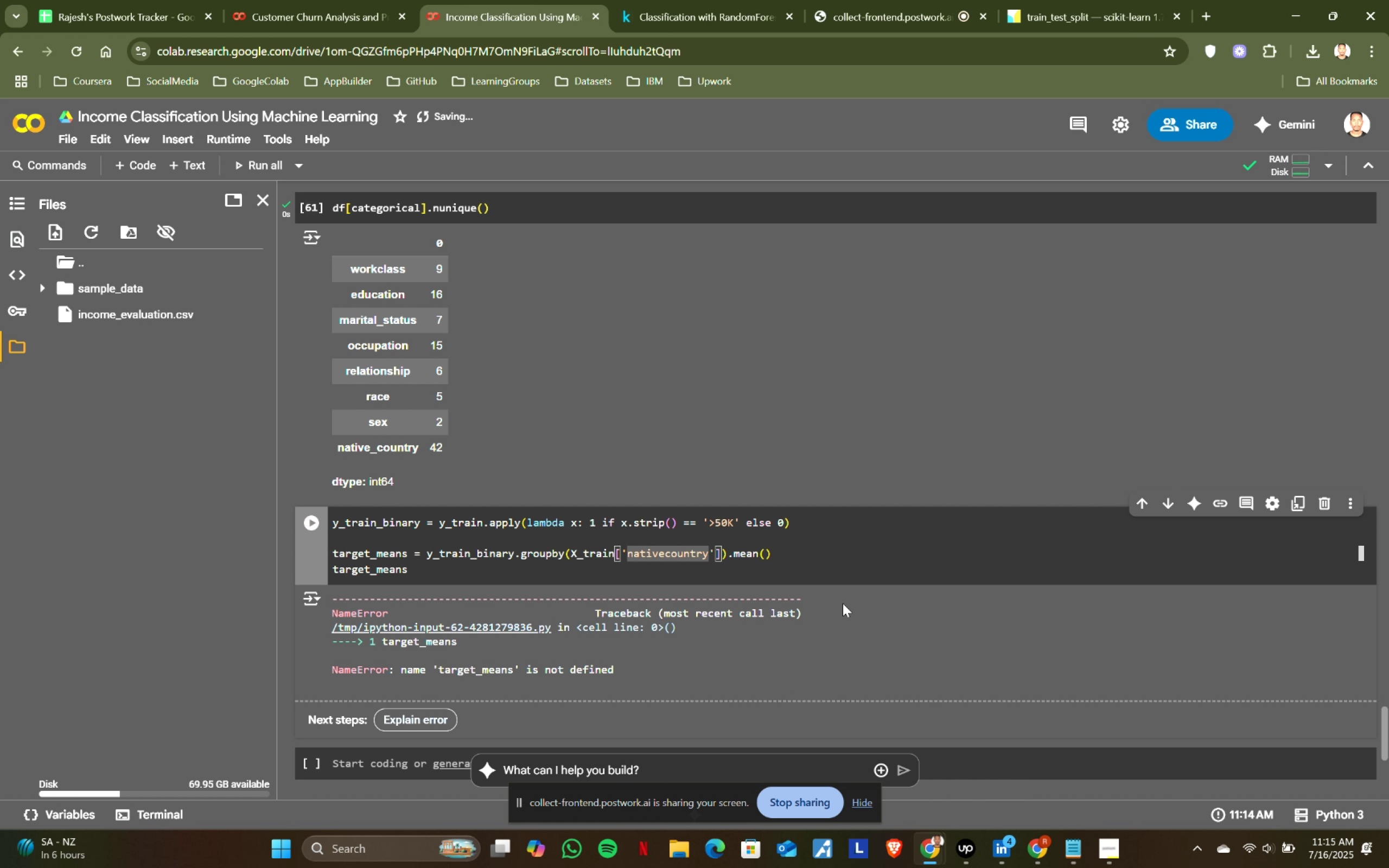 
key(Shift+Minus)
 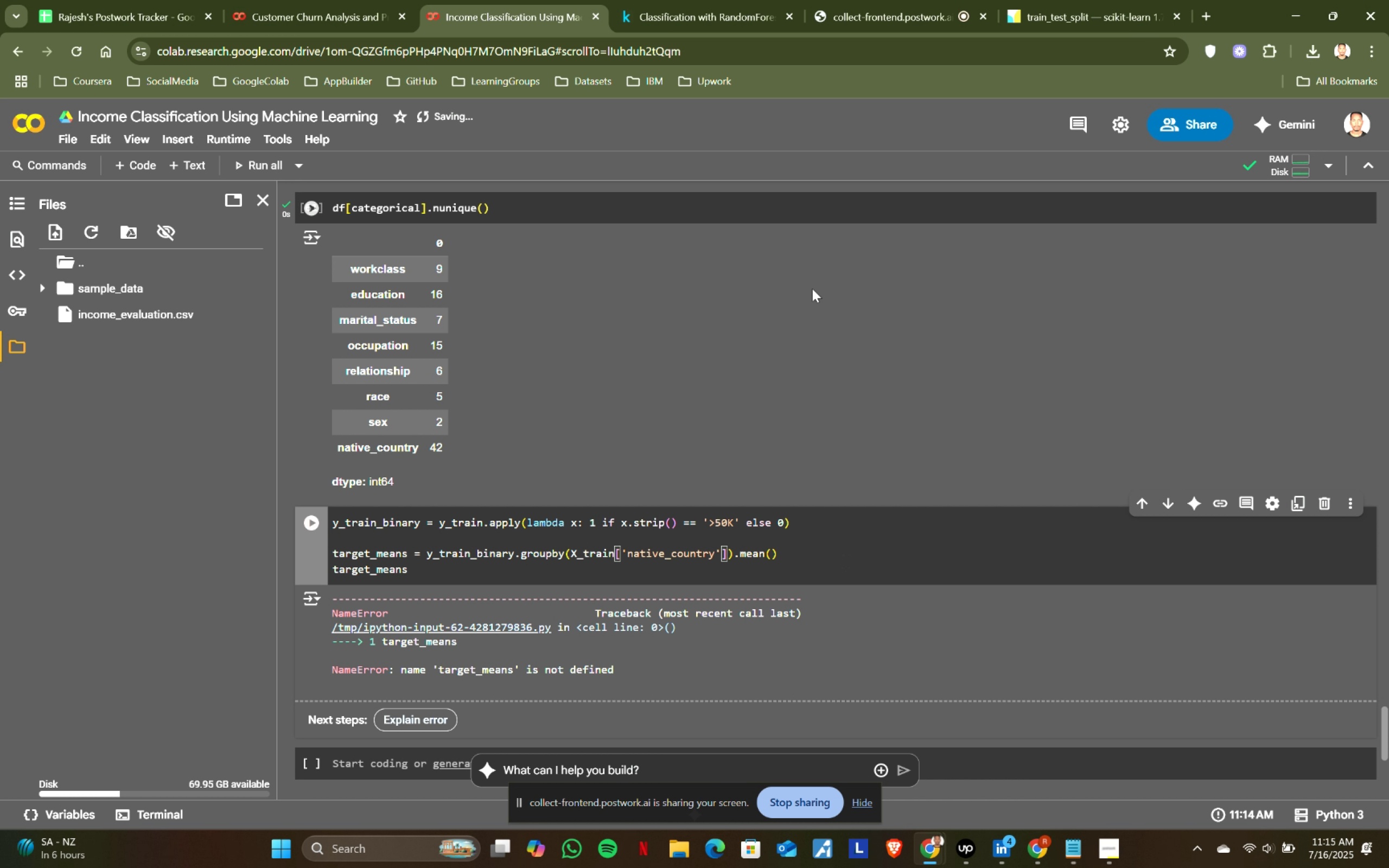 
left_click([702, 0])
 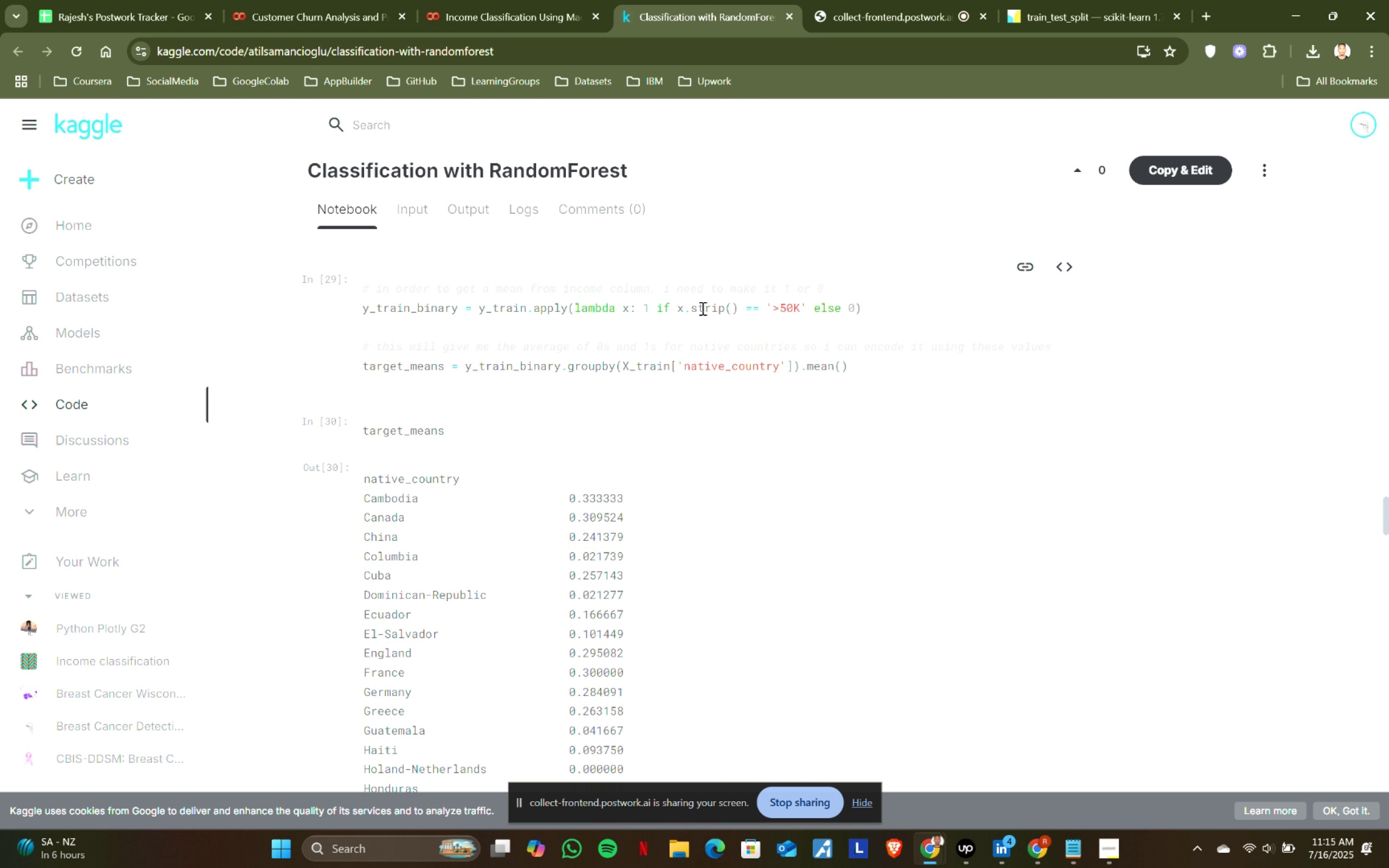 
left_click([507, 0])
 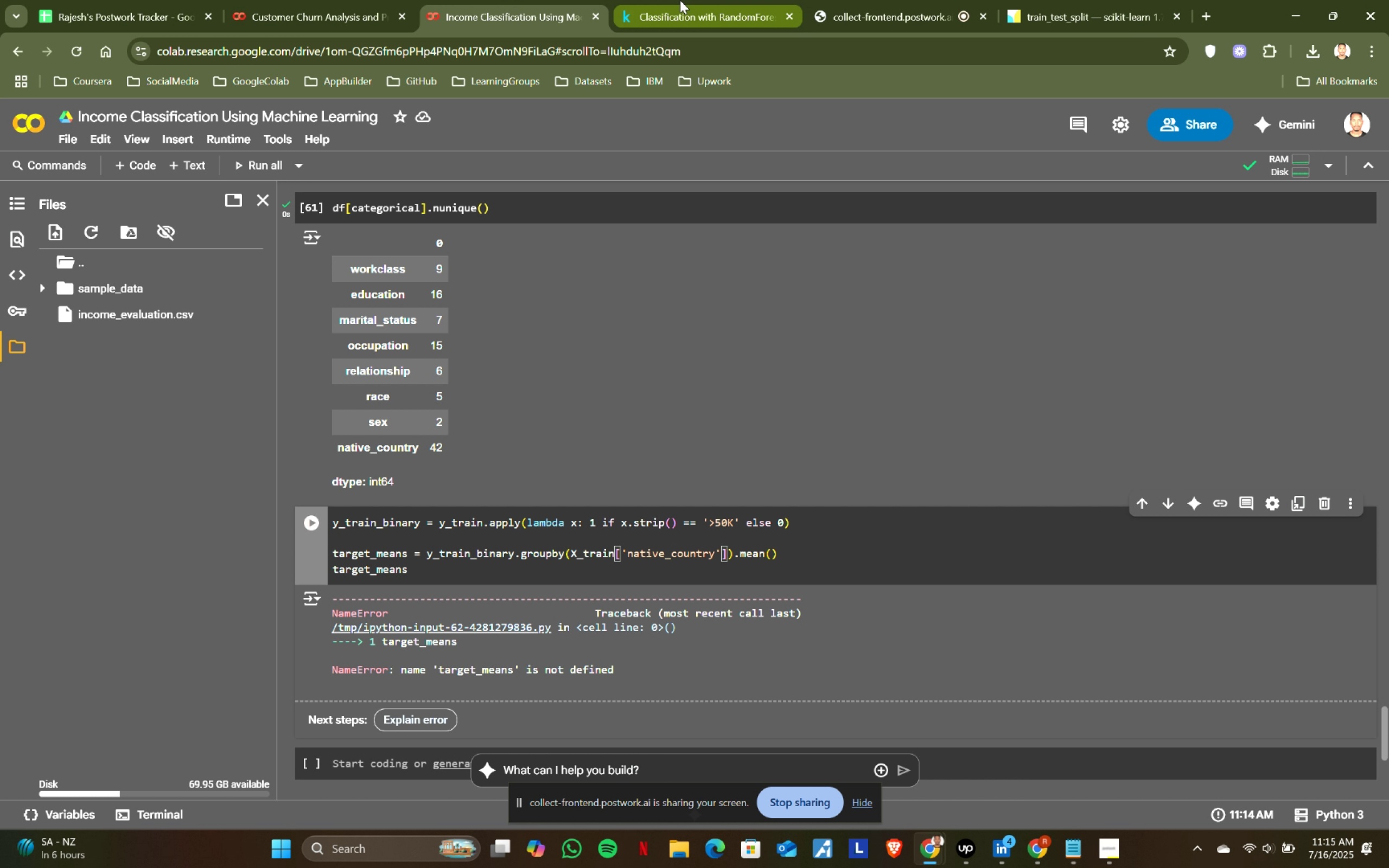 
left_click([689, 0])
 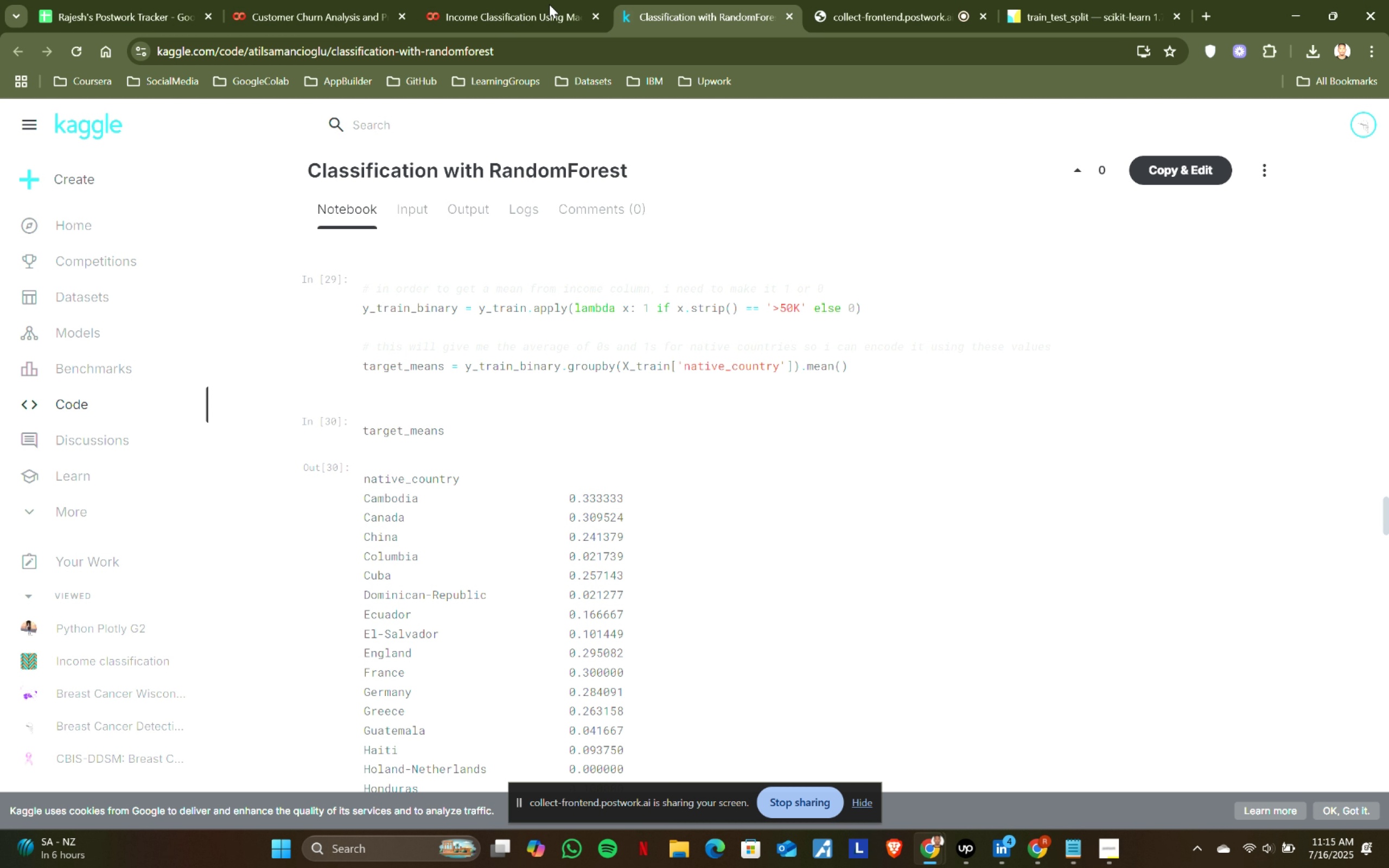 
double_click([516, 0])
 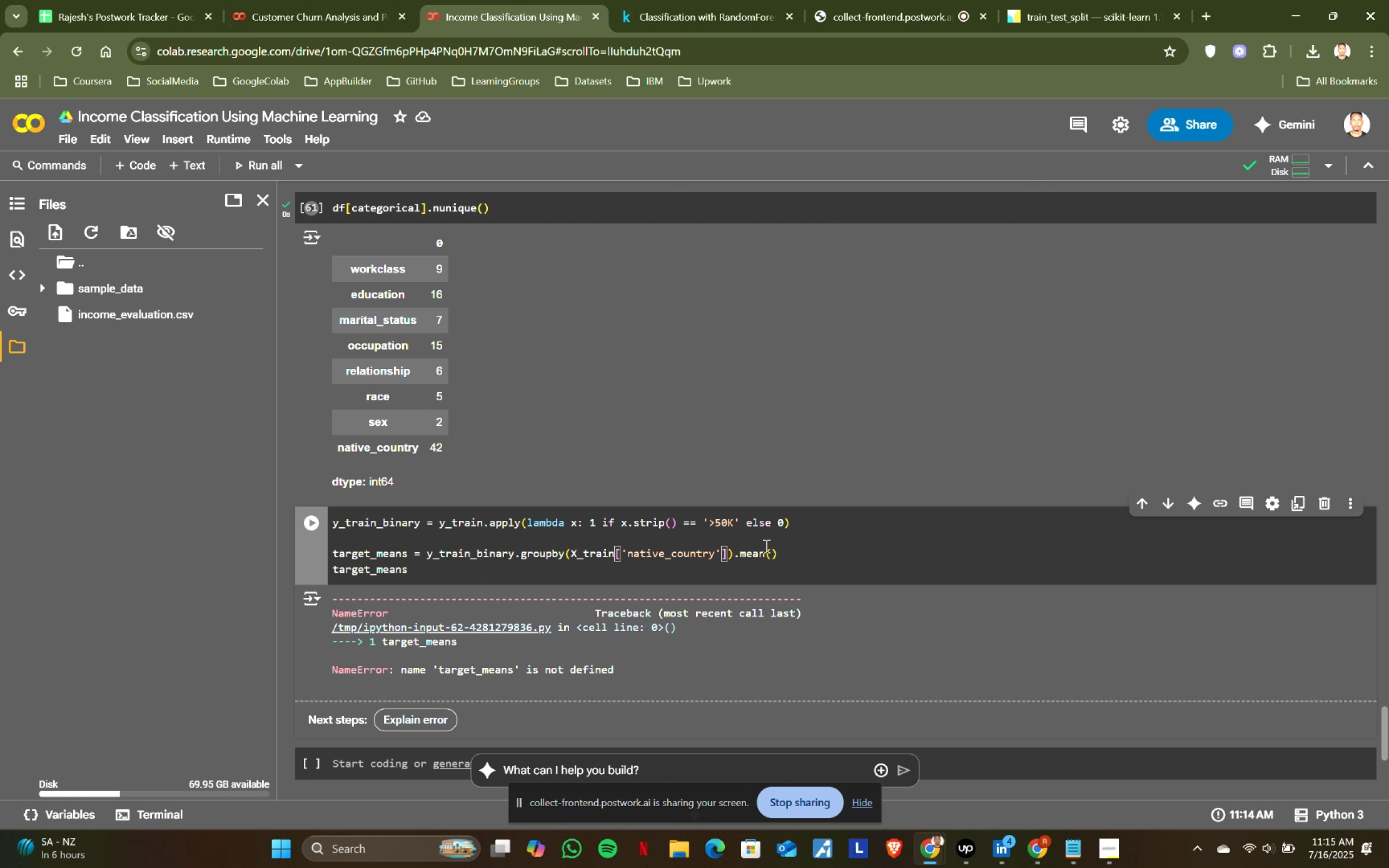 
left_click([827, 562])
 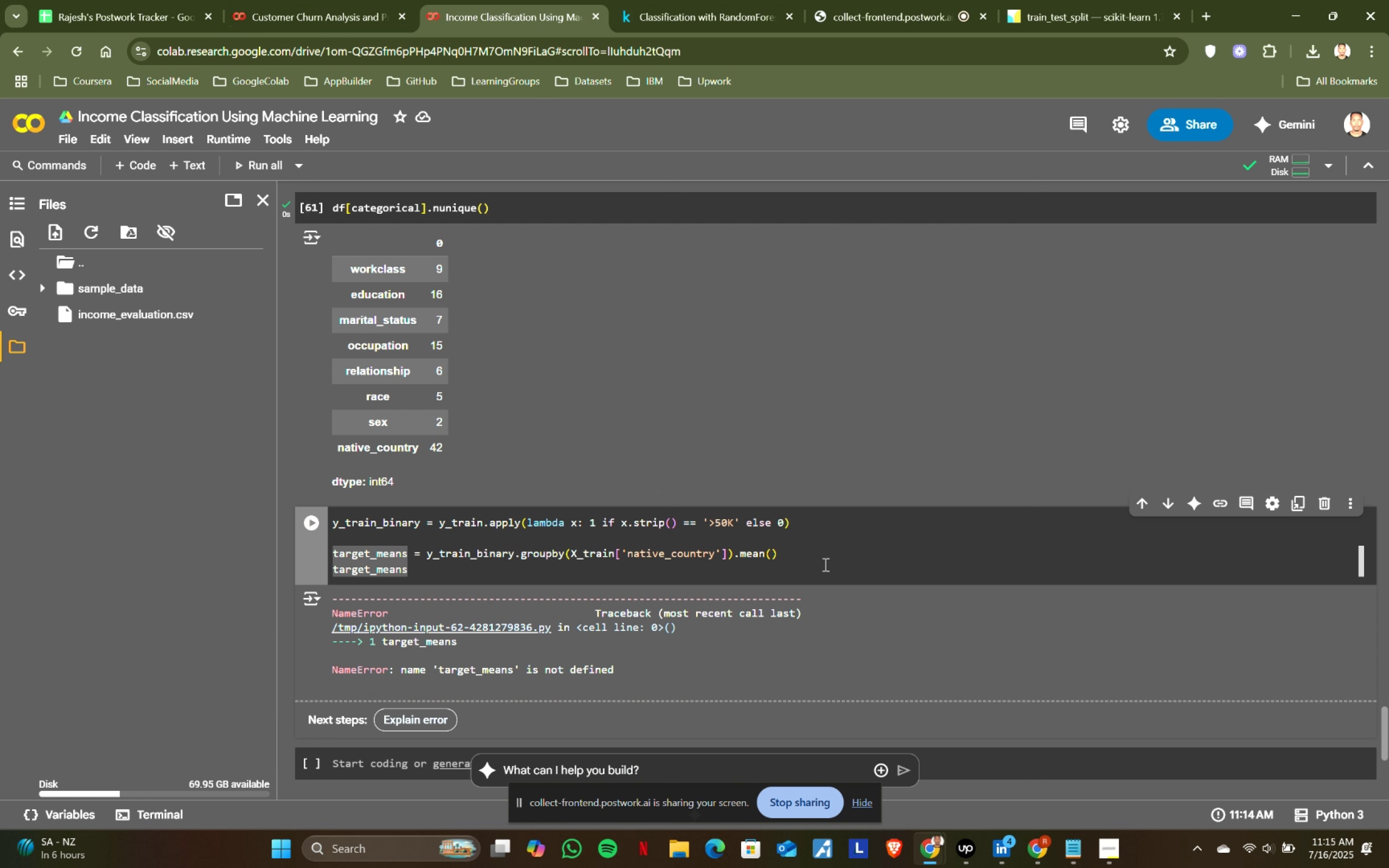 
key(Enter)
 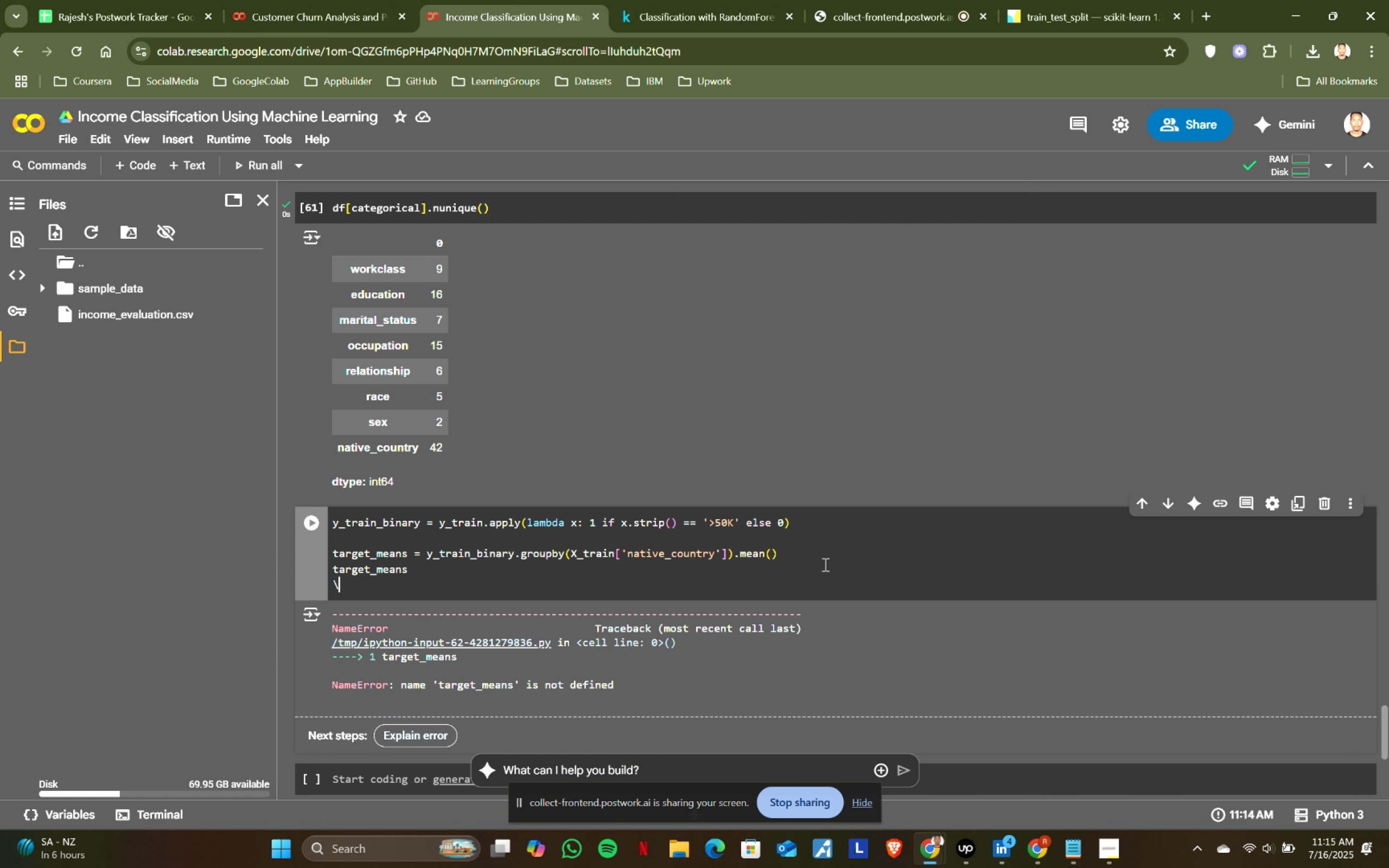 
key(Backslash)
 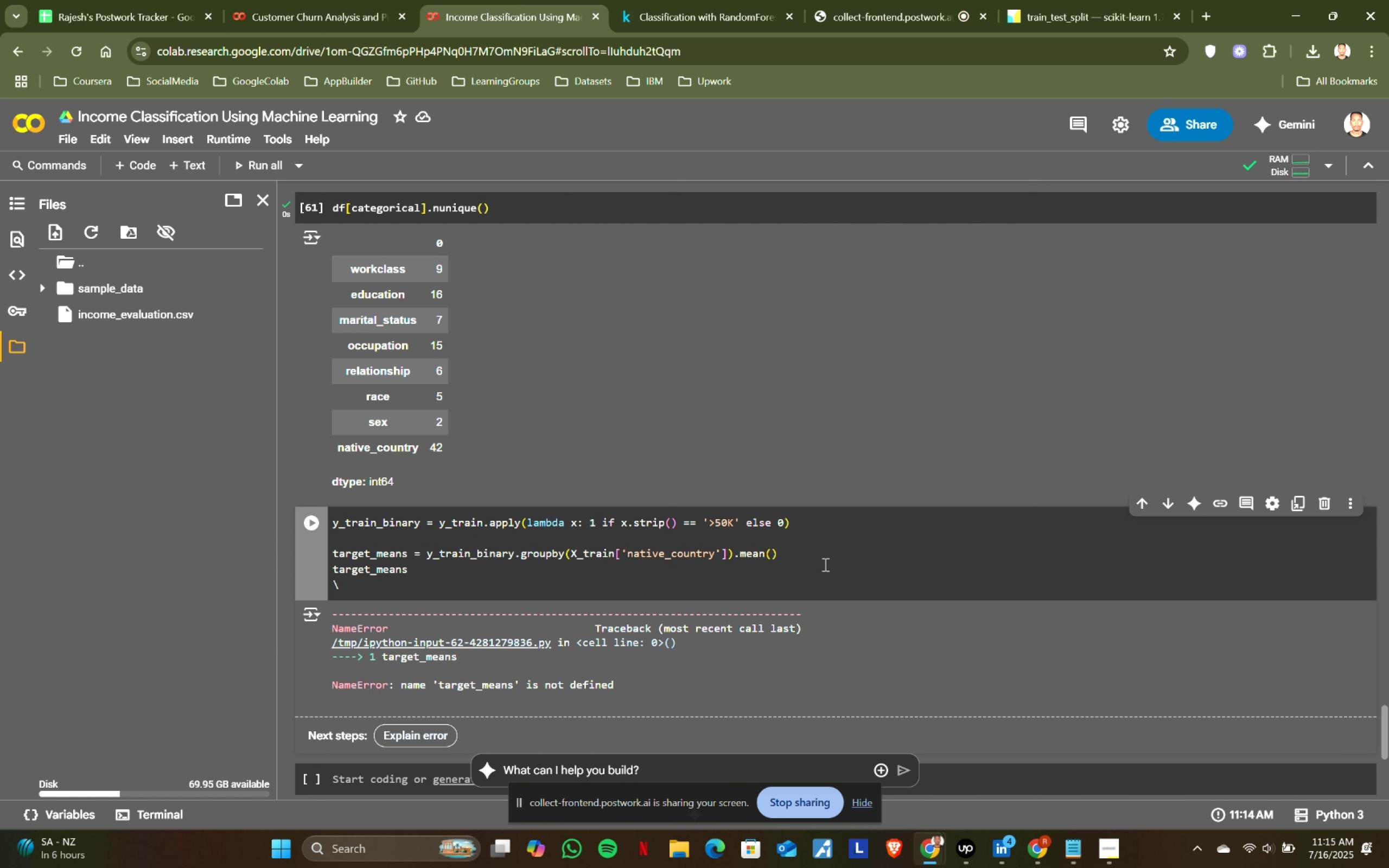 
key(Backspace)
 